 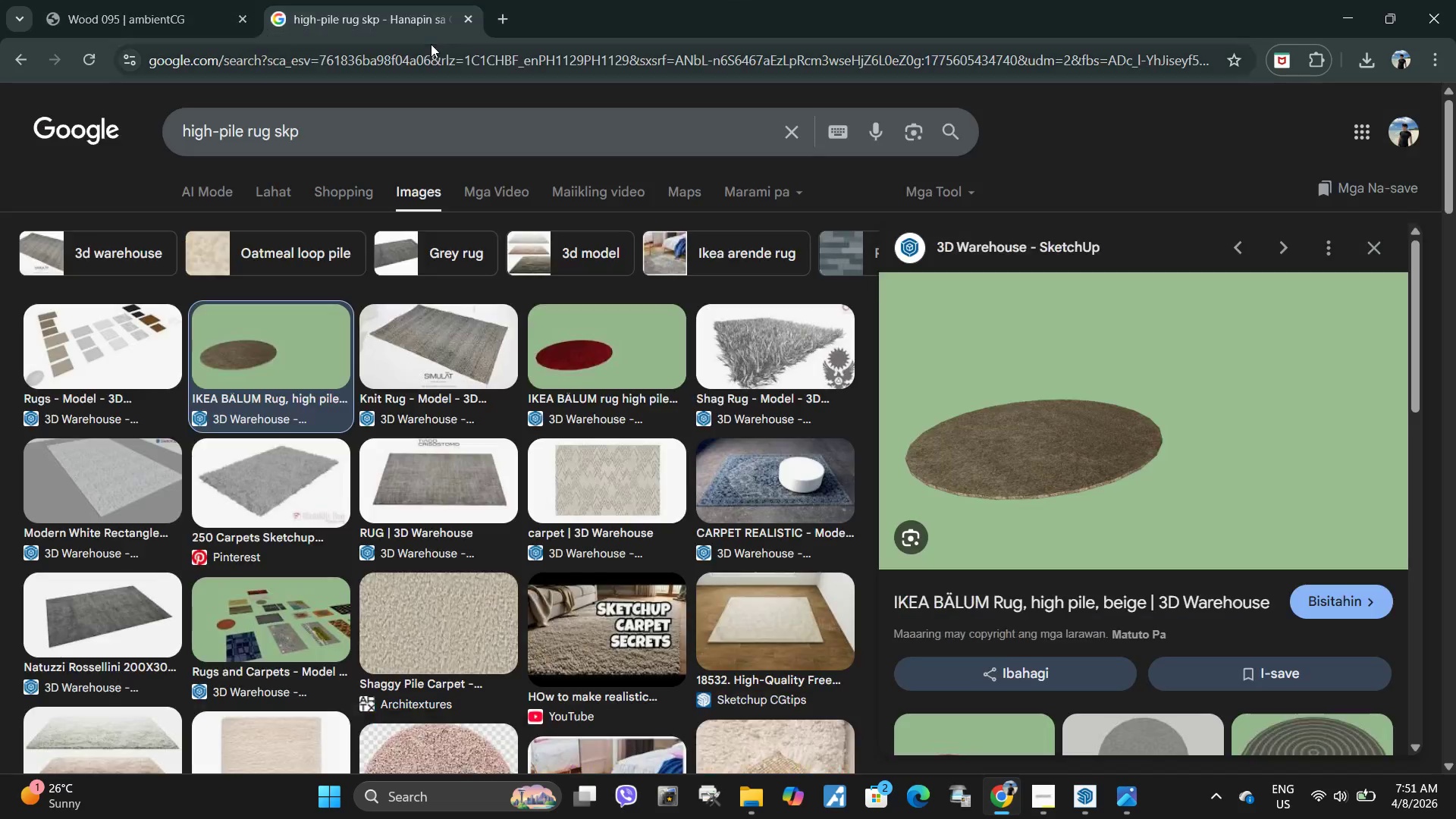 
left_click([435, 55])
 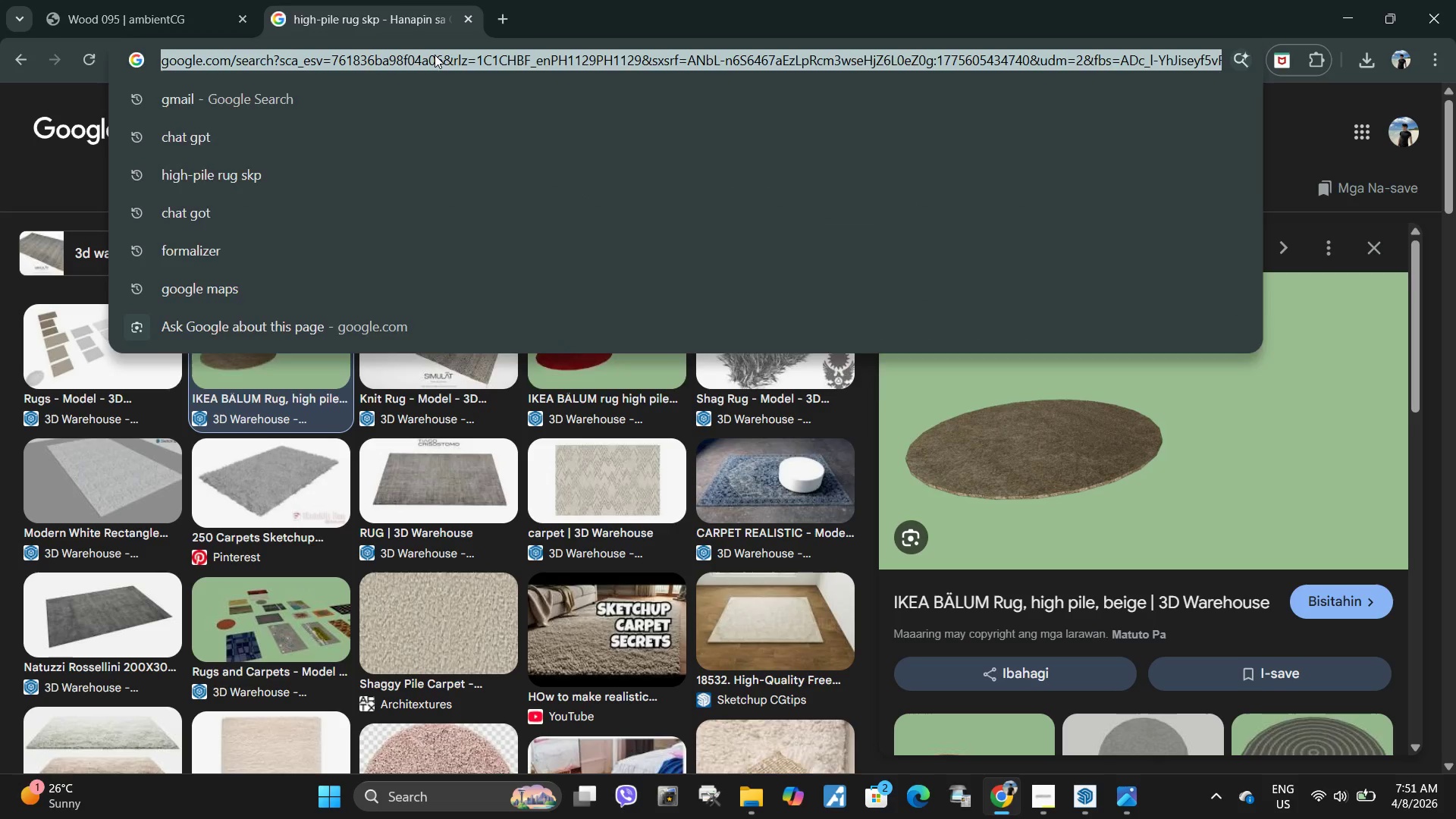 
type(hush nook sko)
key(Backspace)
type(p)
 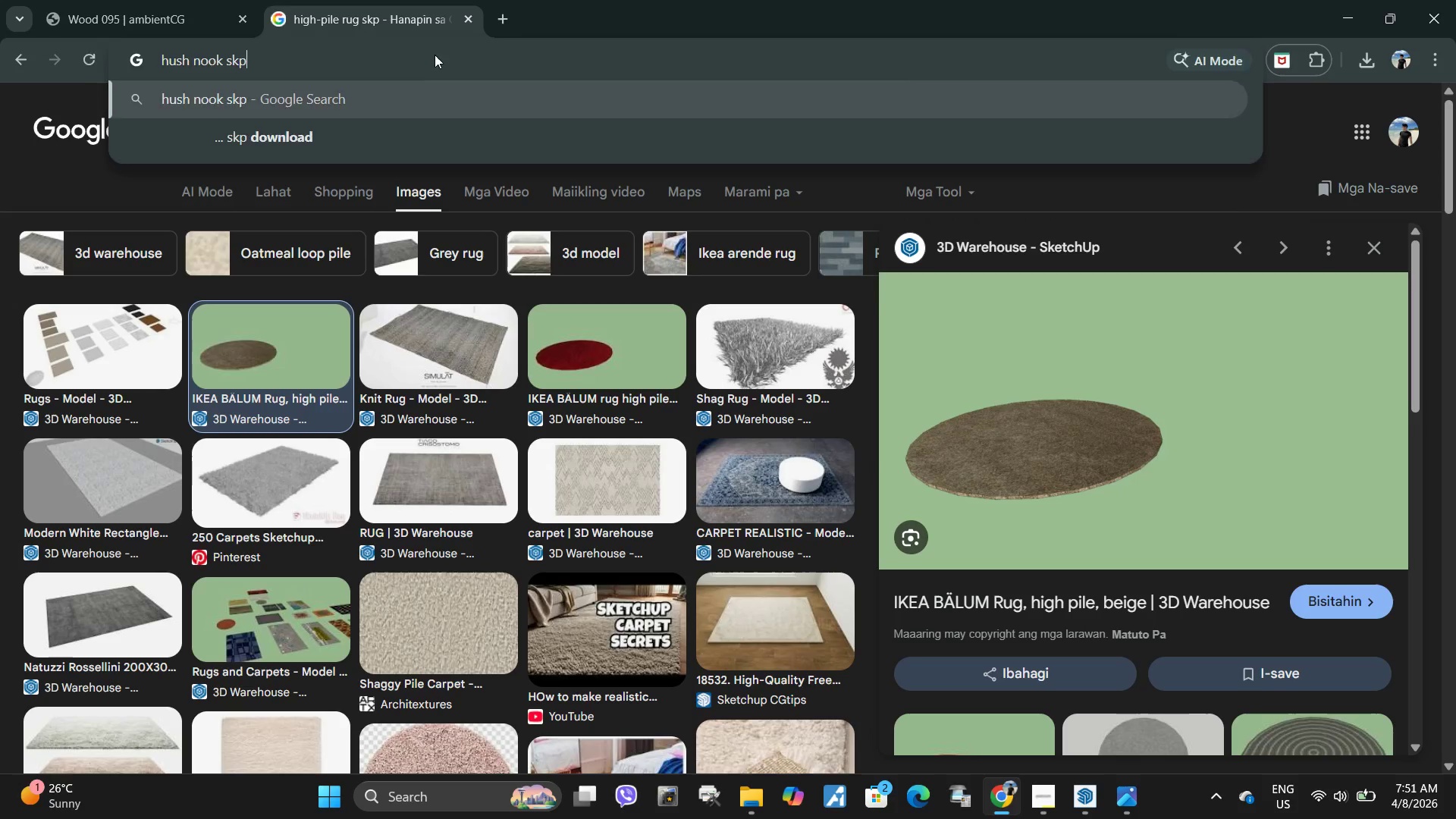 
key(Enter)
 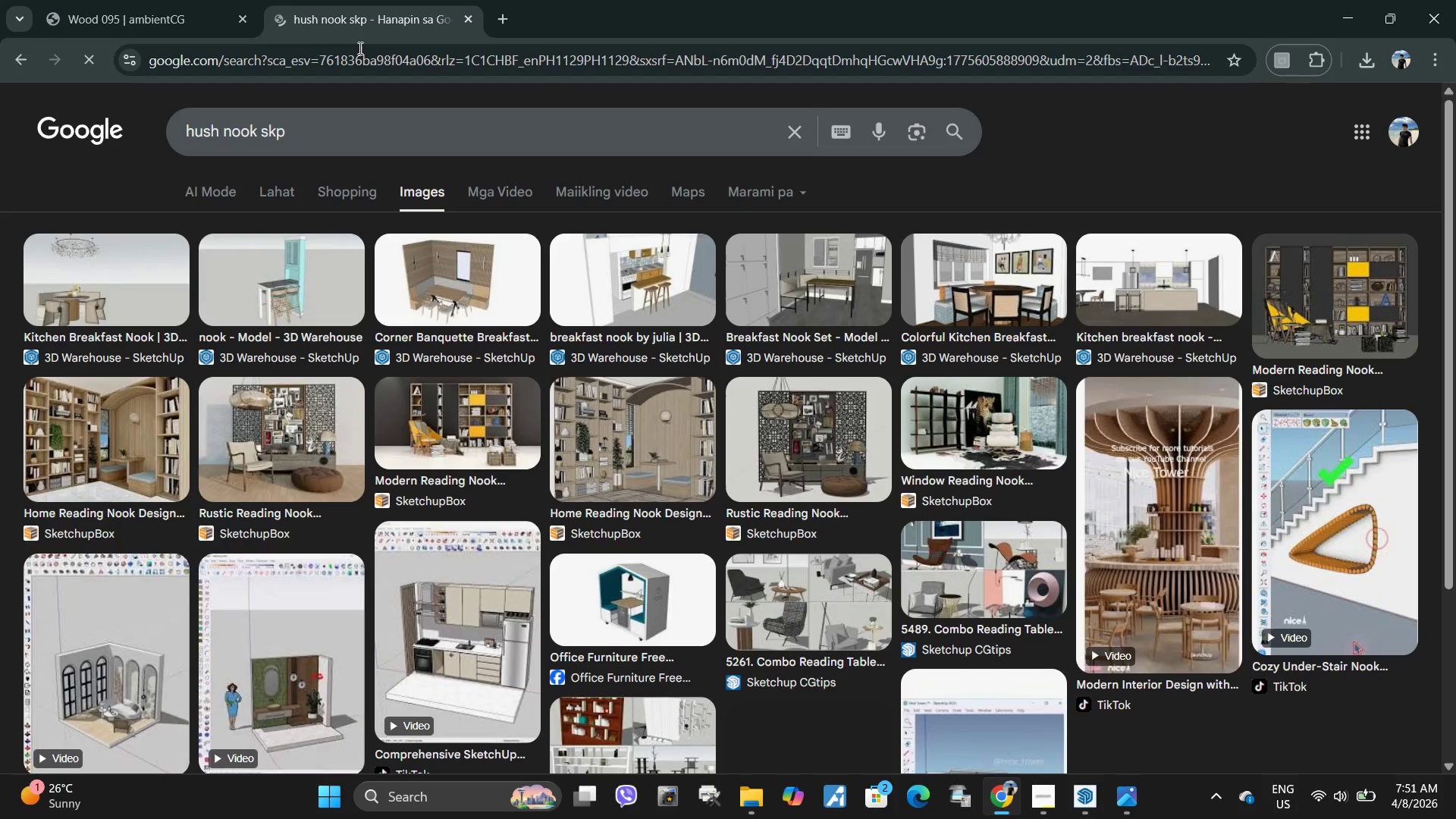 
left_click([466, 20])
 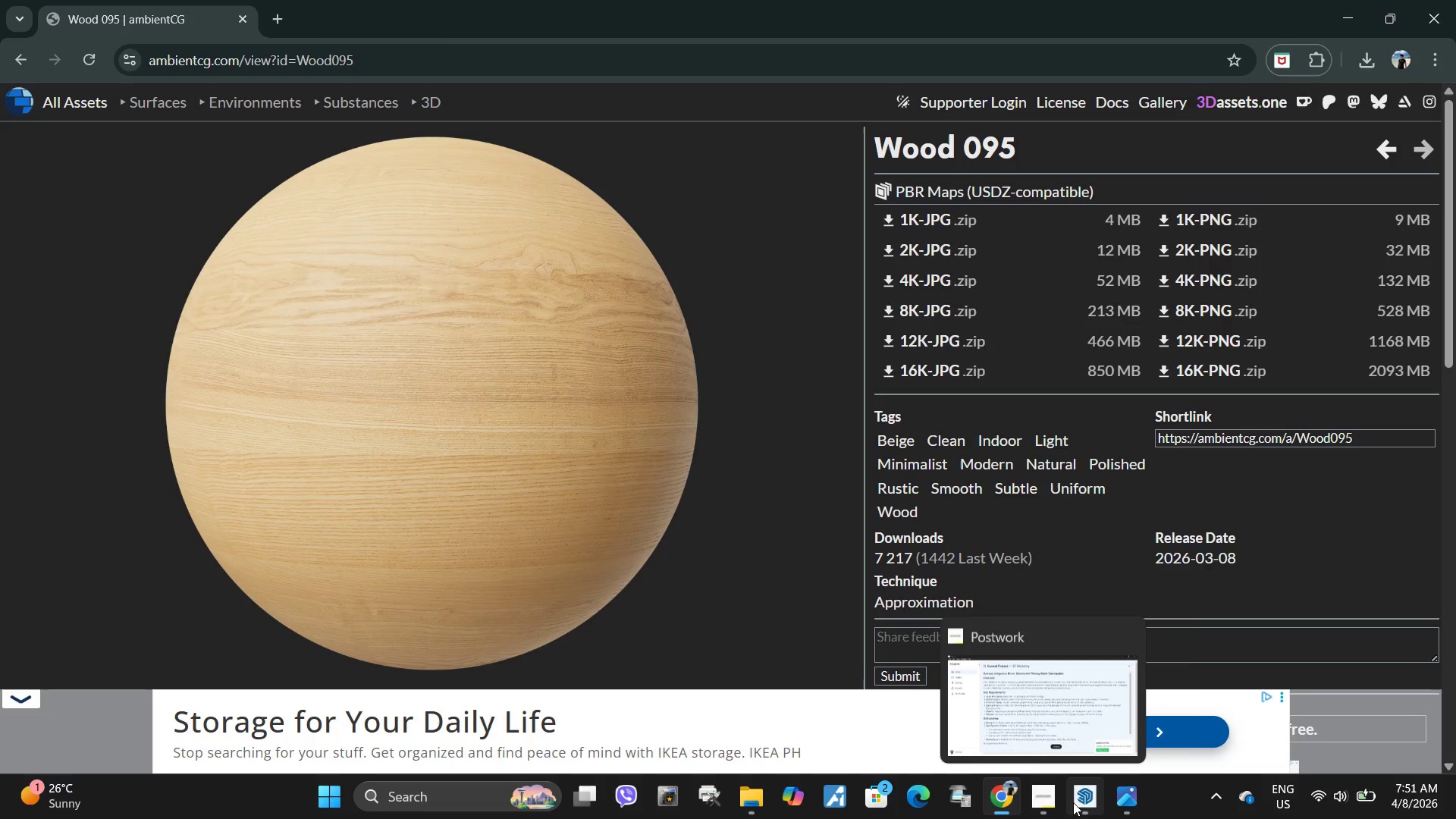 
left_click([1091, 800])
 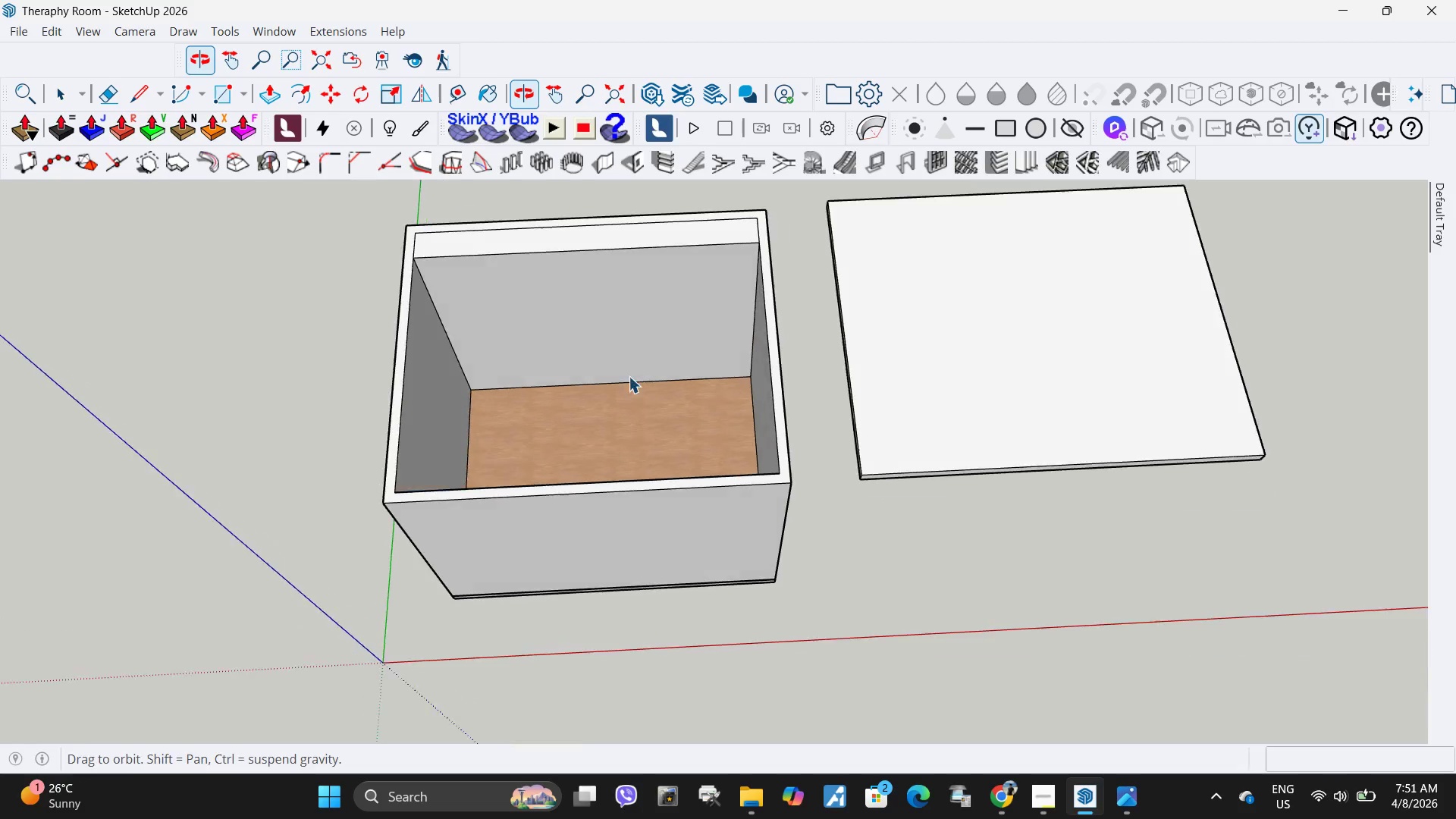 
key(L)
 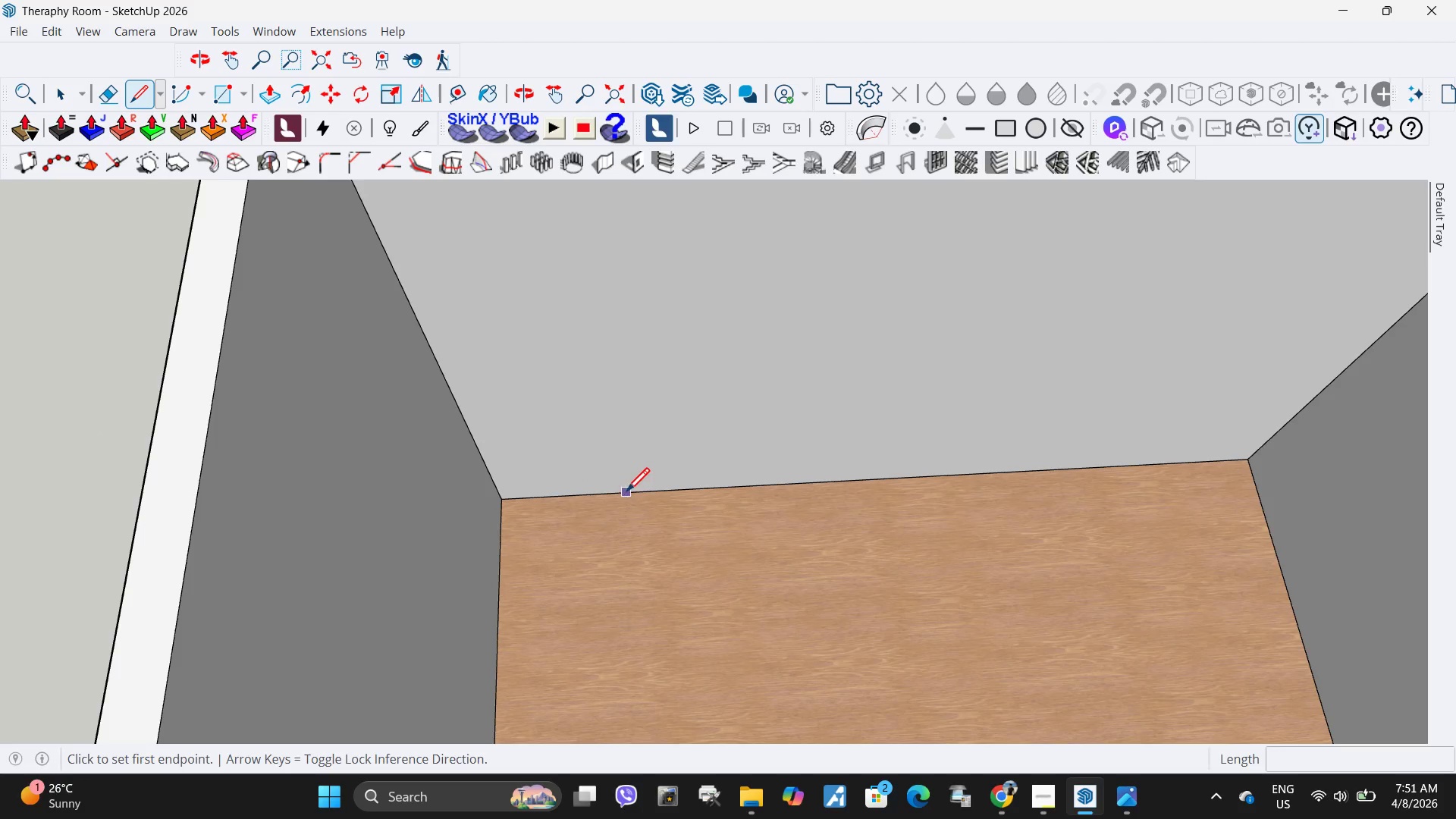 
scroll: coordinate [506, 429], scroll_direction: up, amount: 12.0
 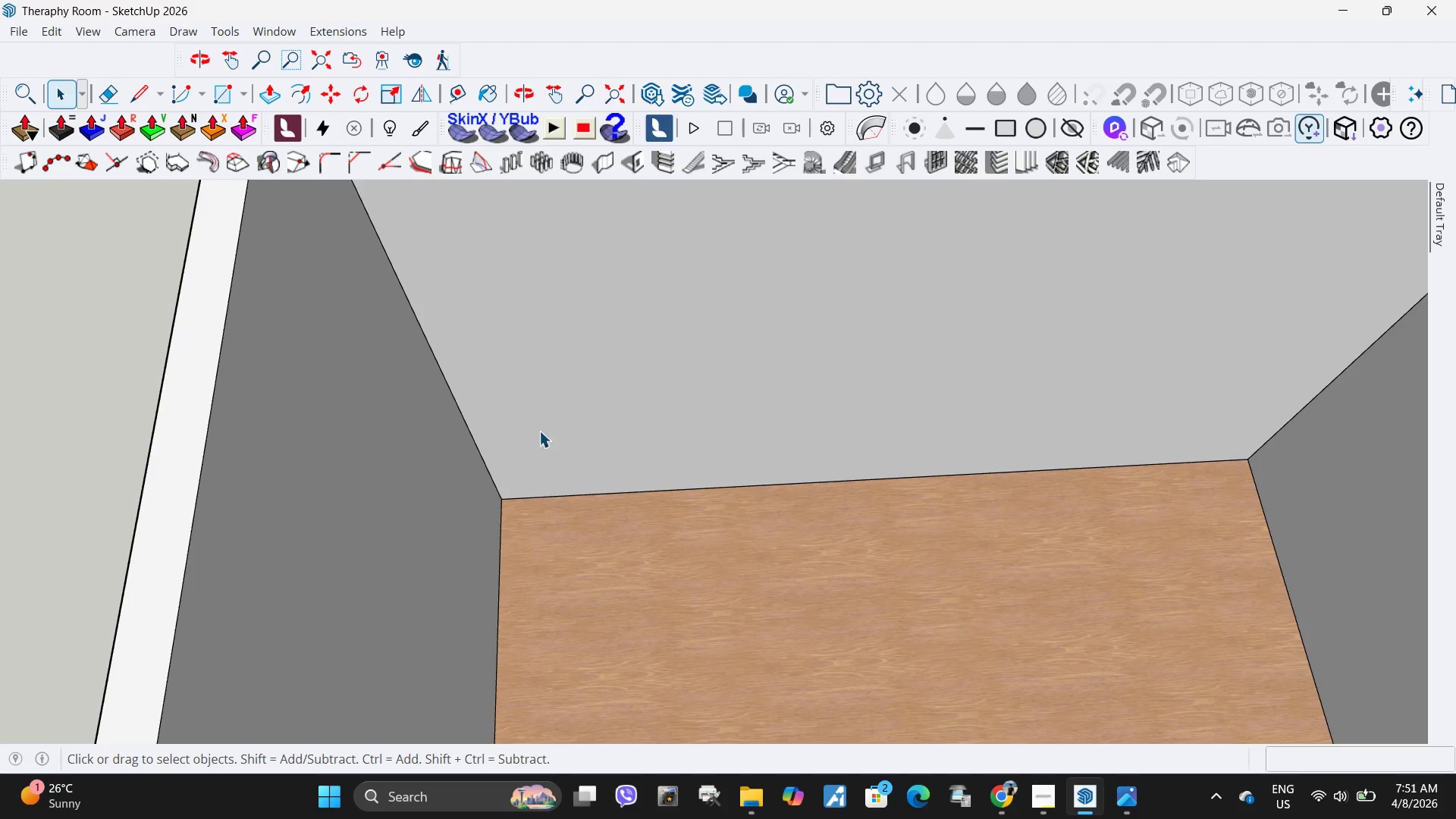 
left_click([626, 494])
 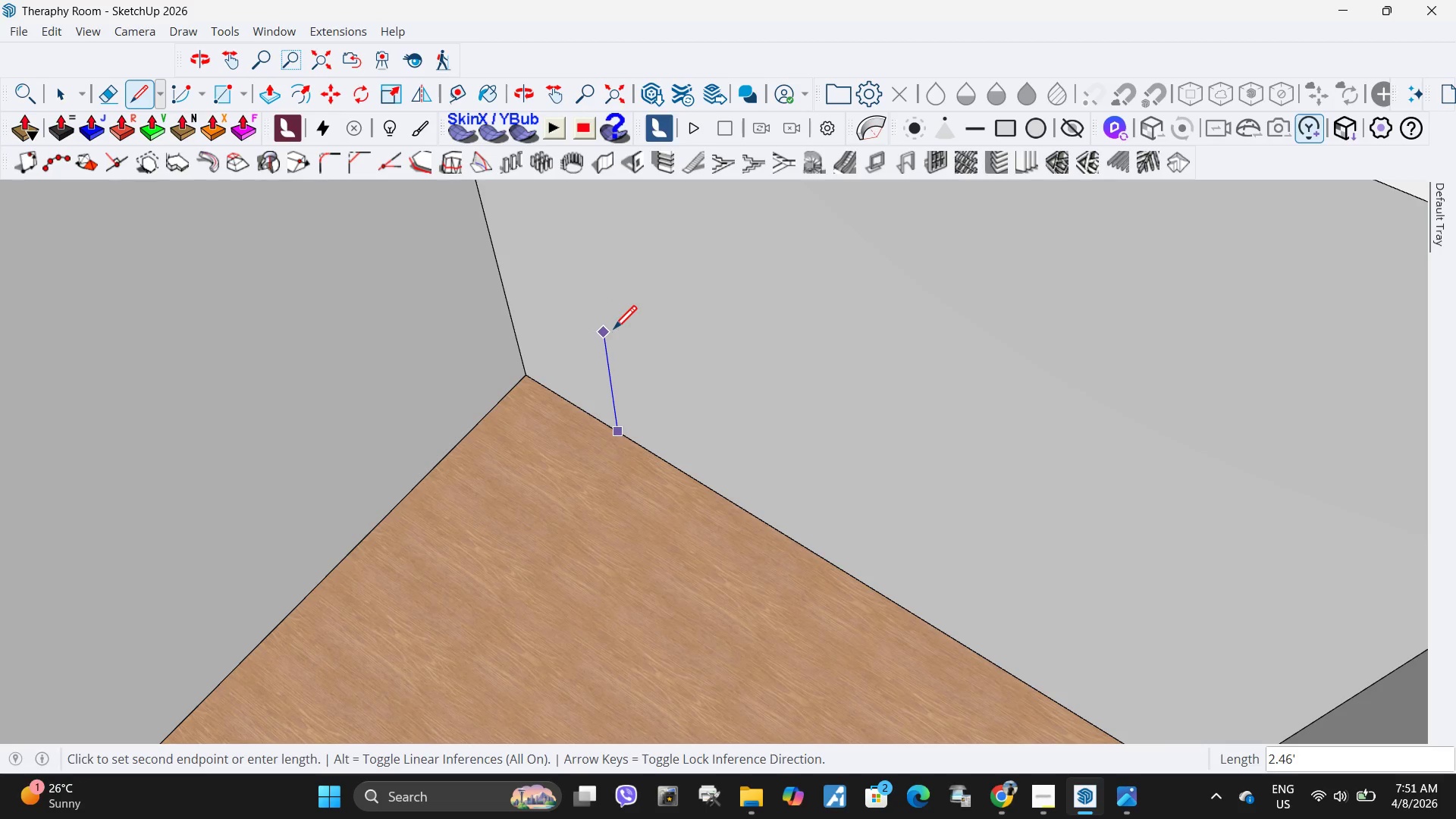 
key(Numpad1)
 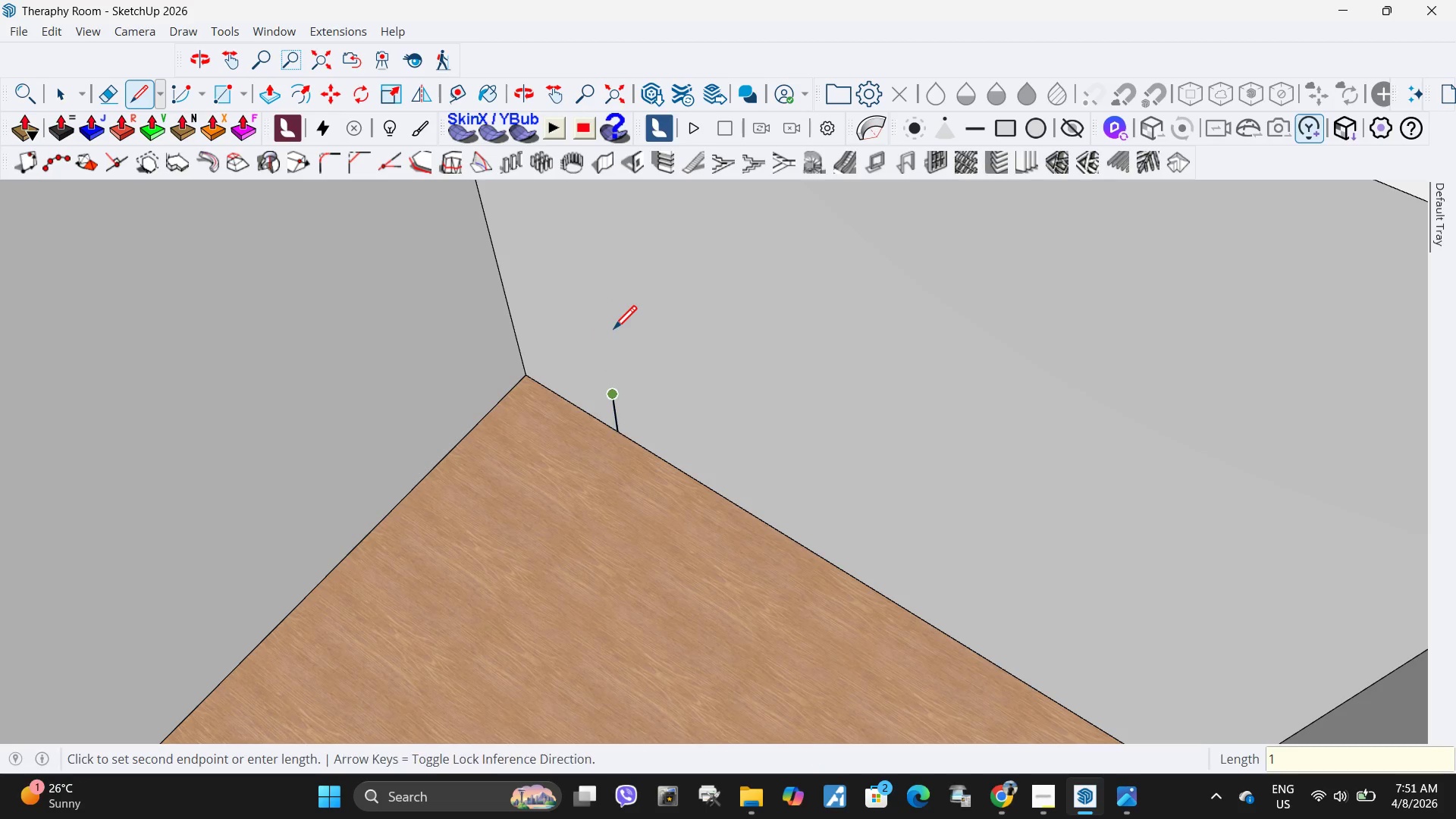 
key(NumpadEnter)
 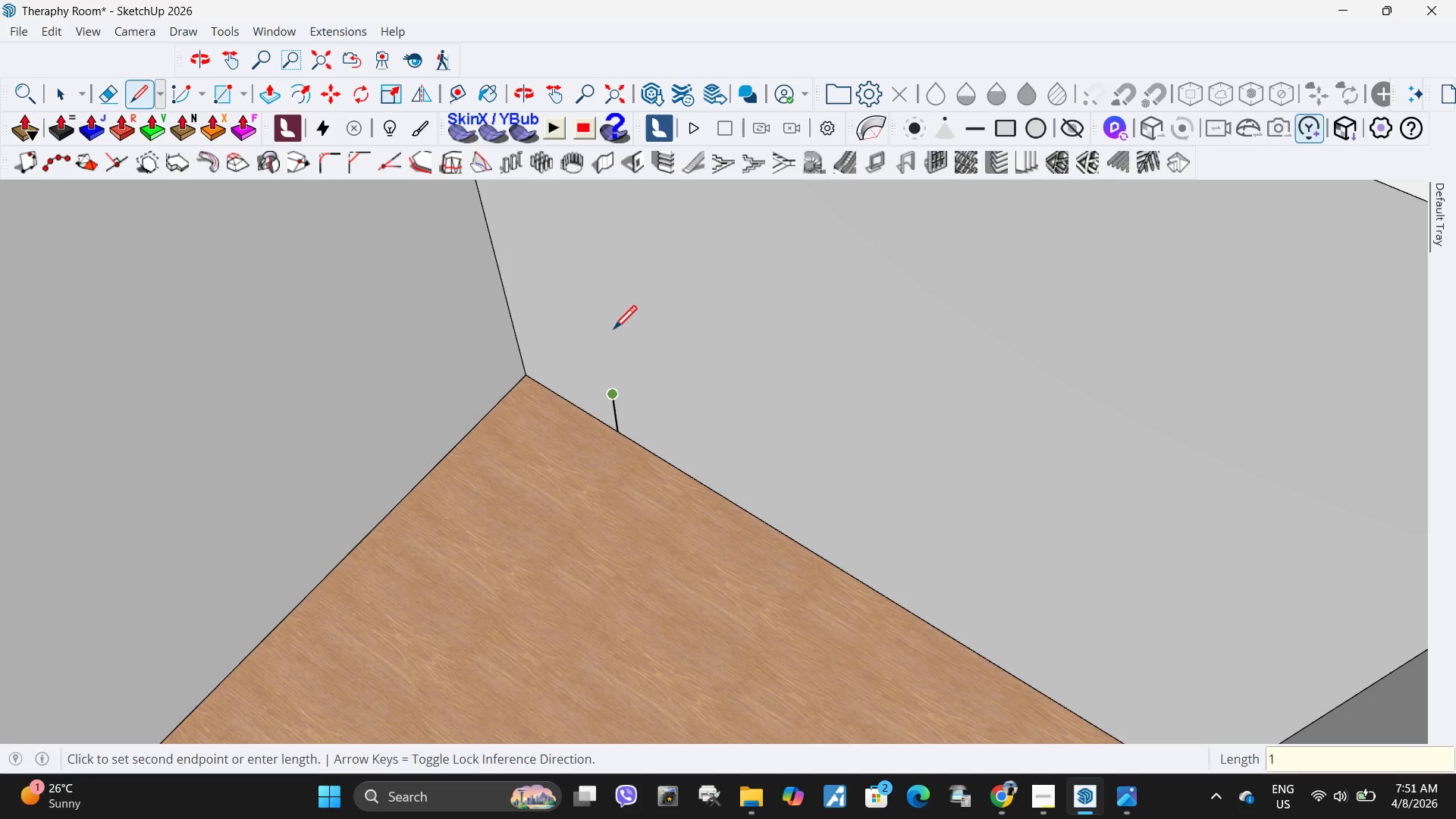 
key(Control+Z)
 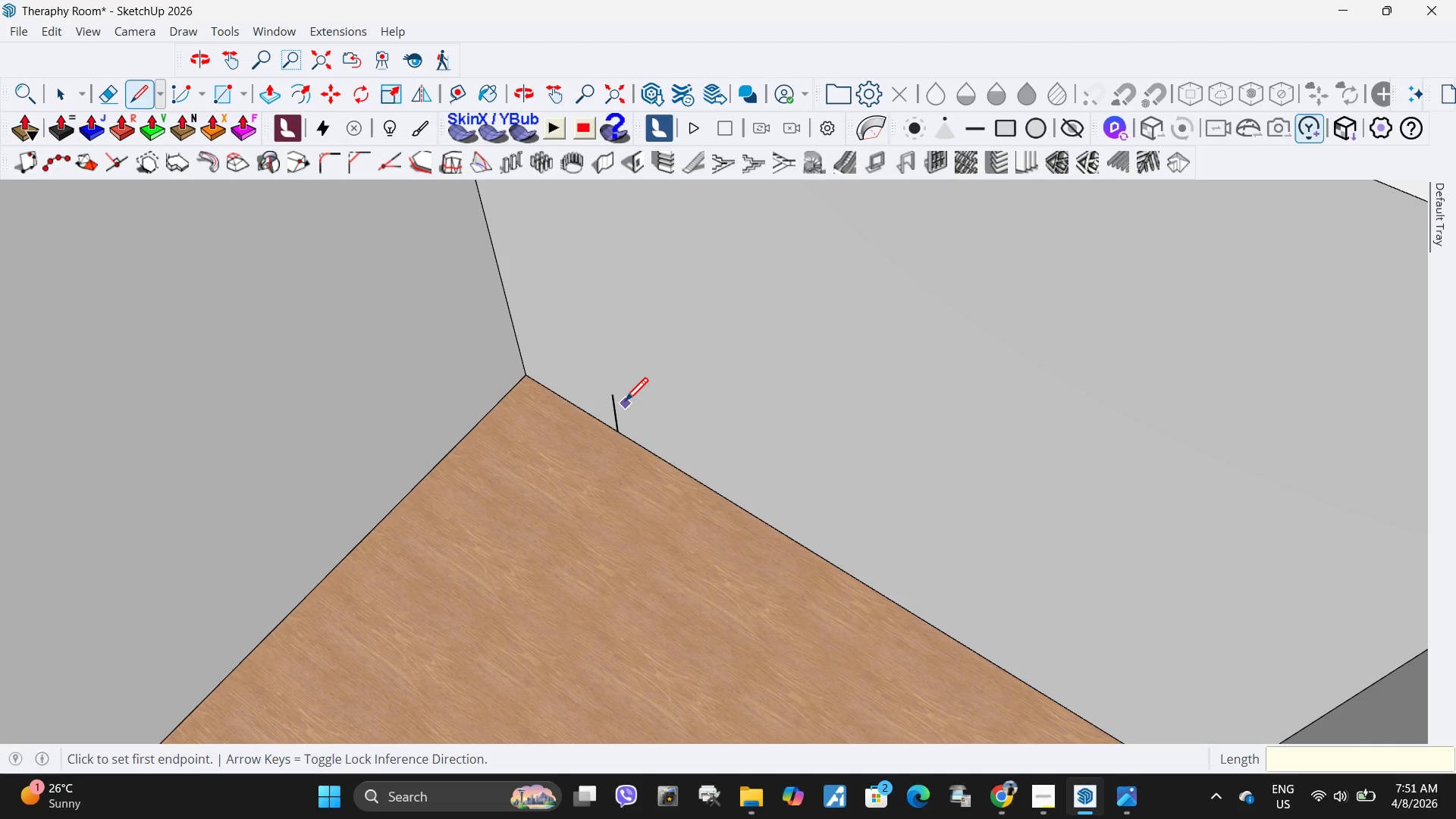 
key(Control+ControlLeft)
 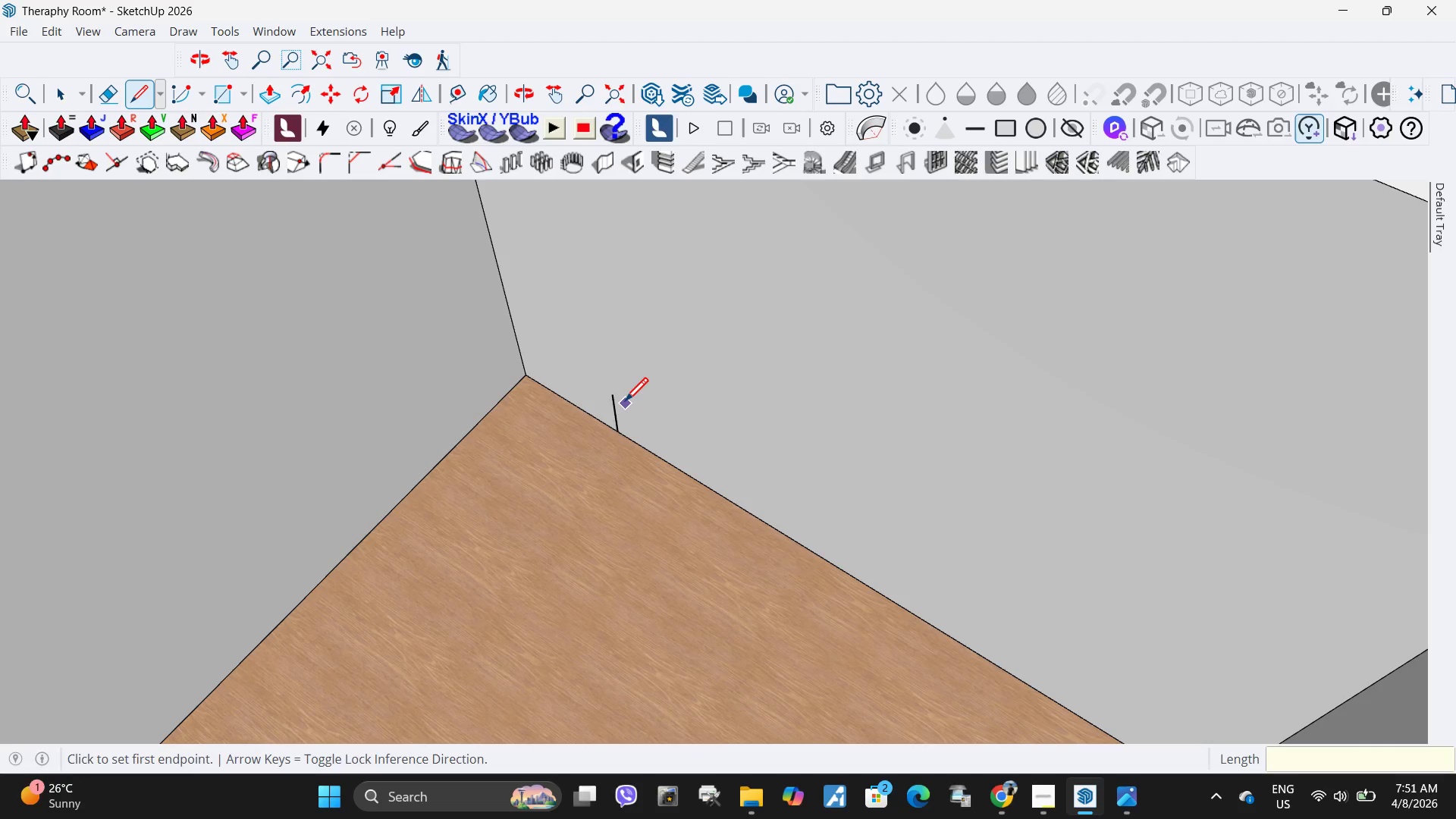 
key(Control+Z)
 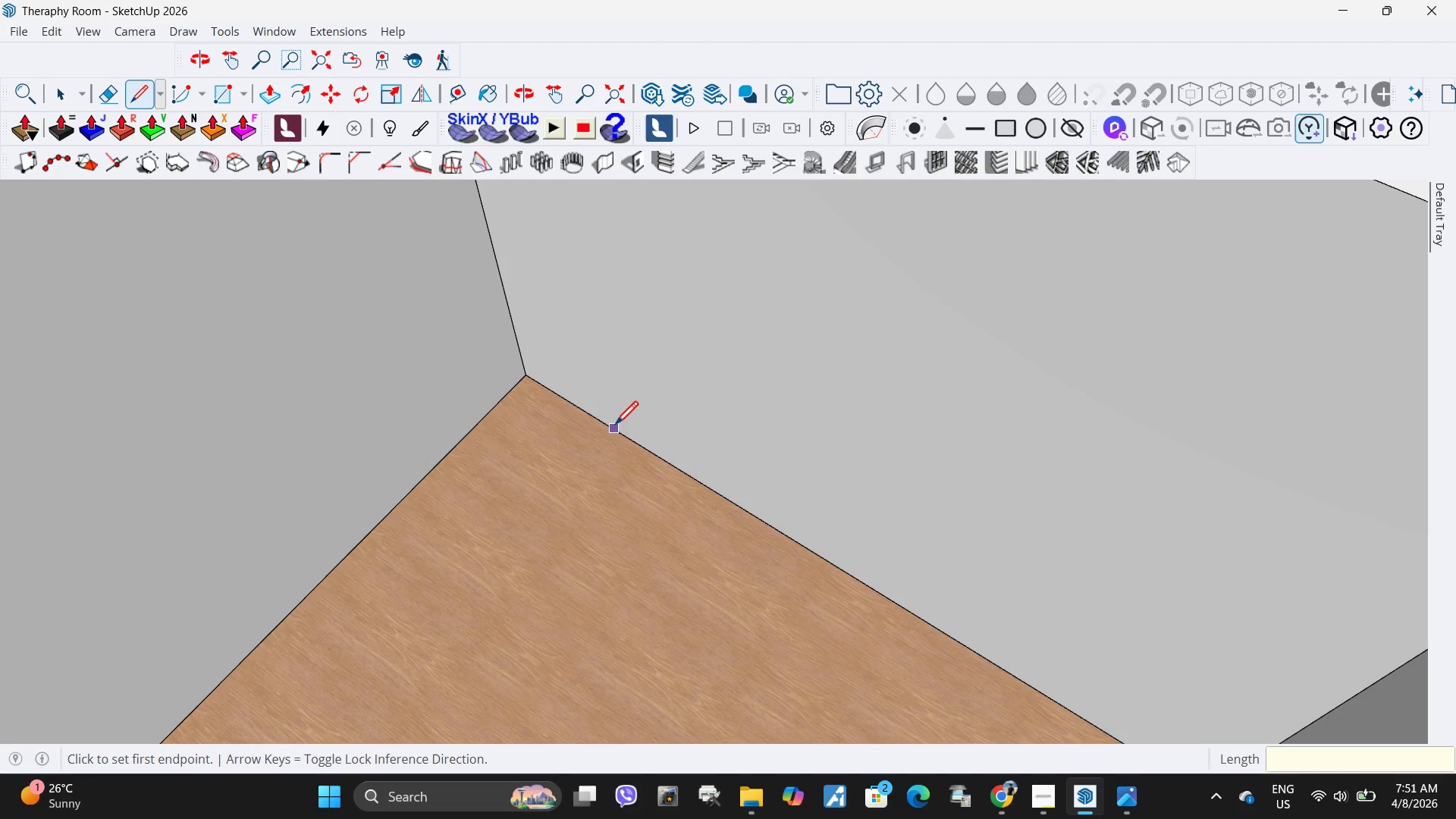 
left_click([611, 431])
 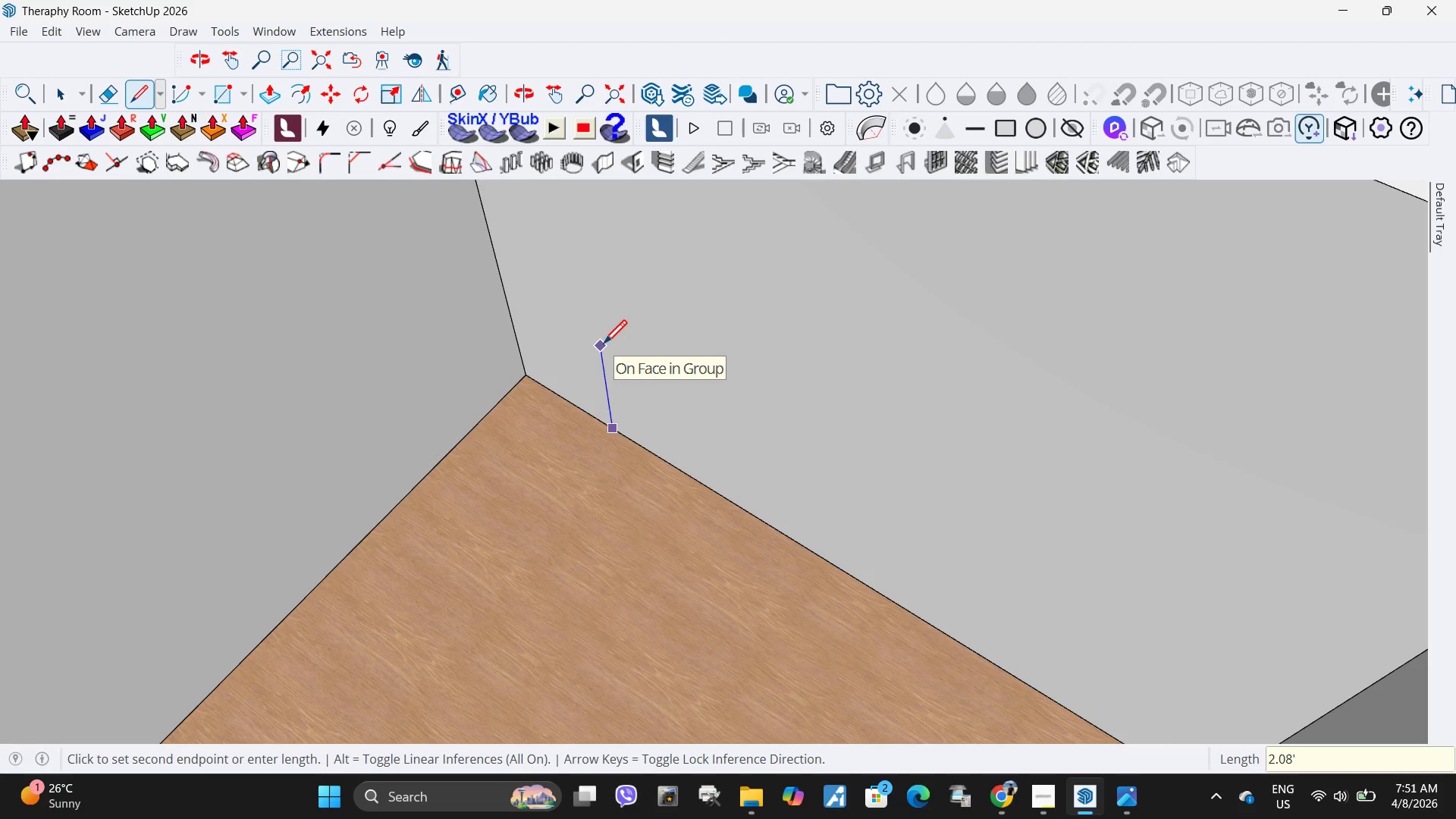 
key(Space)
 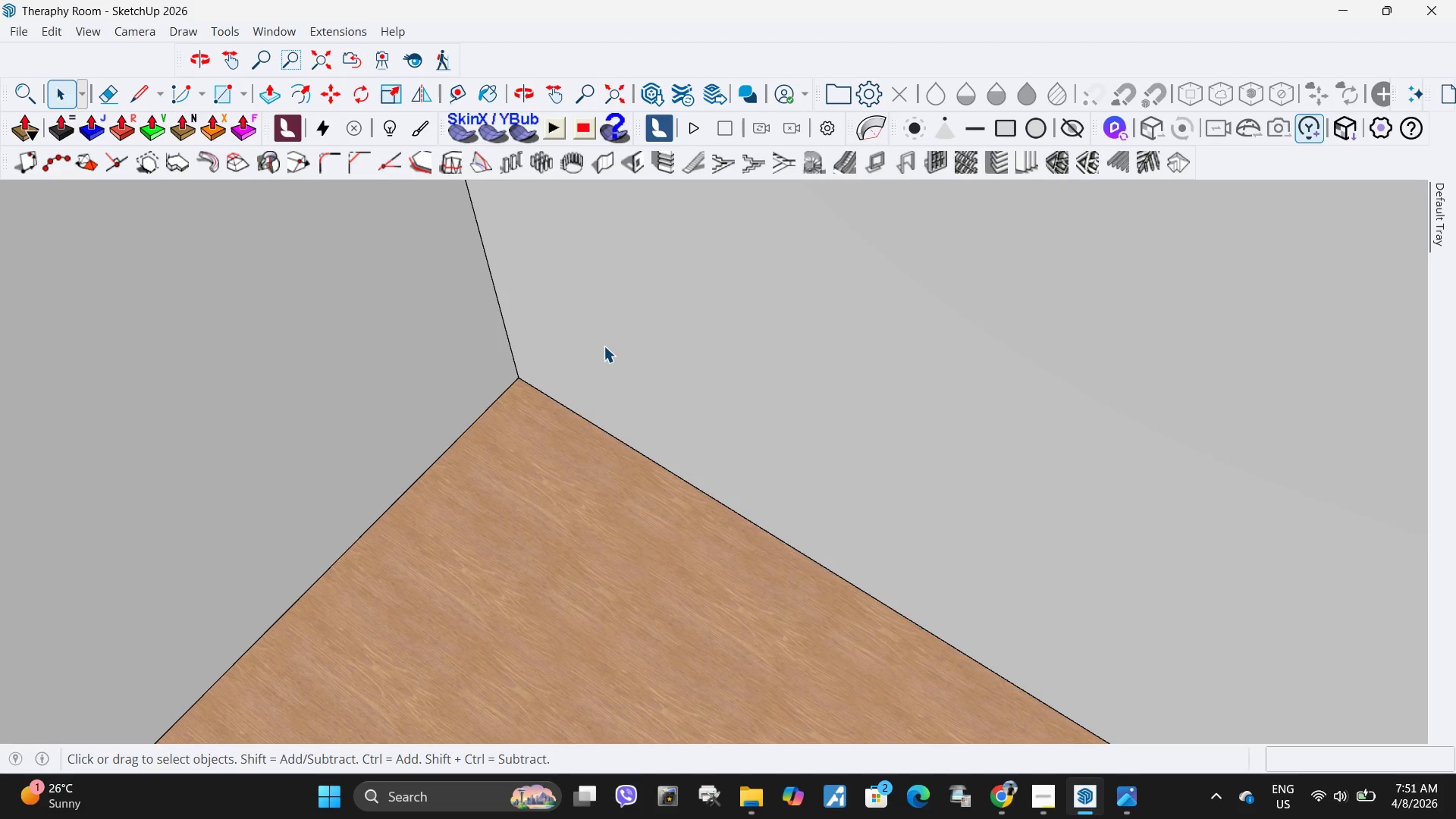 
scroll: coordinate [604, 346], scroll_direction: up, amount: 1.0
 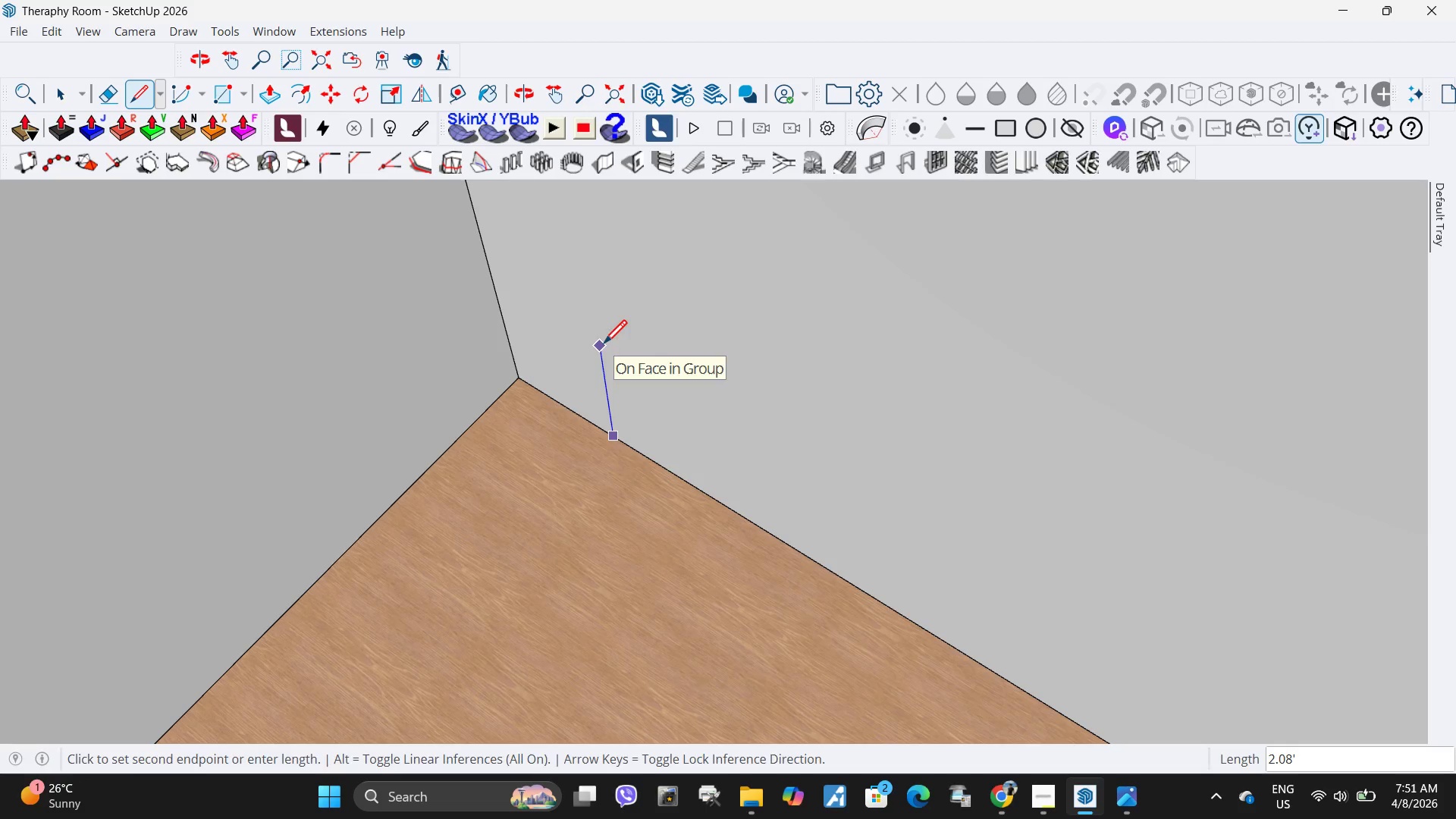 
double_click([604, 346])
 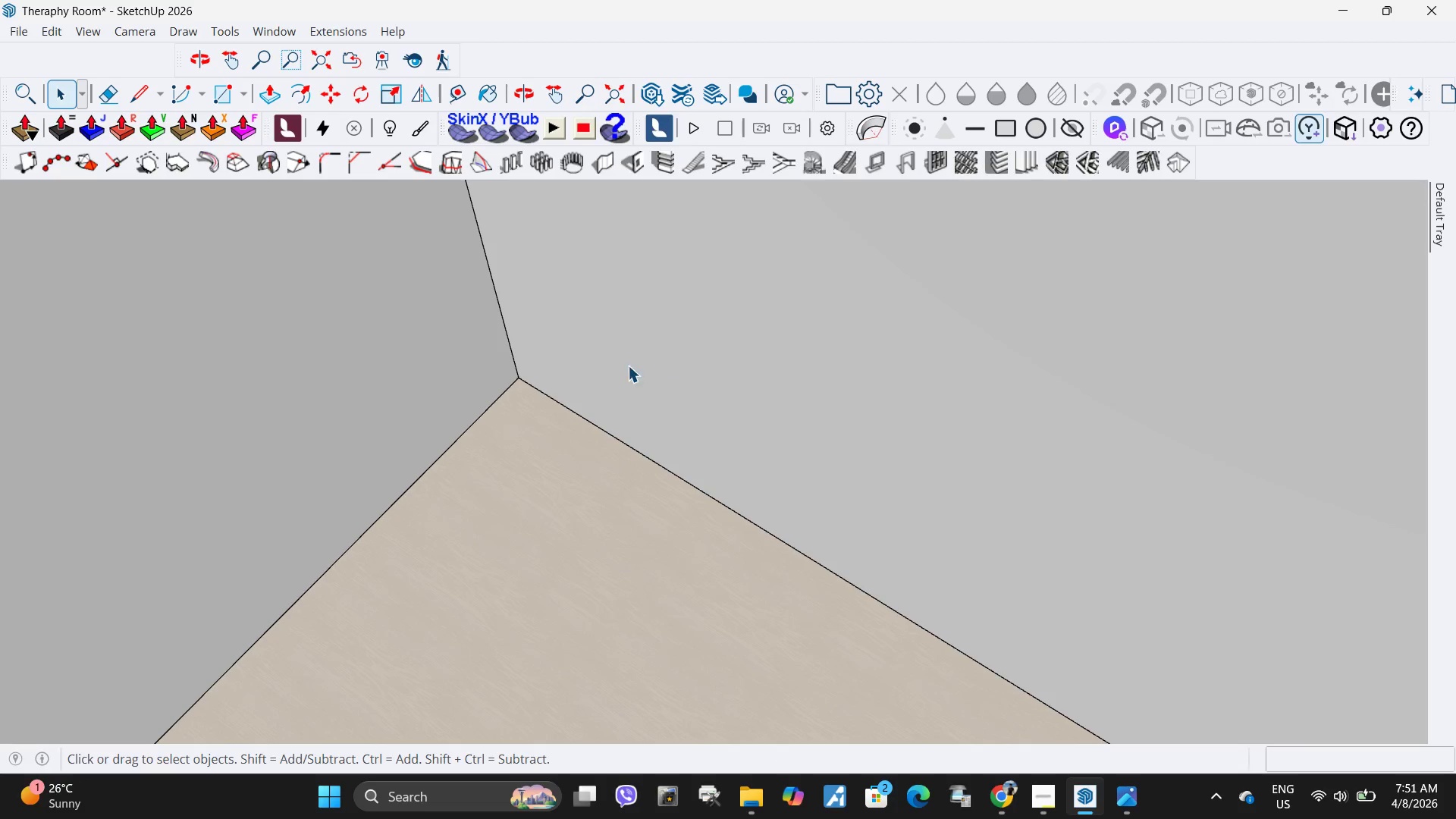 
key(L)
 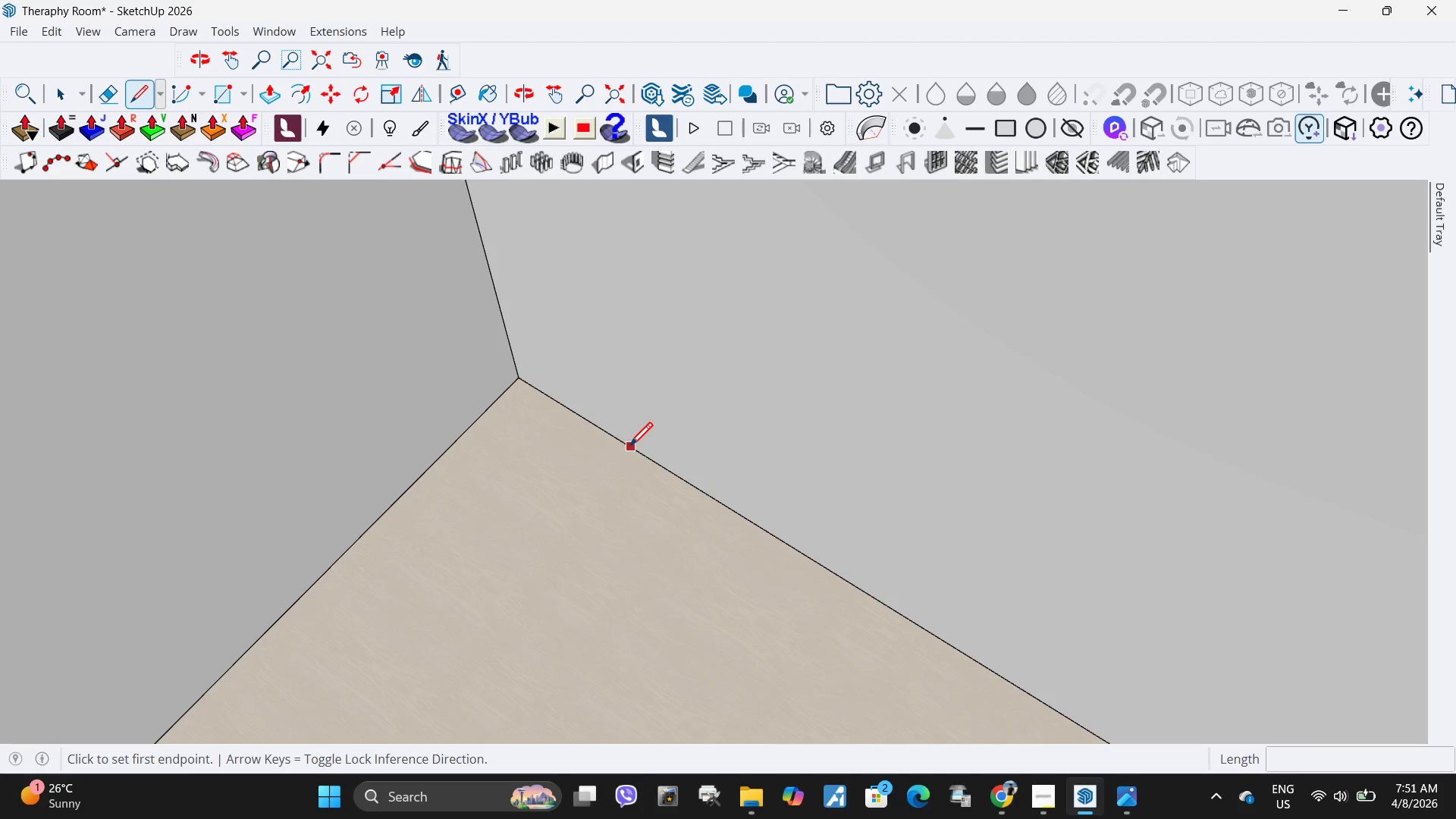 
left_click([629, 448])
 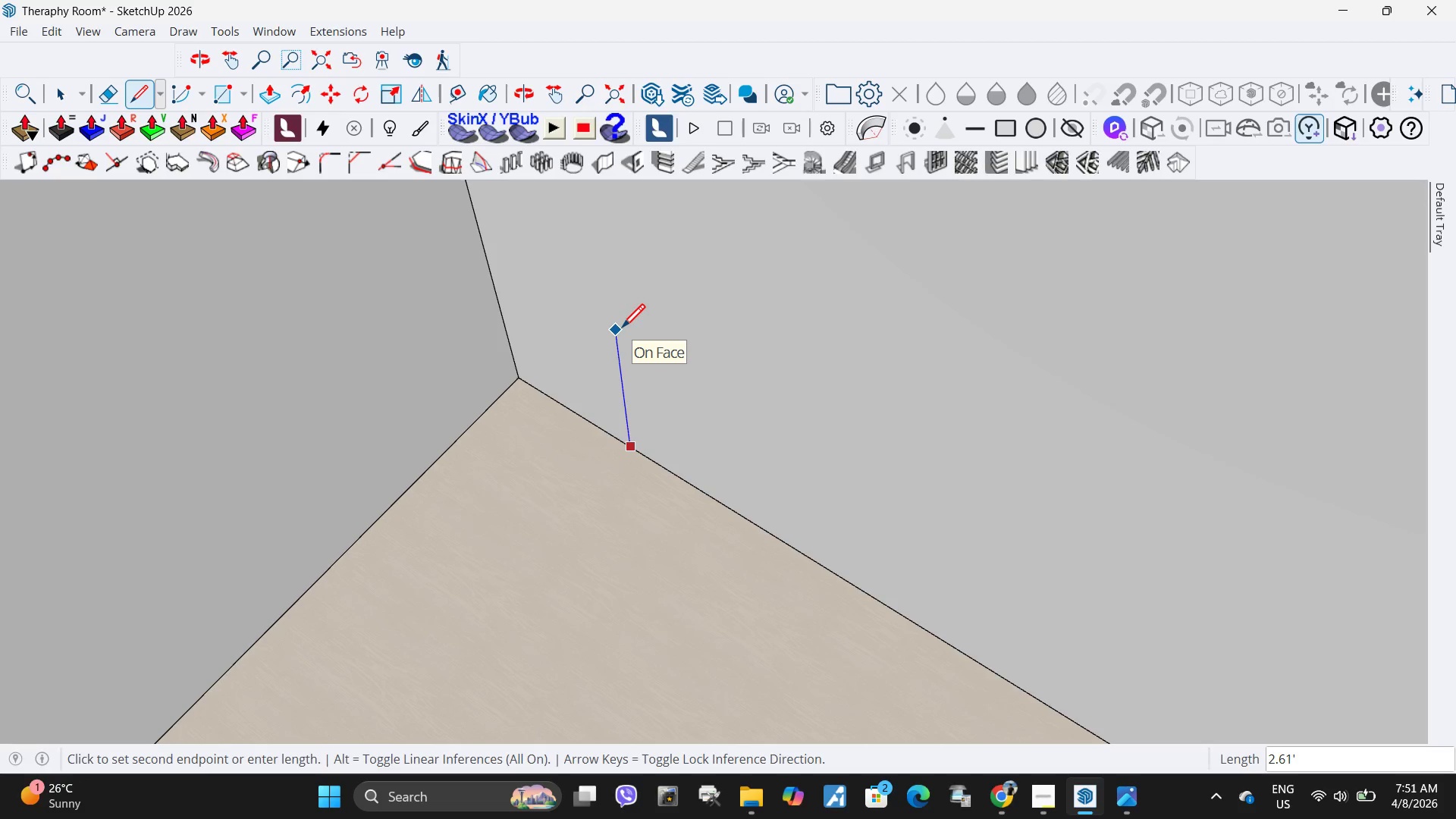 
key(Numpad2)
 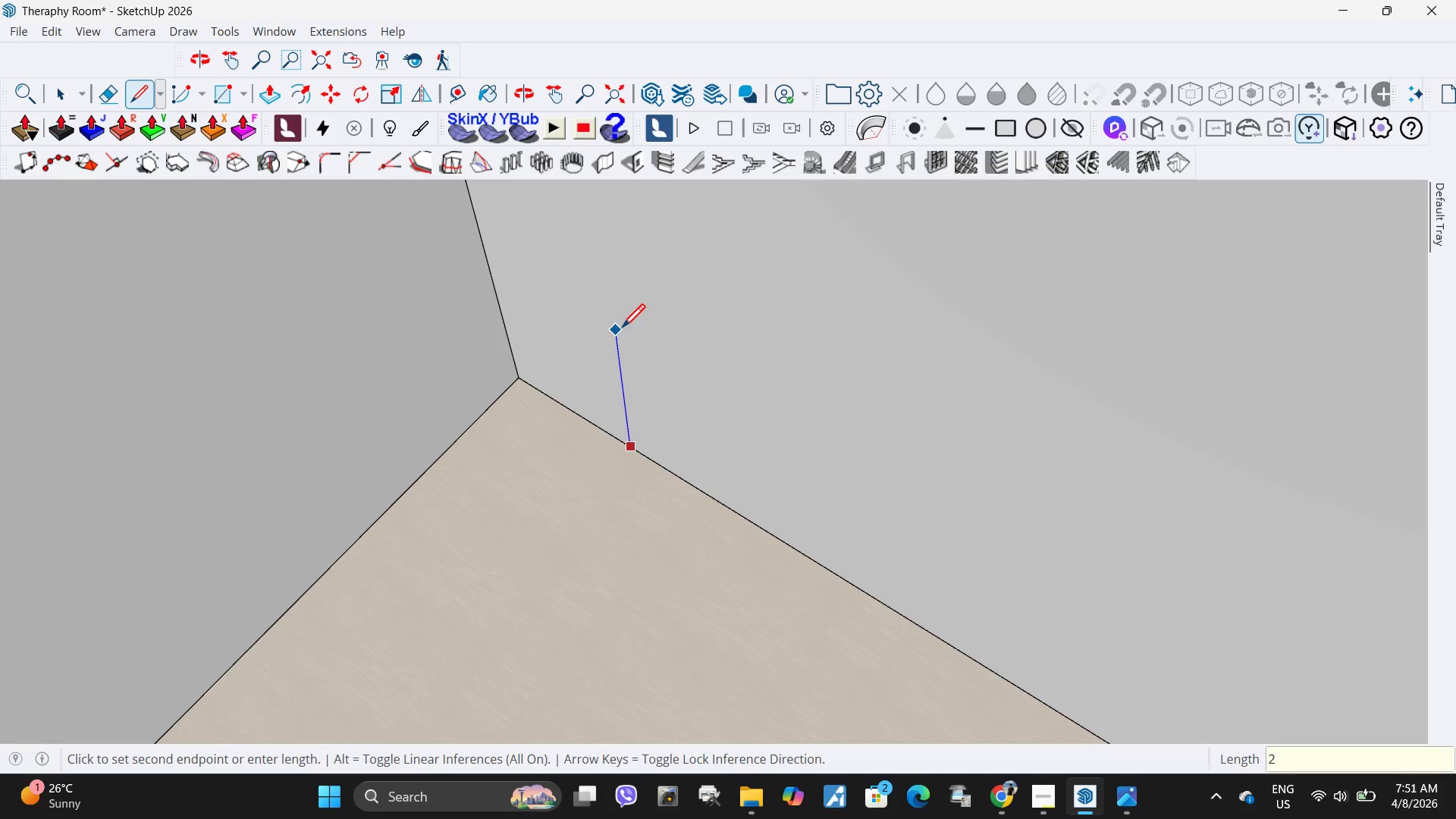 
key(NumpadEnter)
 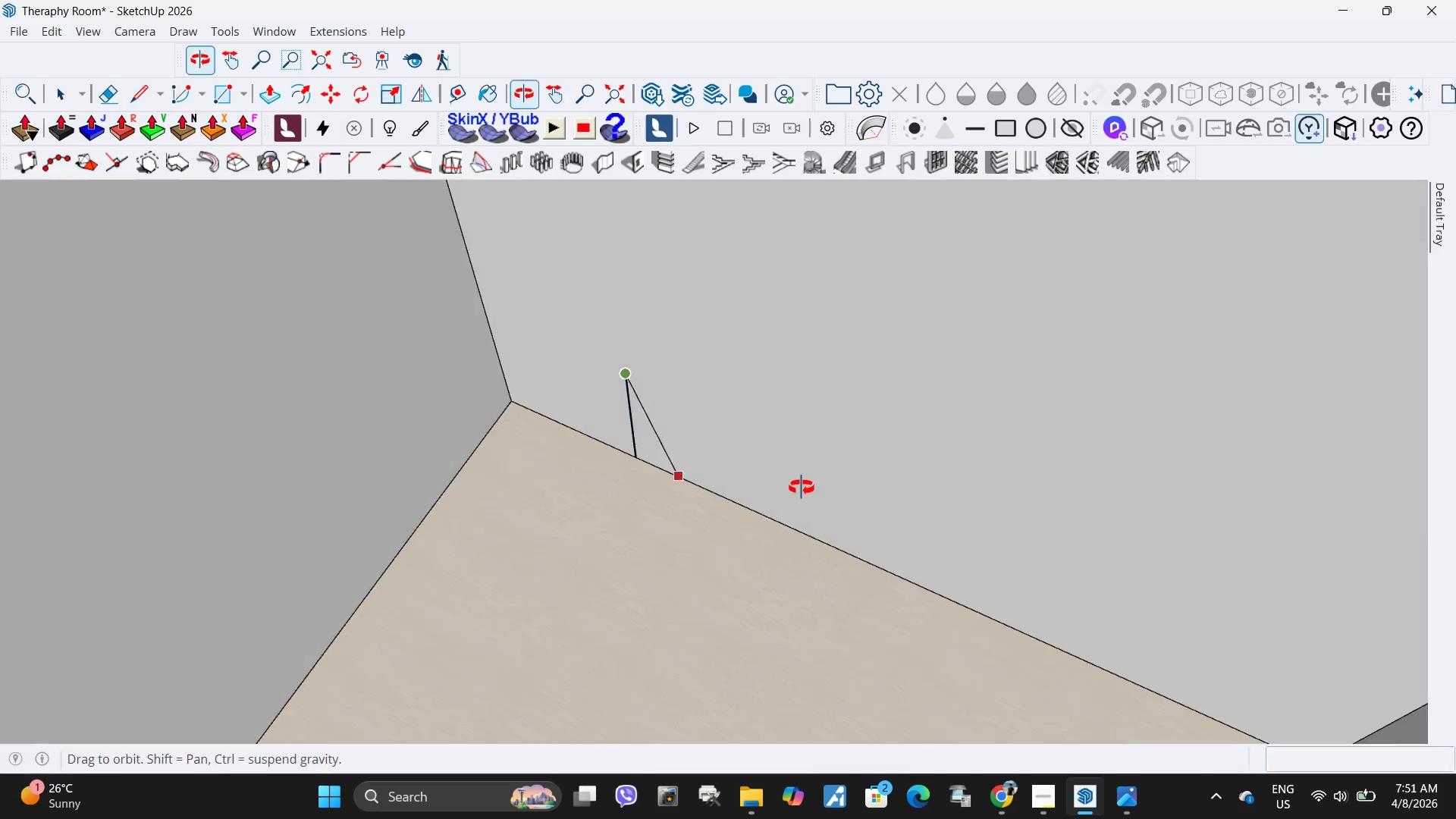 
key(Escape)
 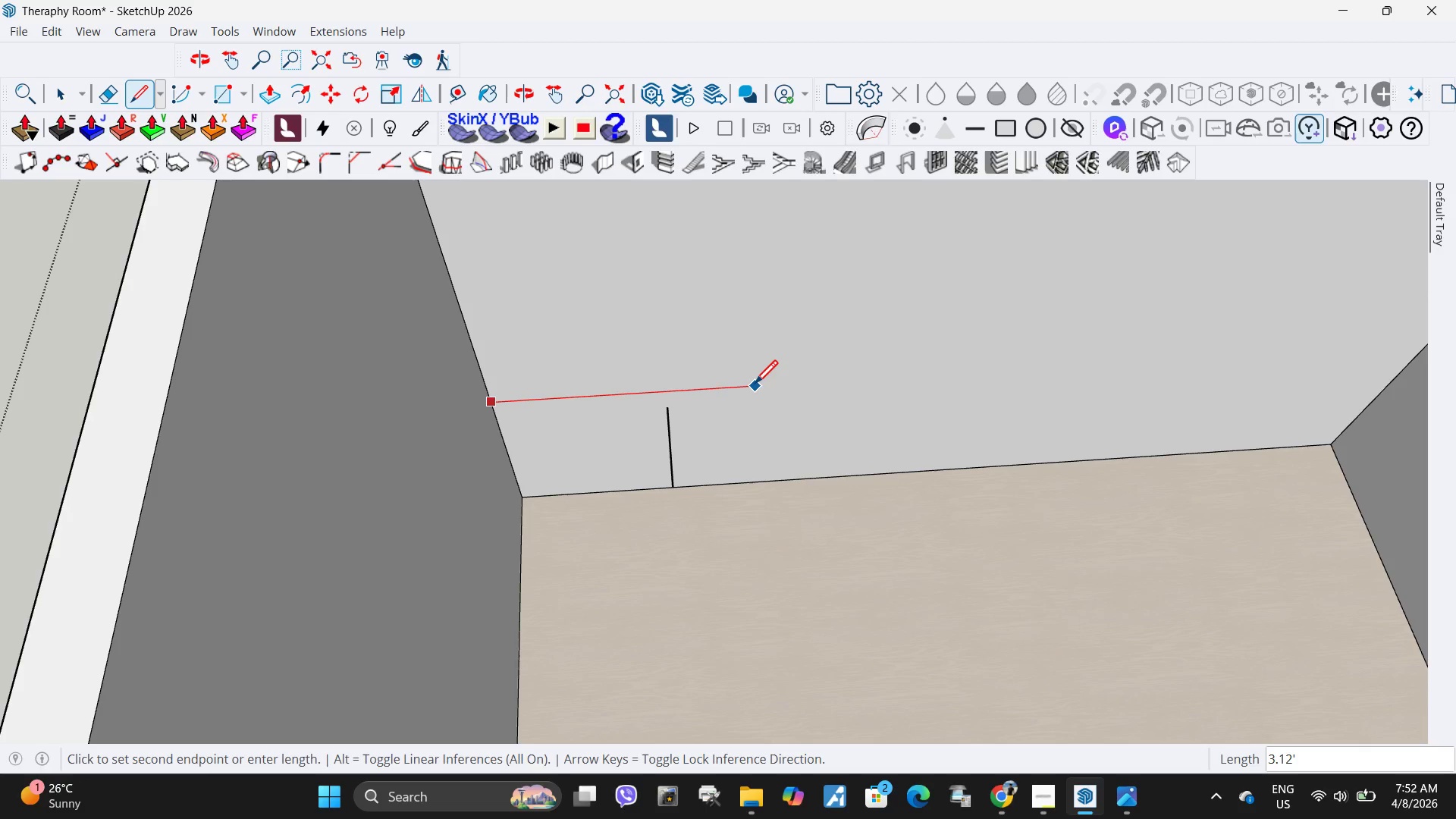 
key(Numpad2)
 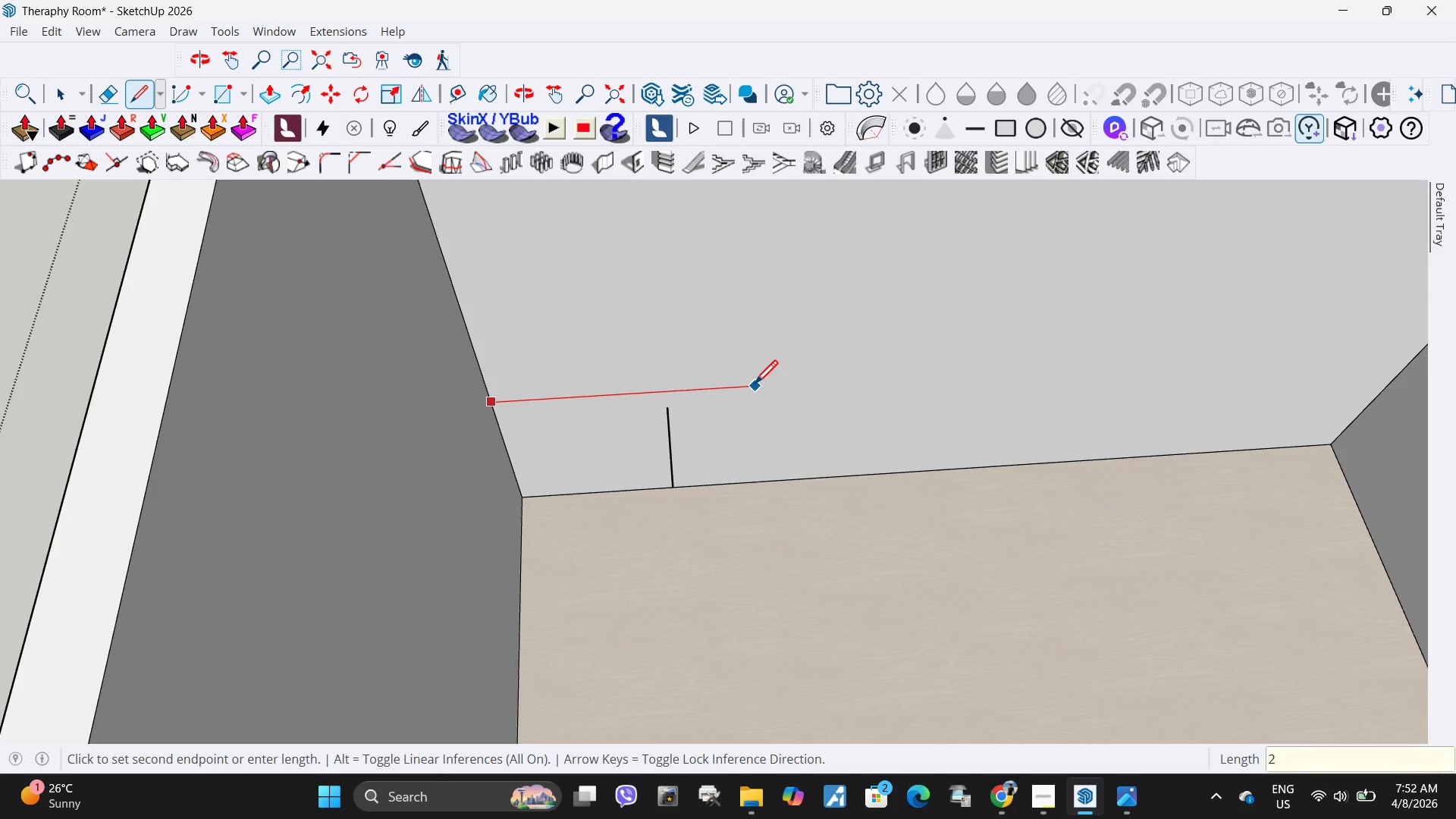 
key(NumpadEnter)
 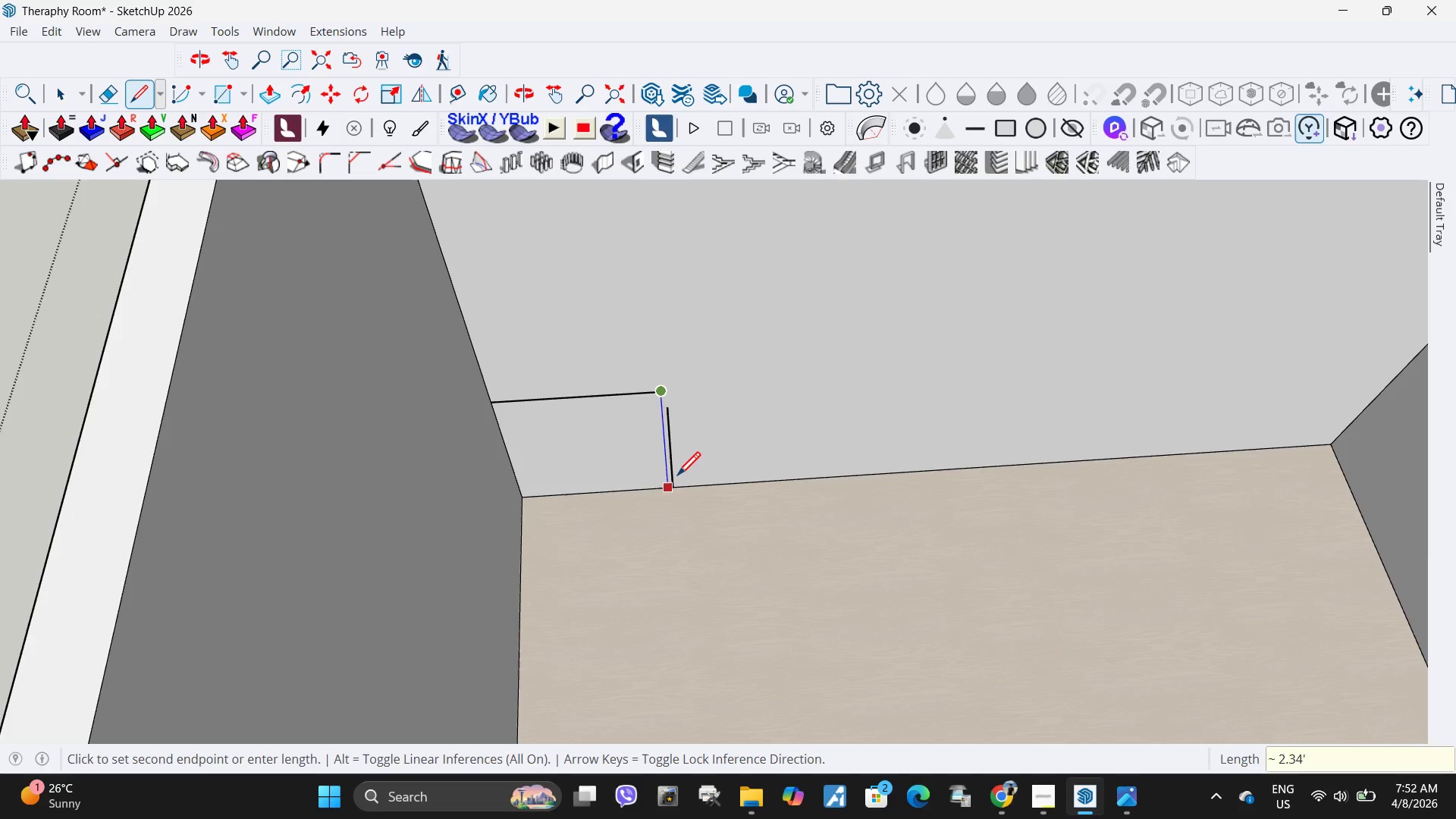 
scroll: coordinate [686, 470], scroll_direction: up, amount: 4.0
 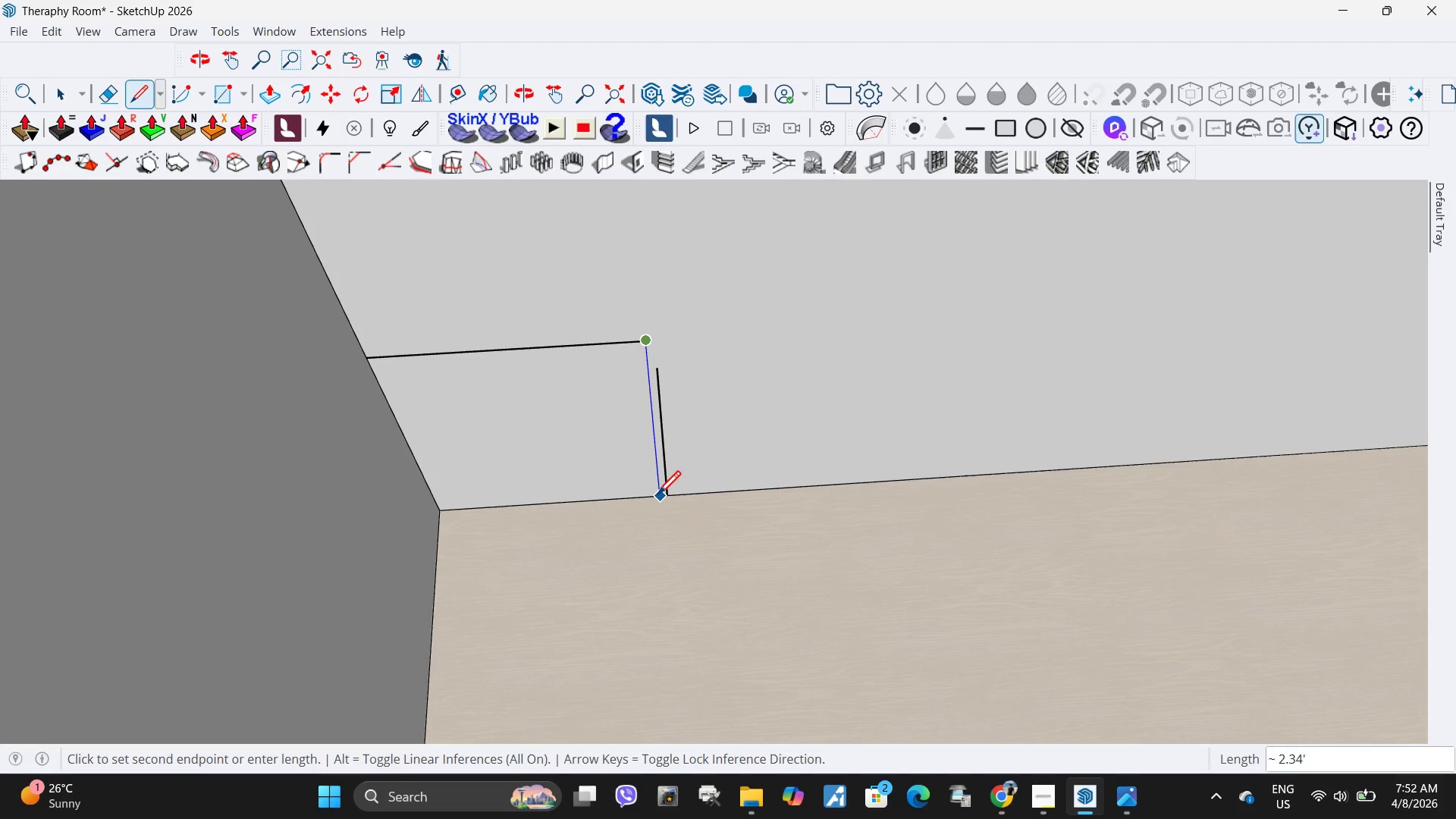 
key(Escape)
 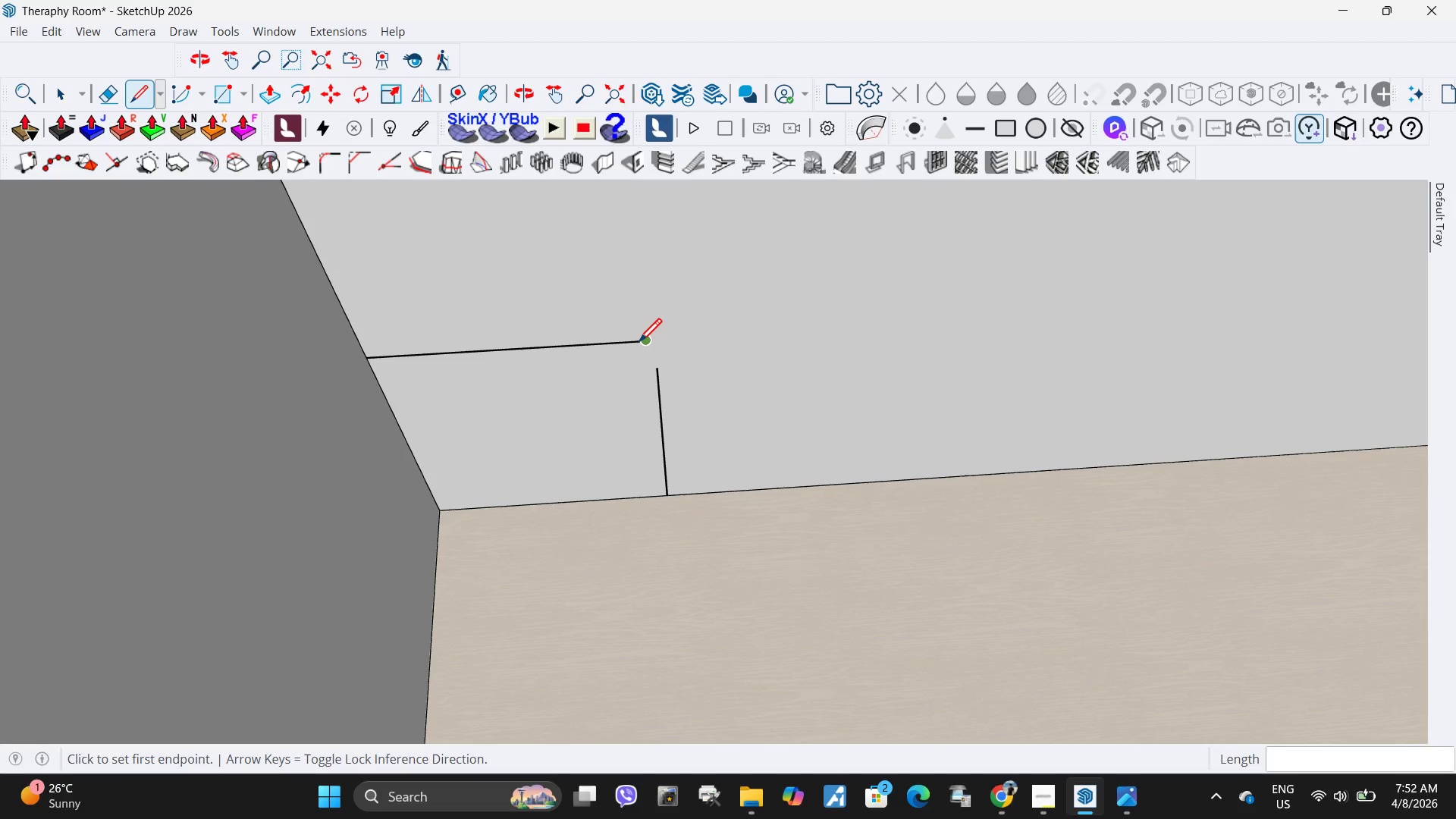 
left_click([639, 344])
 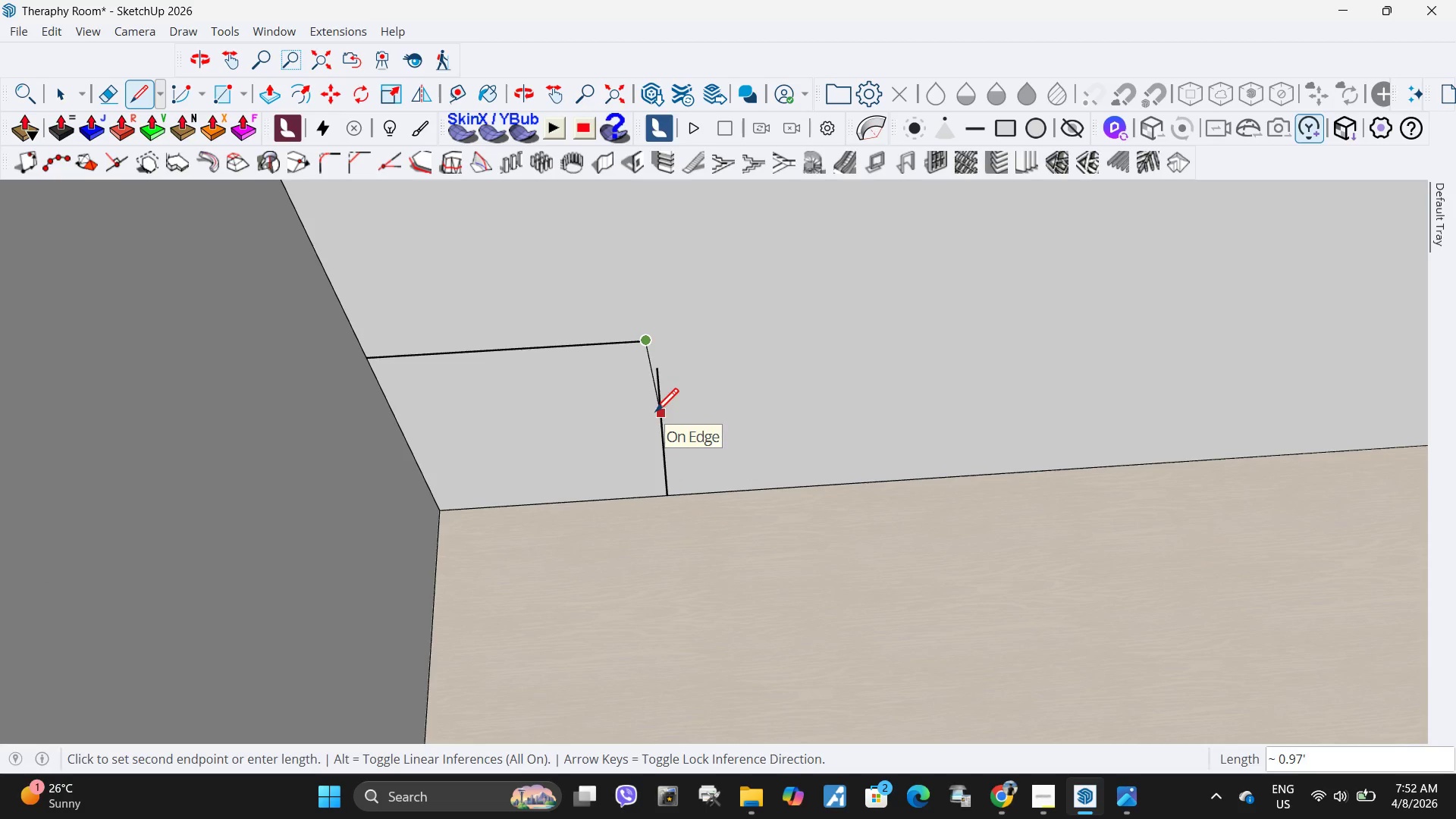 
scroll: coordinate [634, 403], scroll_direction: up, amount: 5.0
 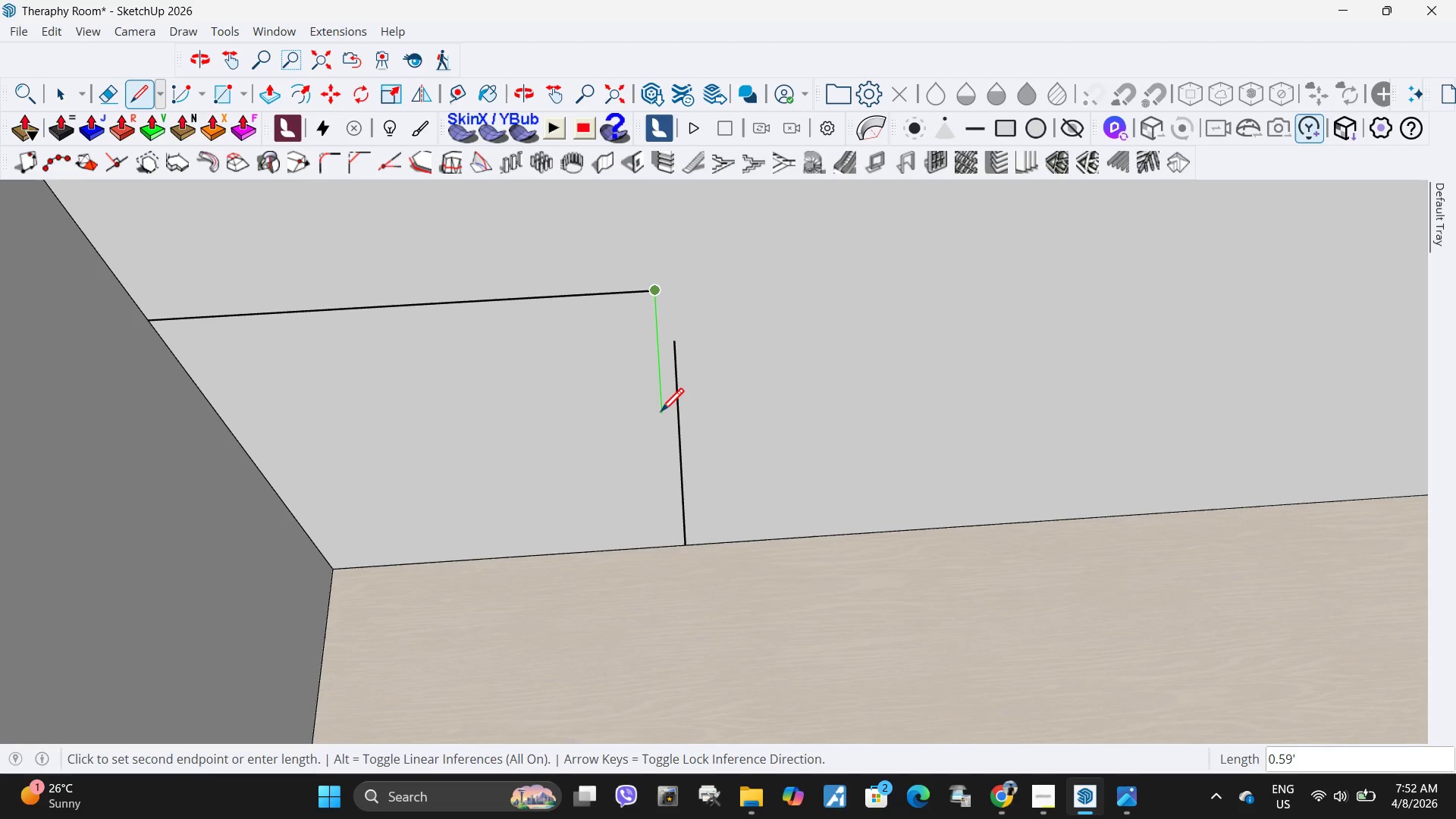 
left_click([661, 413])
 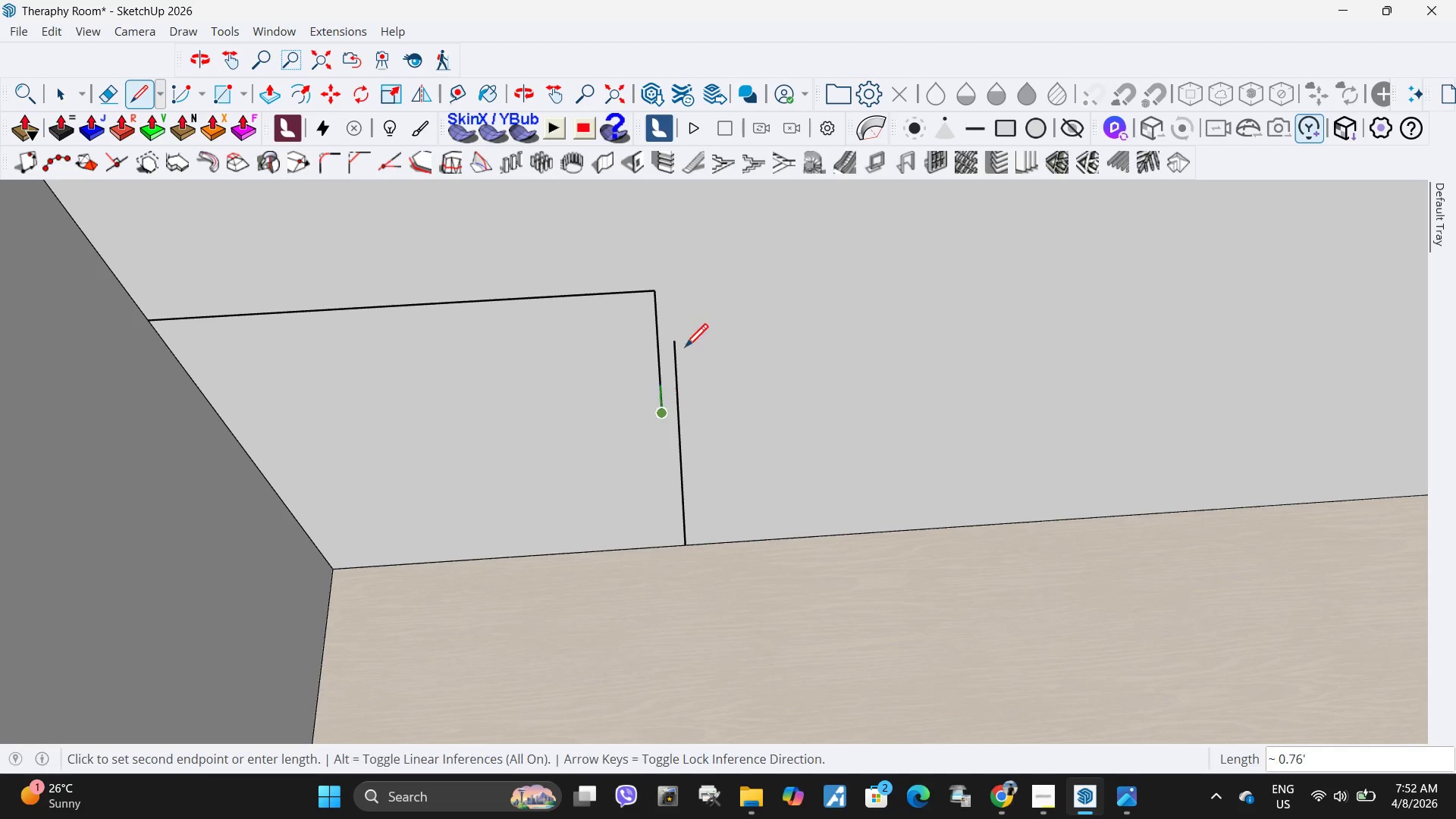 
key(Space)
 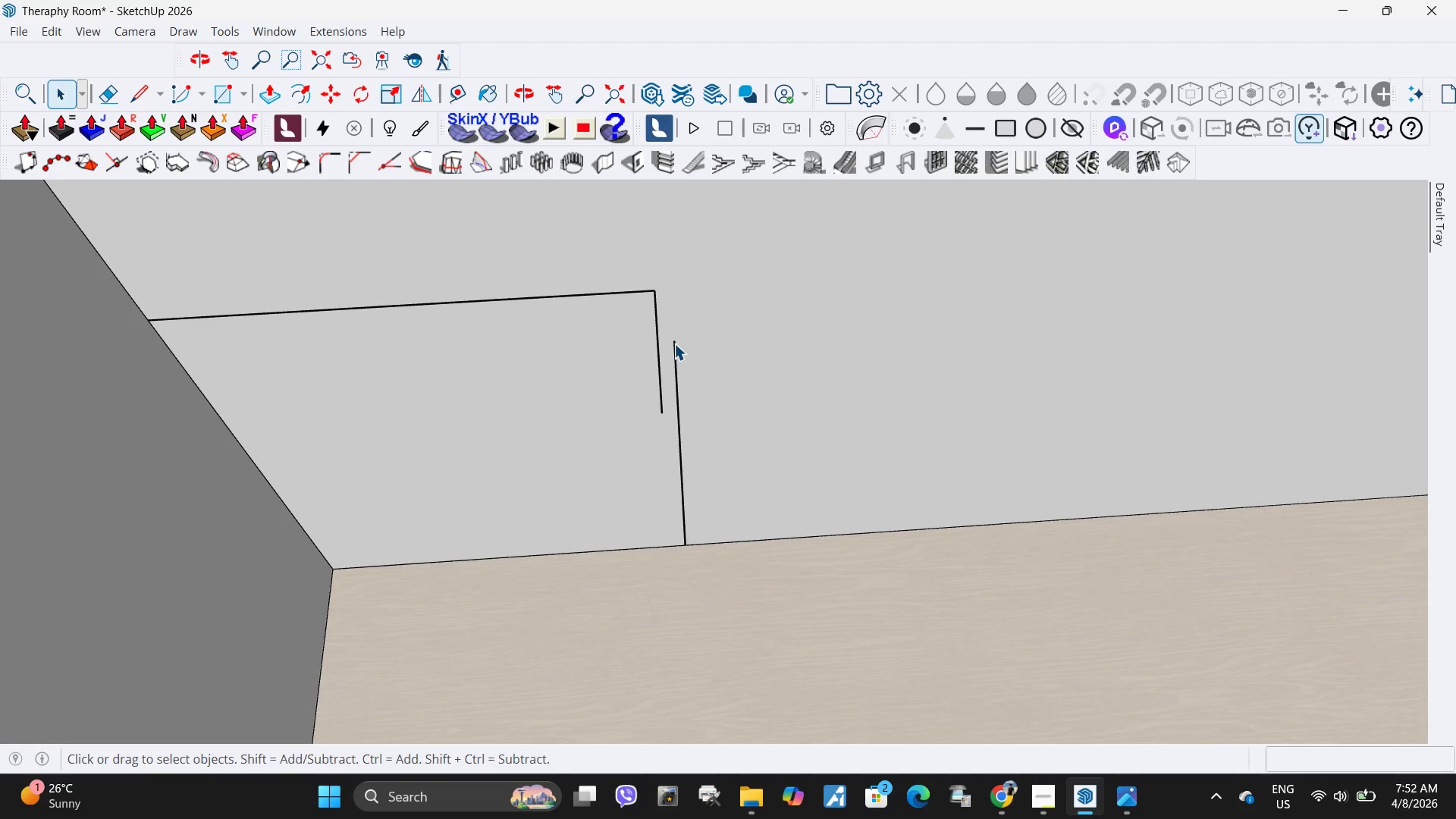 
key(L)
 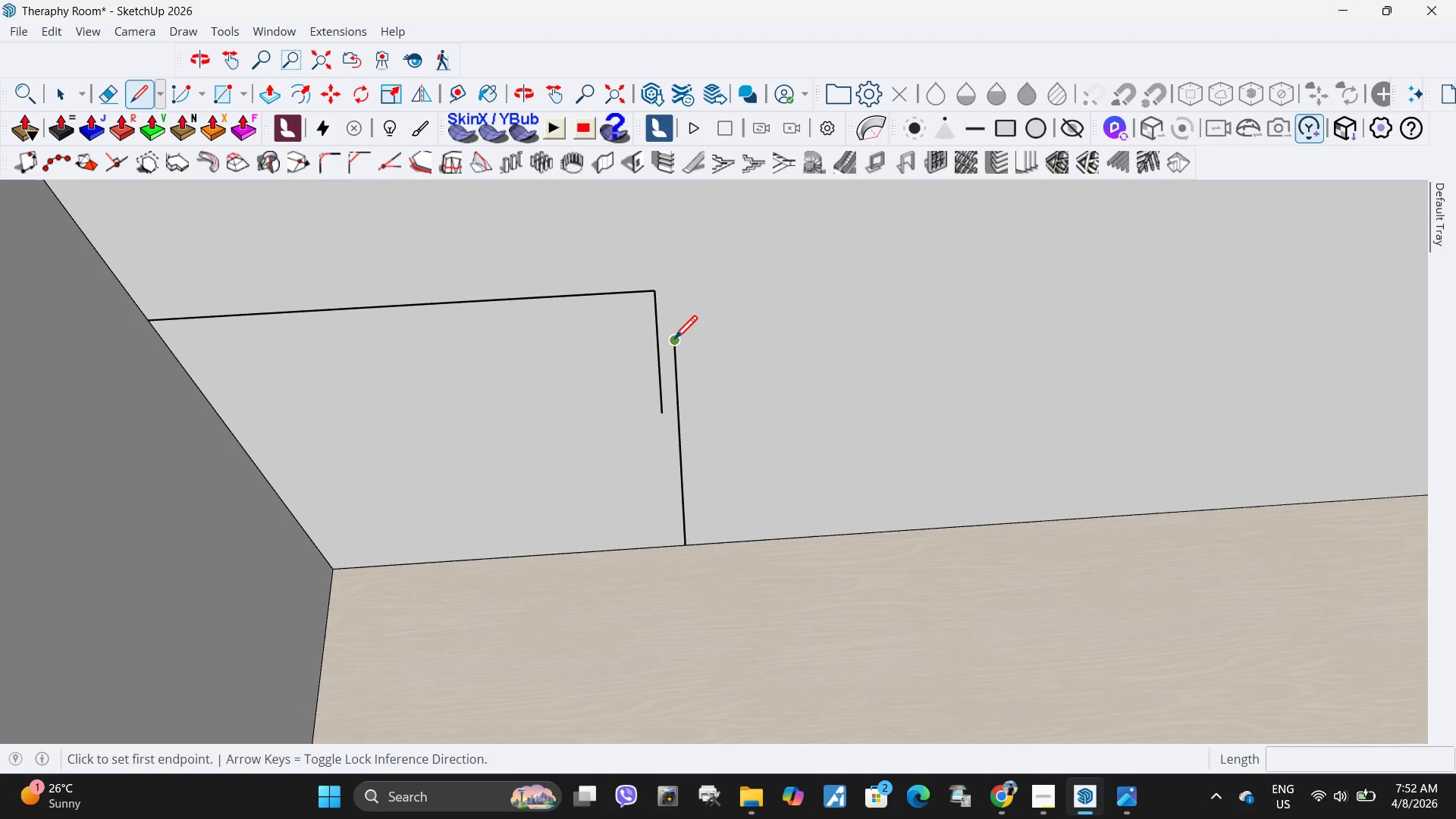 
left_click_drag(start_coordinate=[674, 342], to_coordinate=[669, 344])
 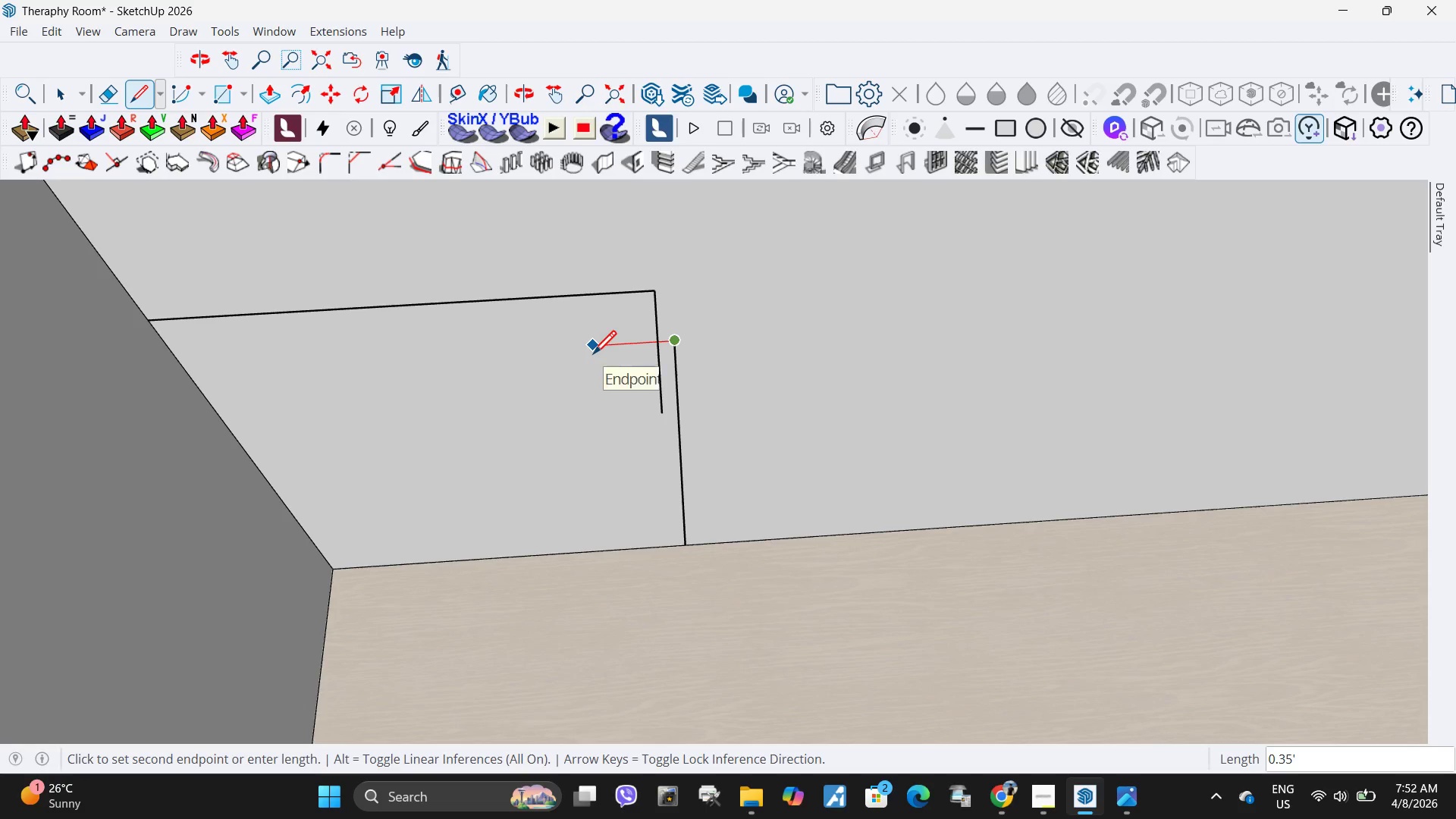 
left_click([593, 356])
 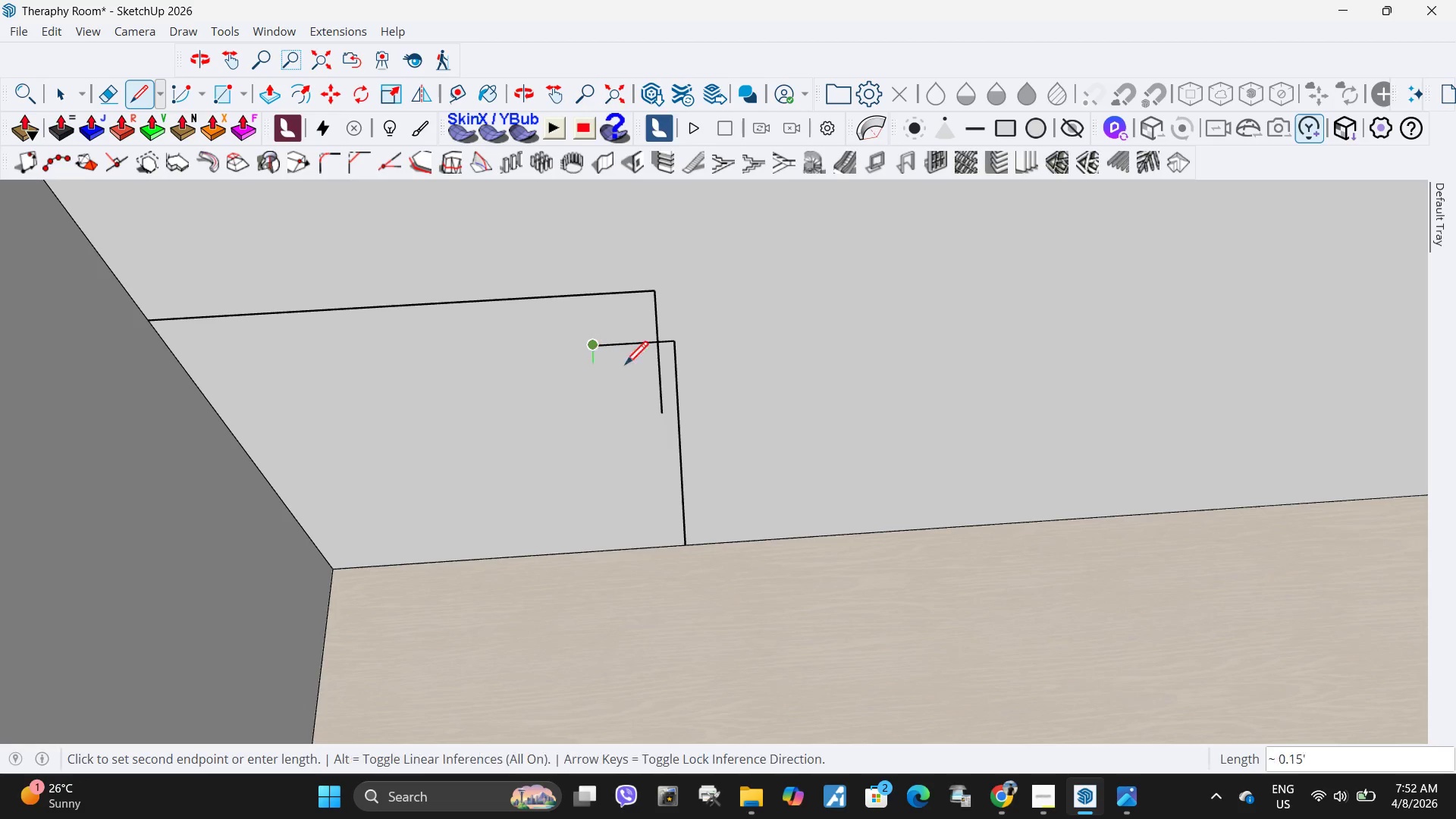 
key(Space)
 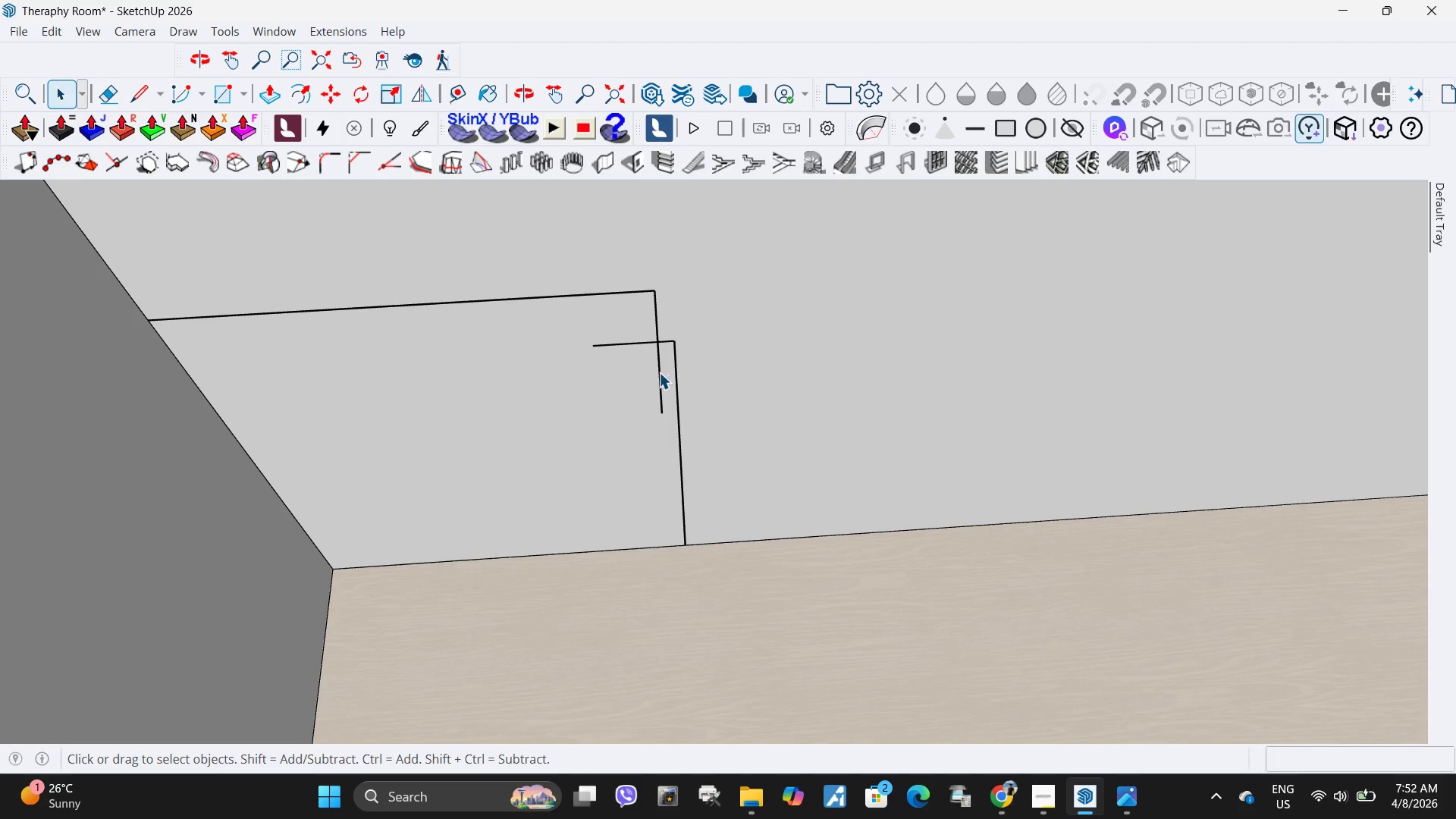 
left_click([658, 372])
 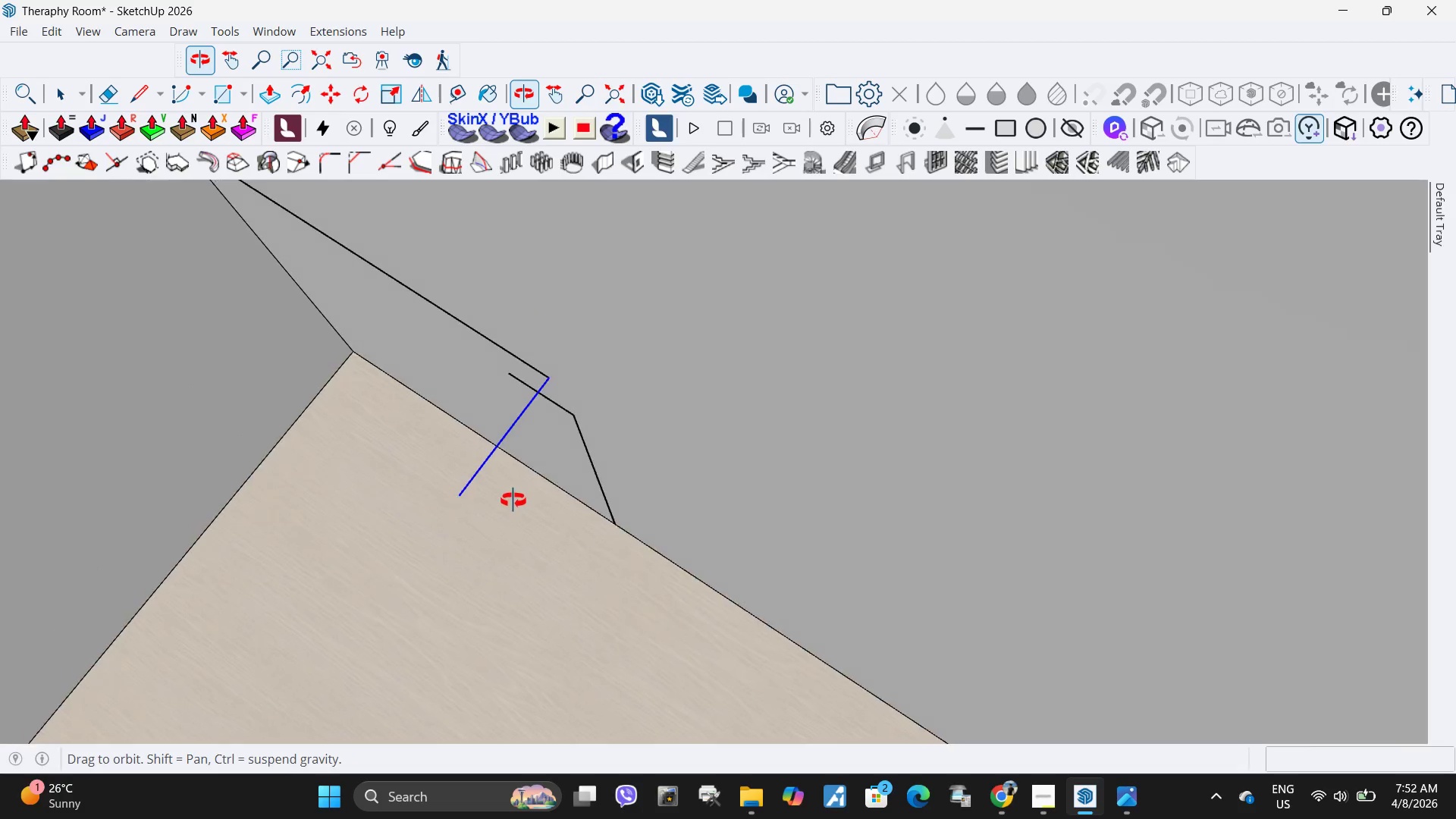 
key(Delete)
 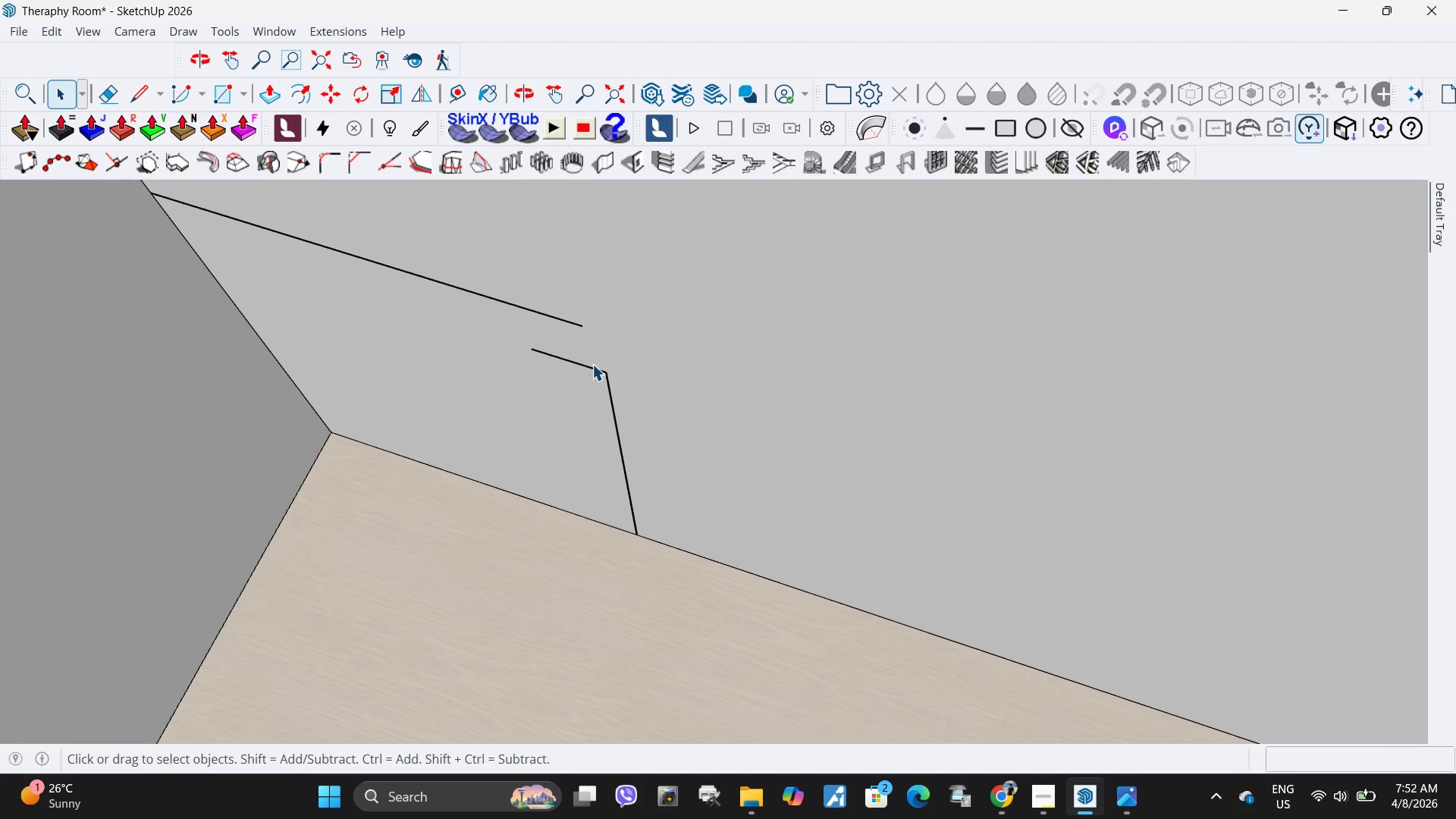 
key(L)
 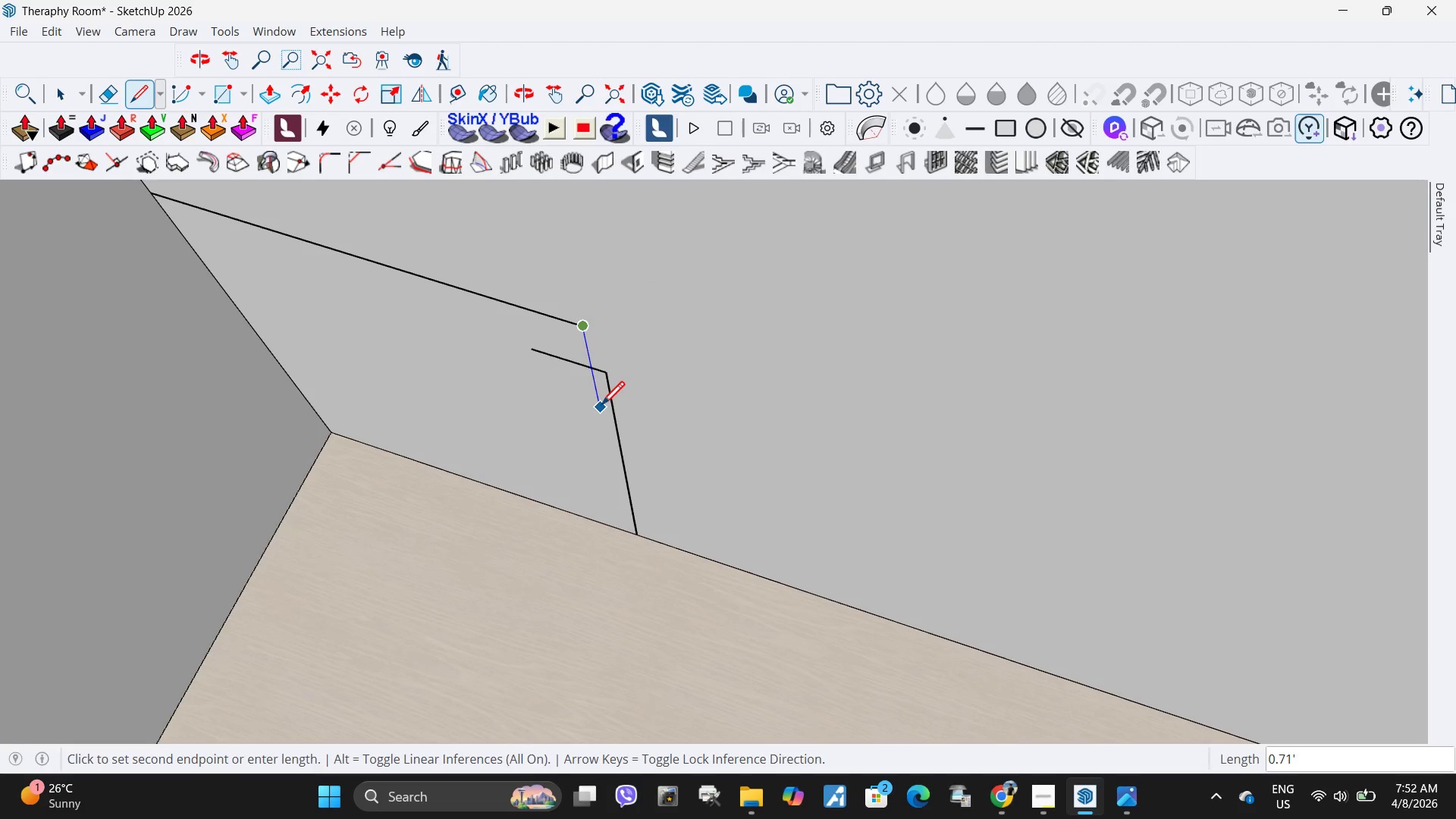 
left_click([601, 407])
 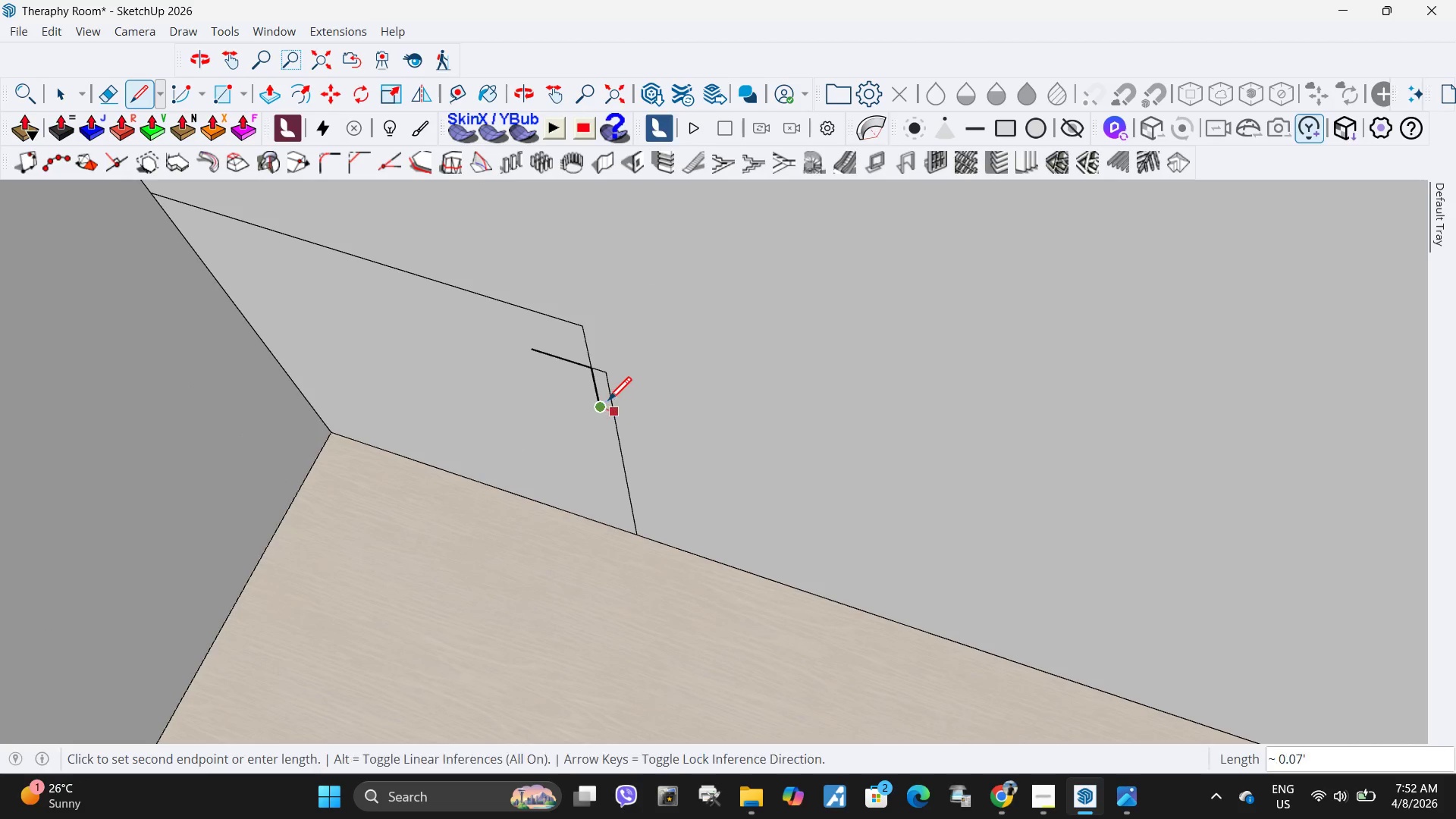 
key(Space)
 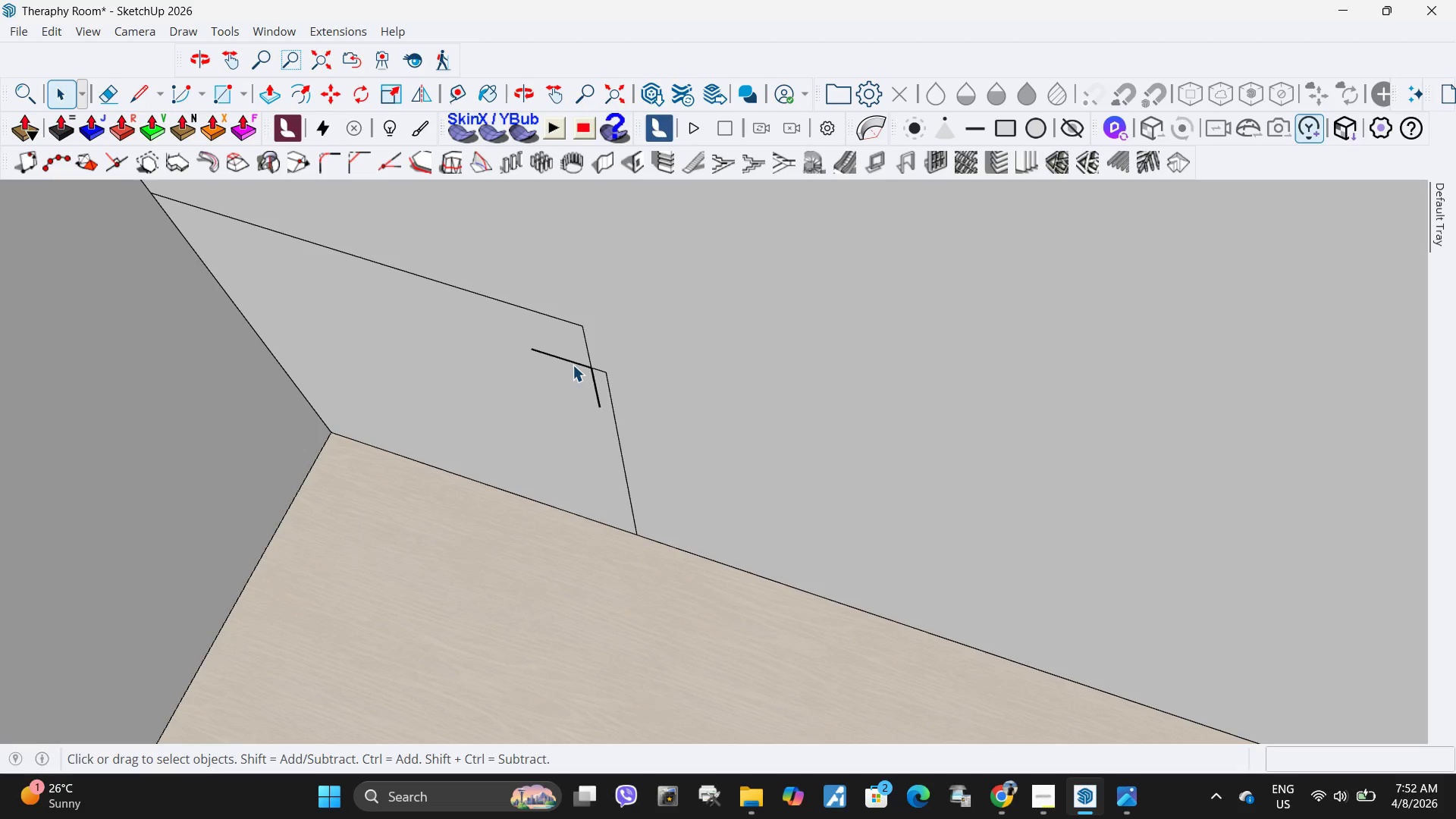 
left_click([573, 365])
 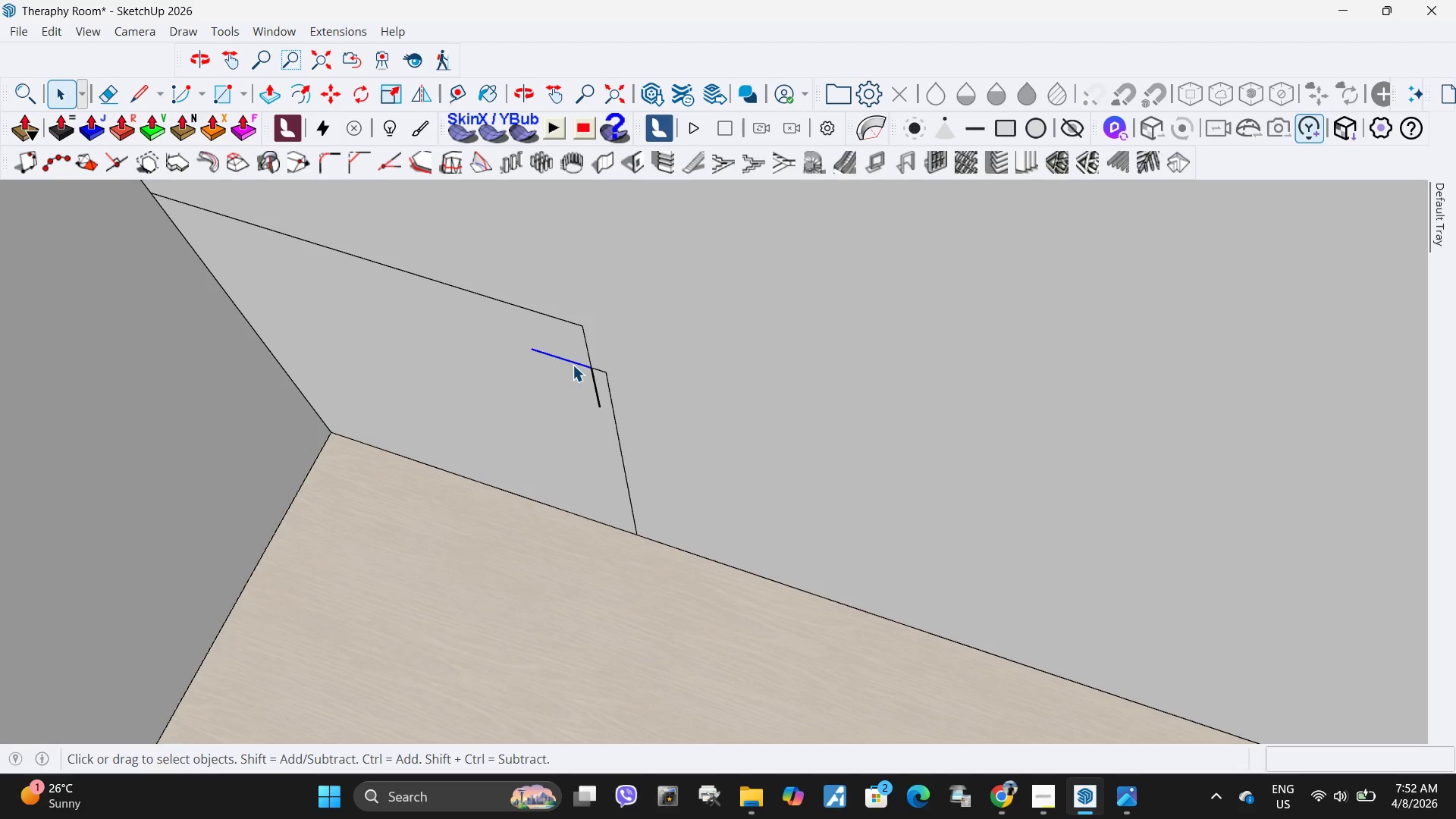 
key(Delete)
 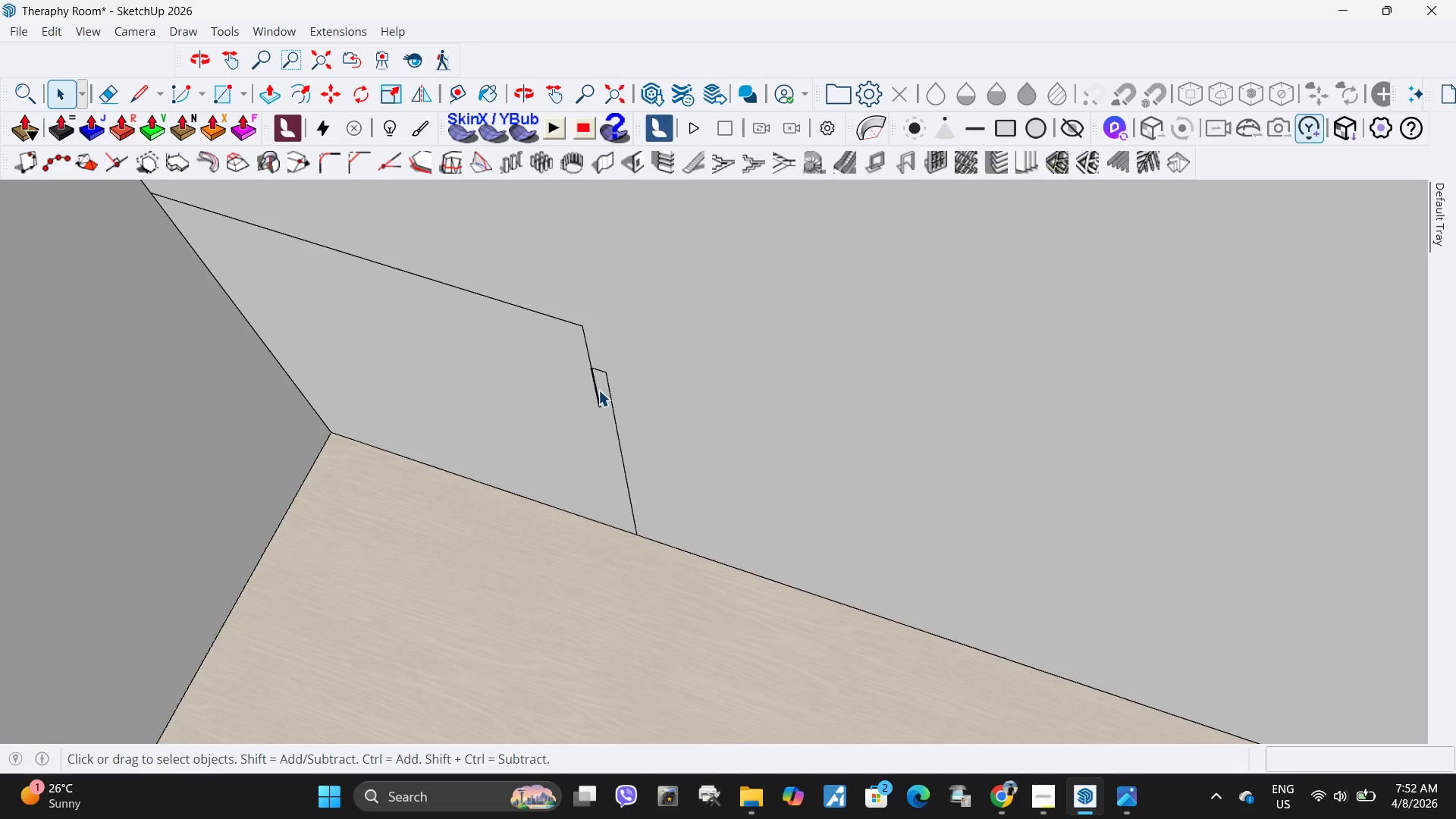 
key(L)
 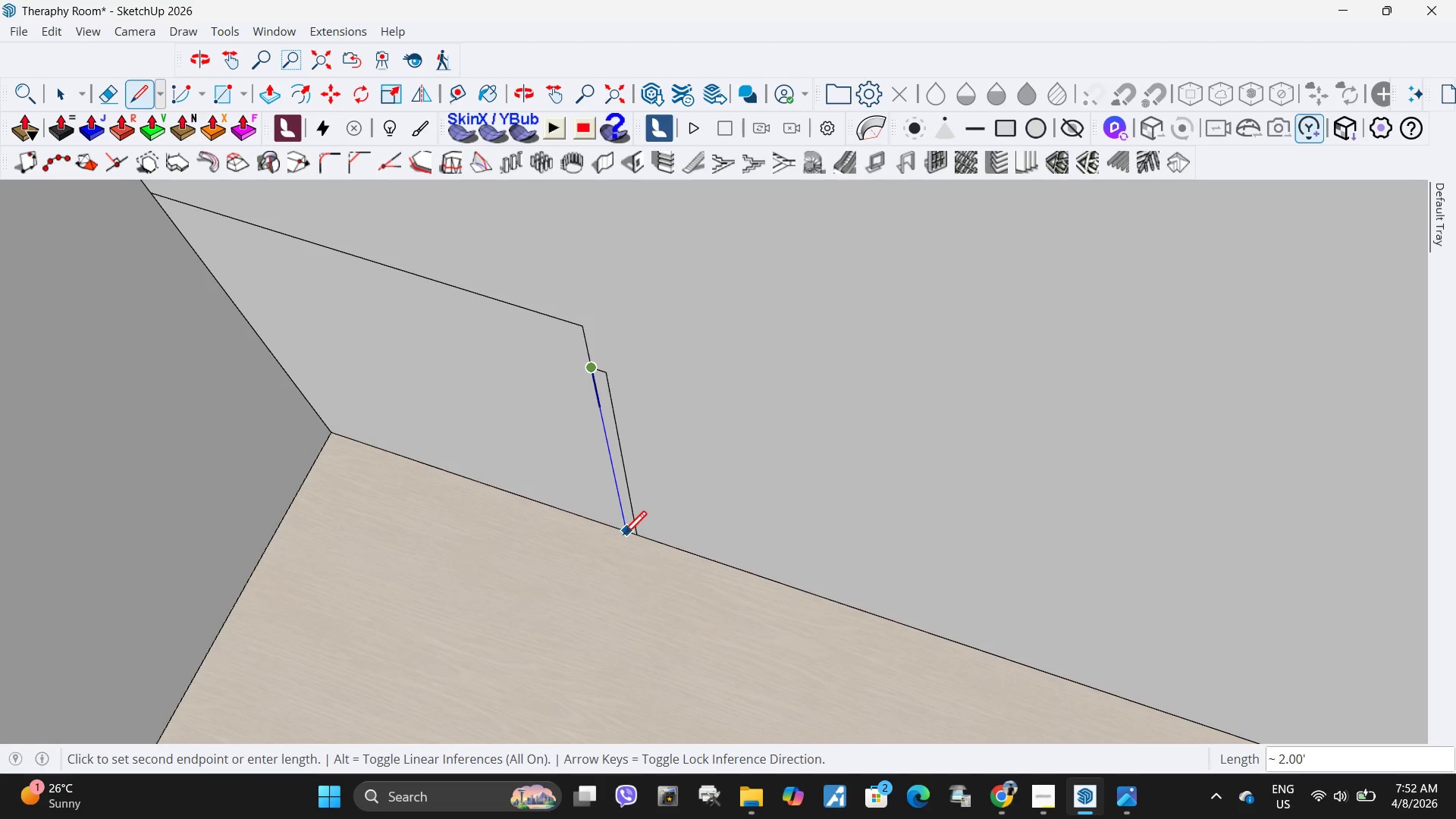 
left_click([627, 540])
 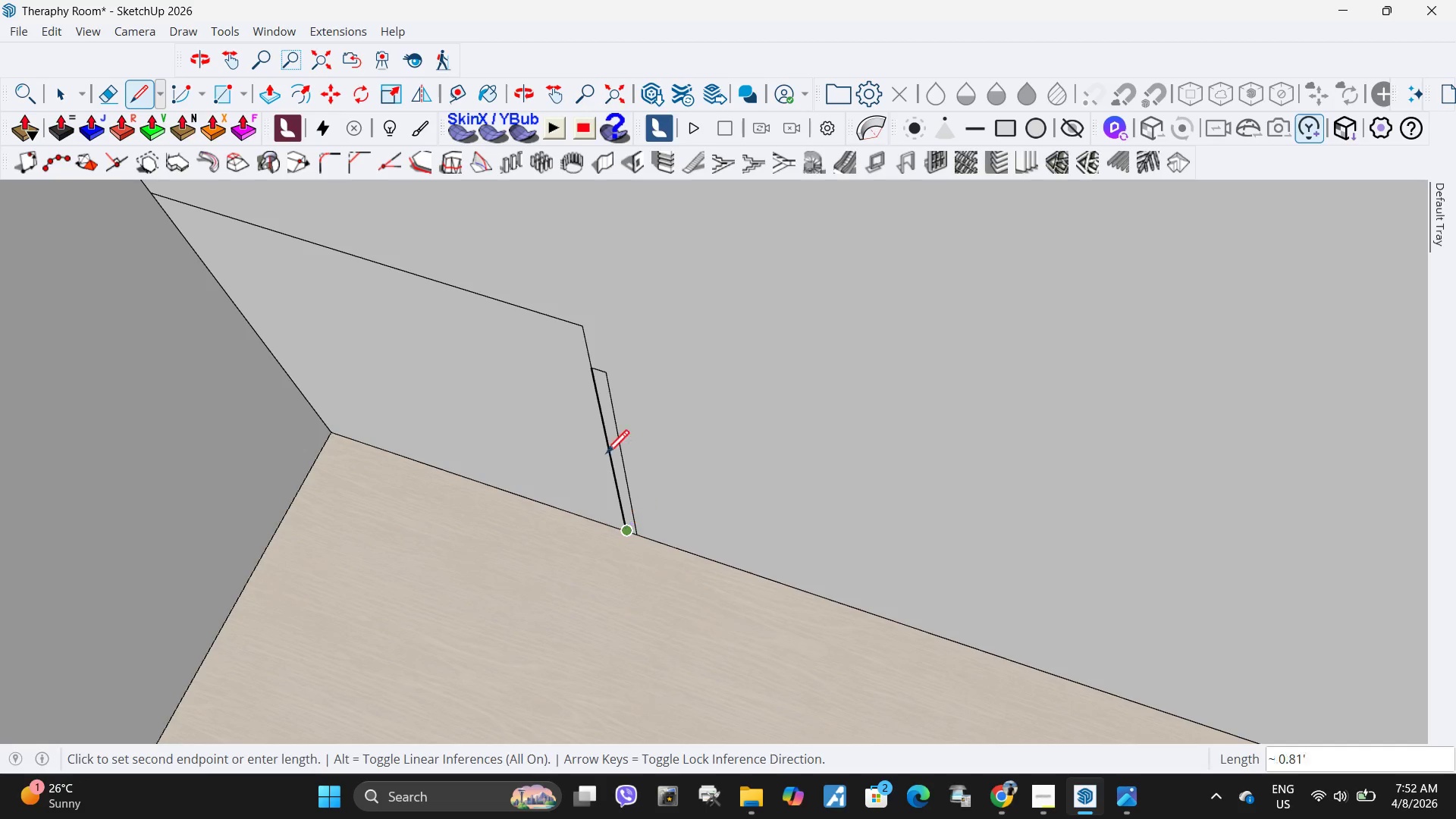 
key(Space)
 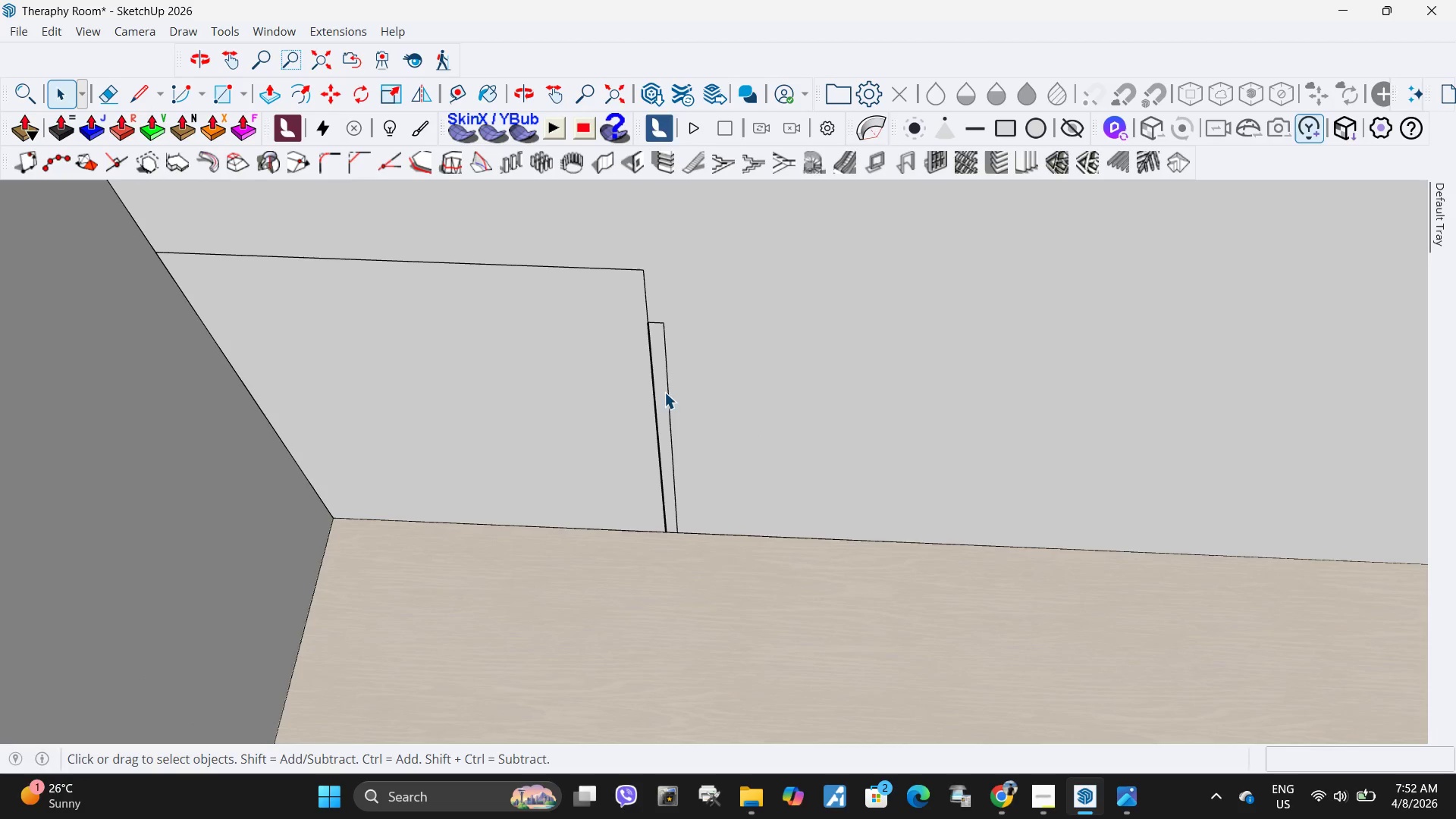 
left_click([652, 395])
 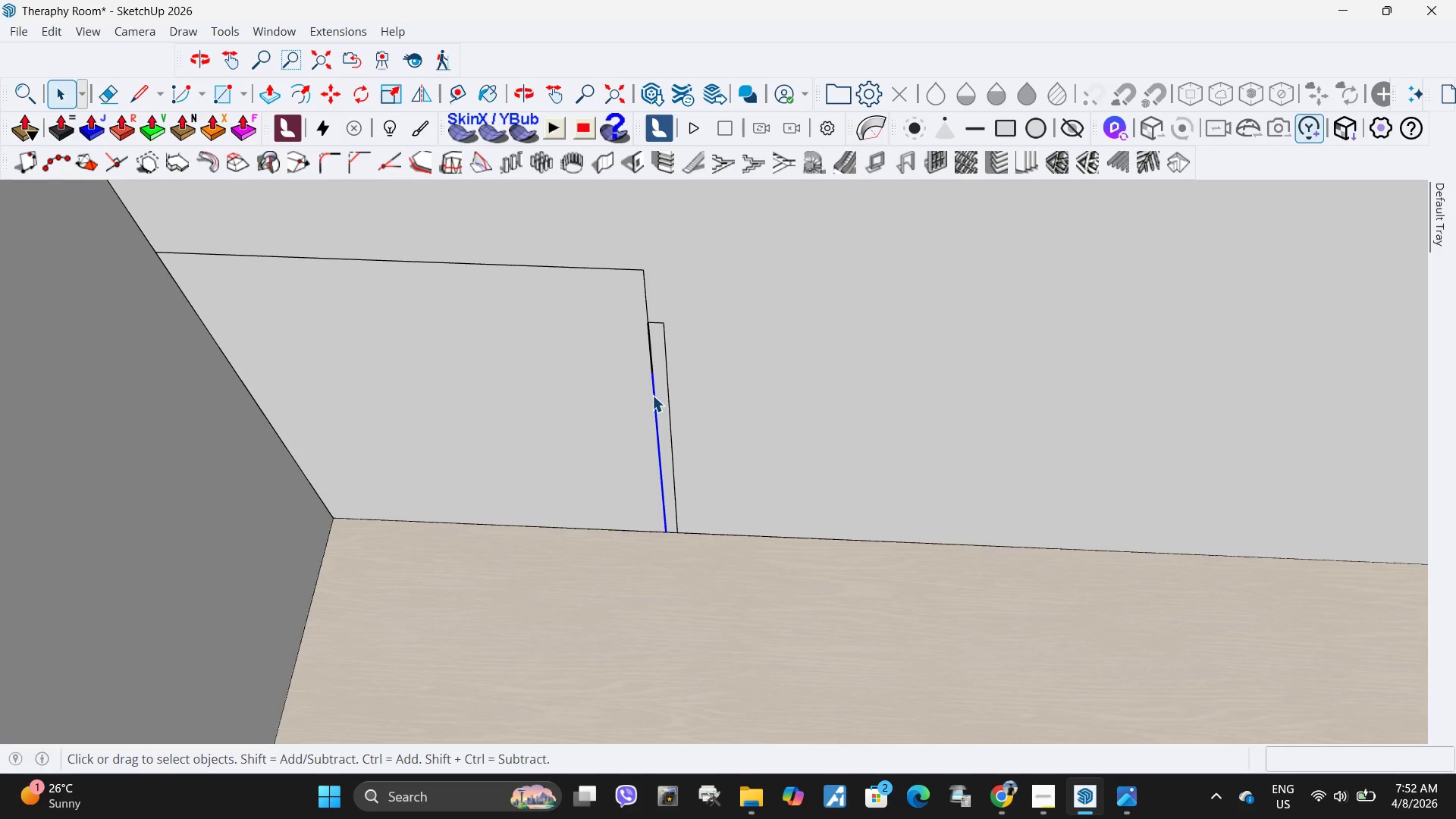 
key(Delete)
 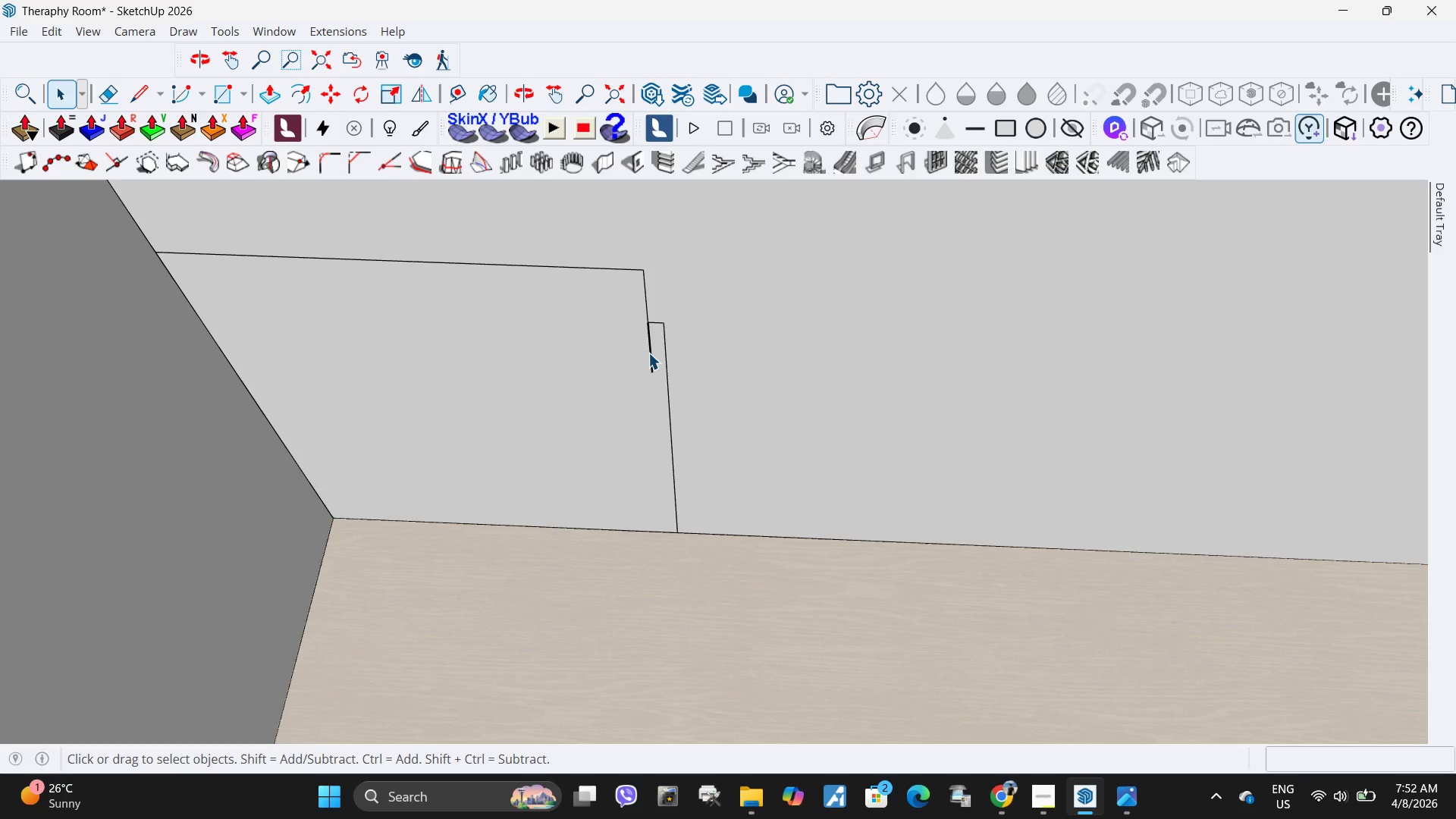 
key(Delete)
 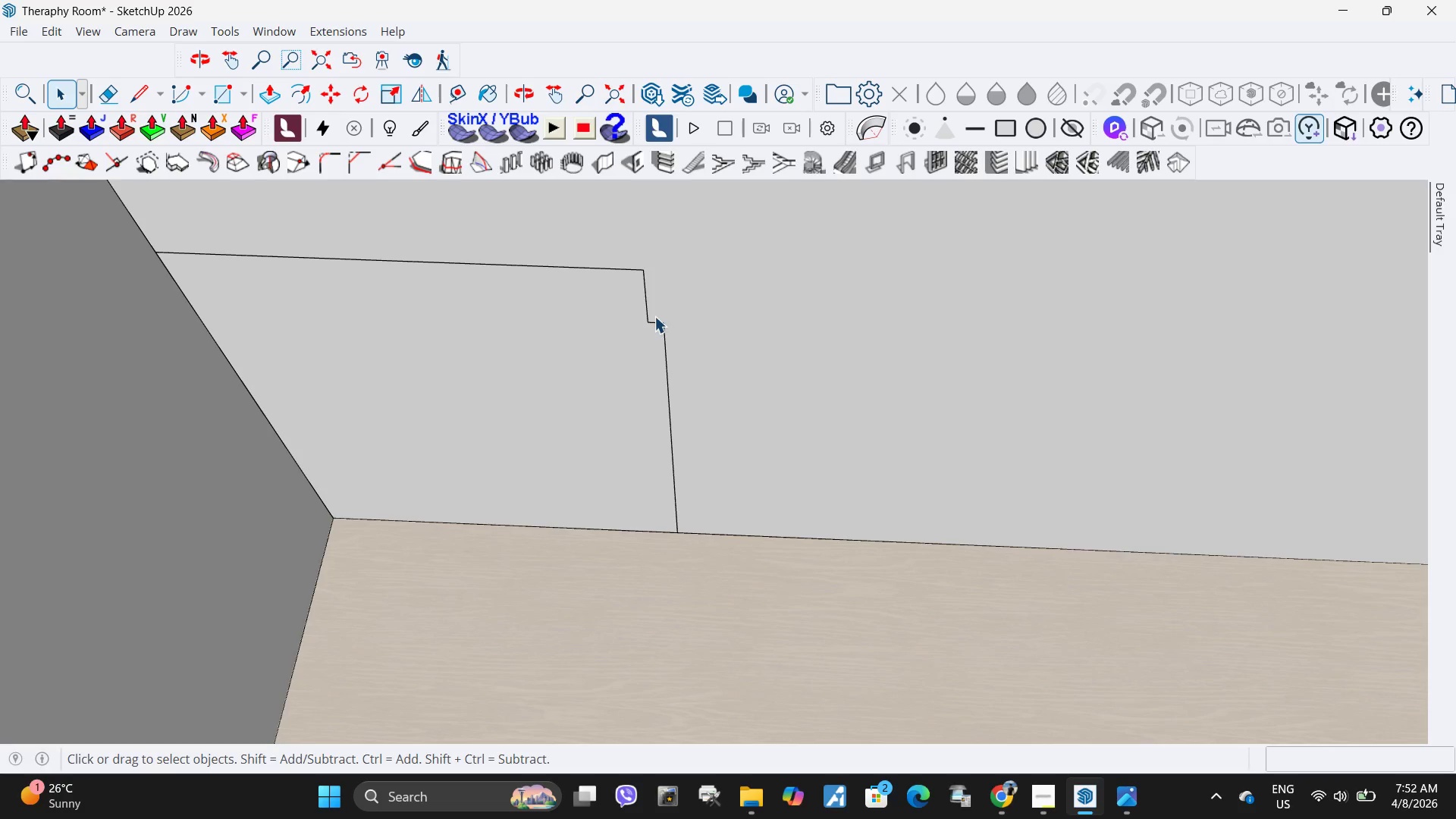 
key(L)
 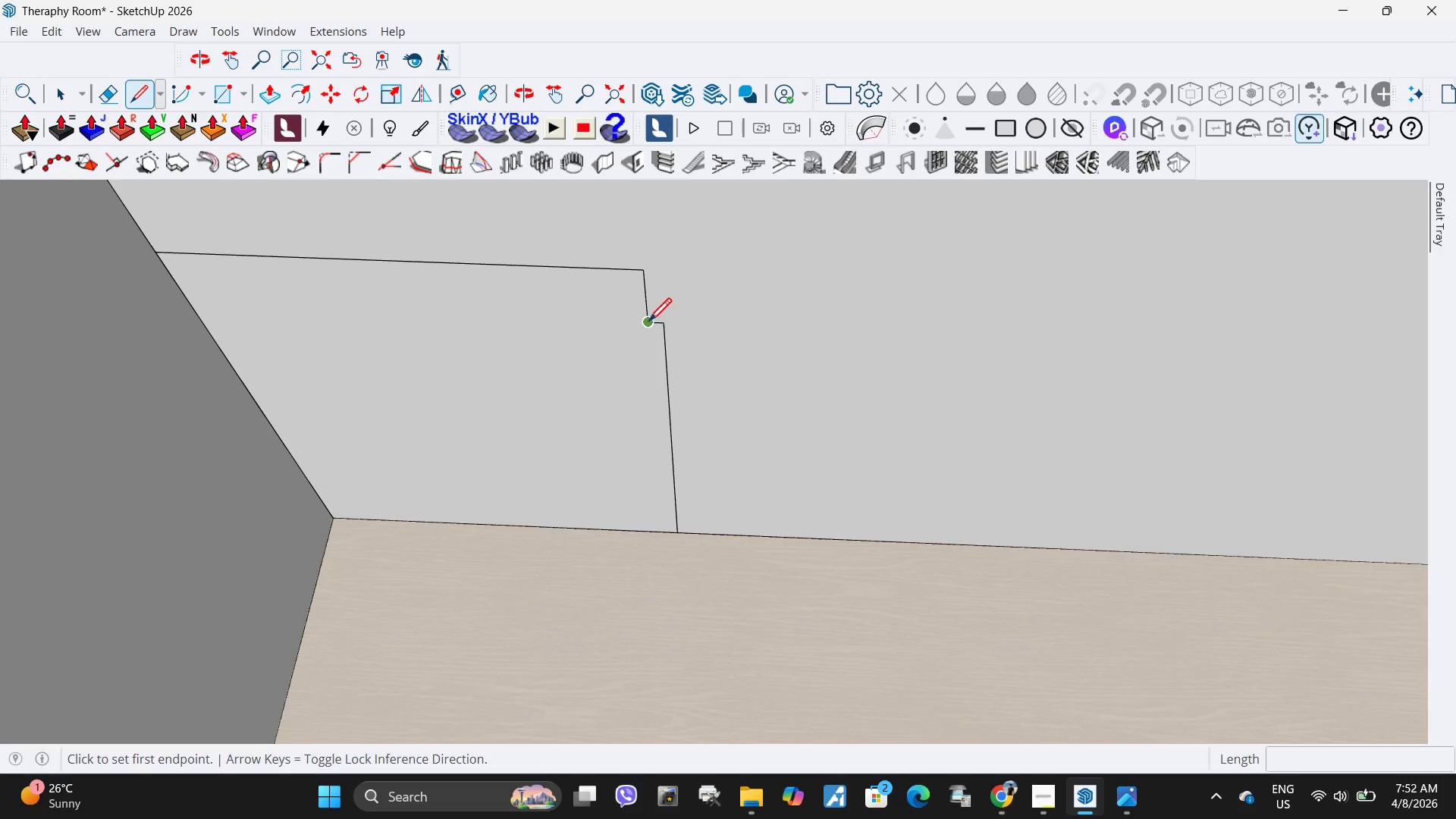 
left_click([646, 322])
 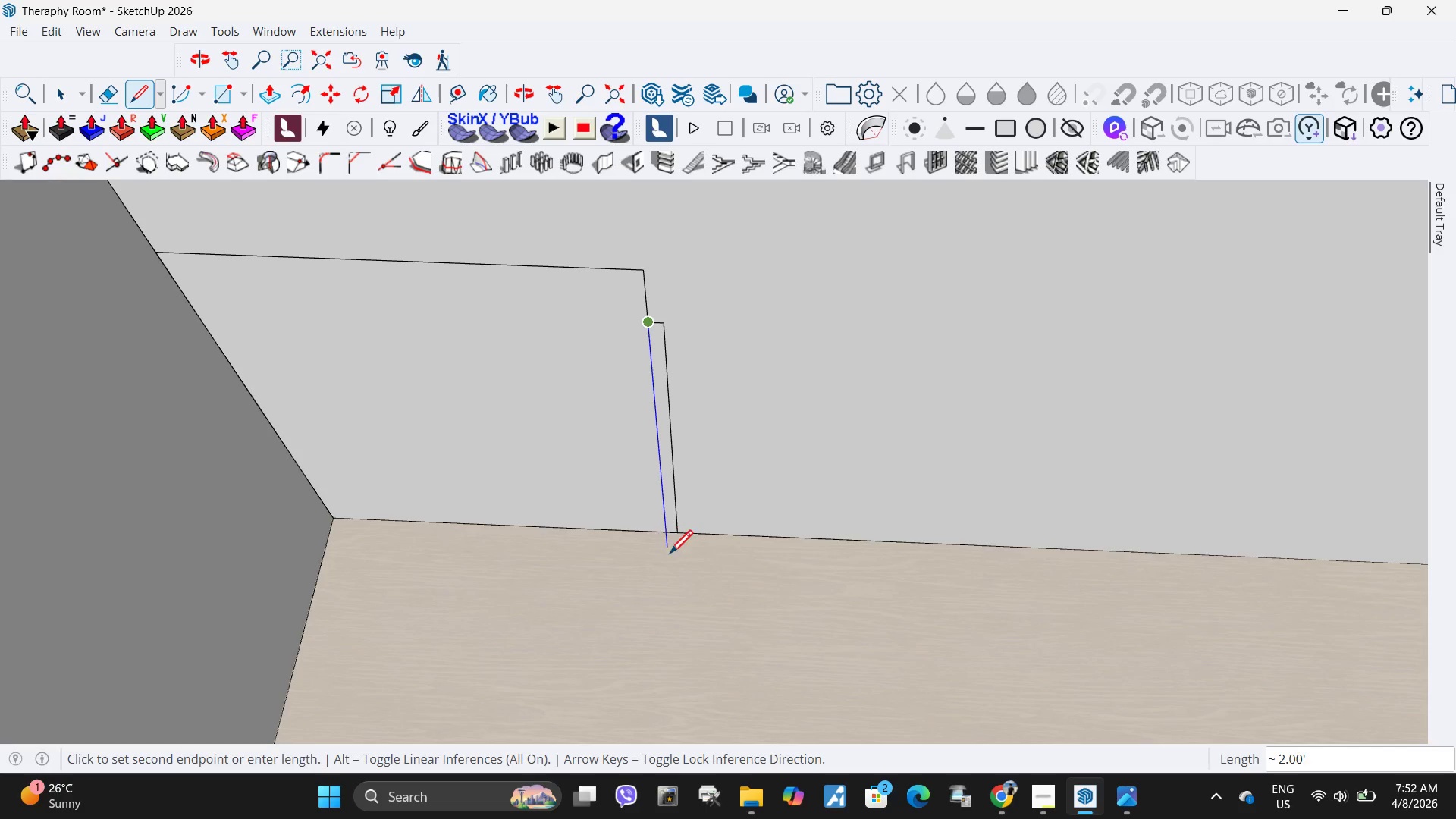 
left_click([670, 557])
 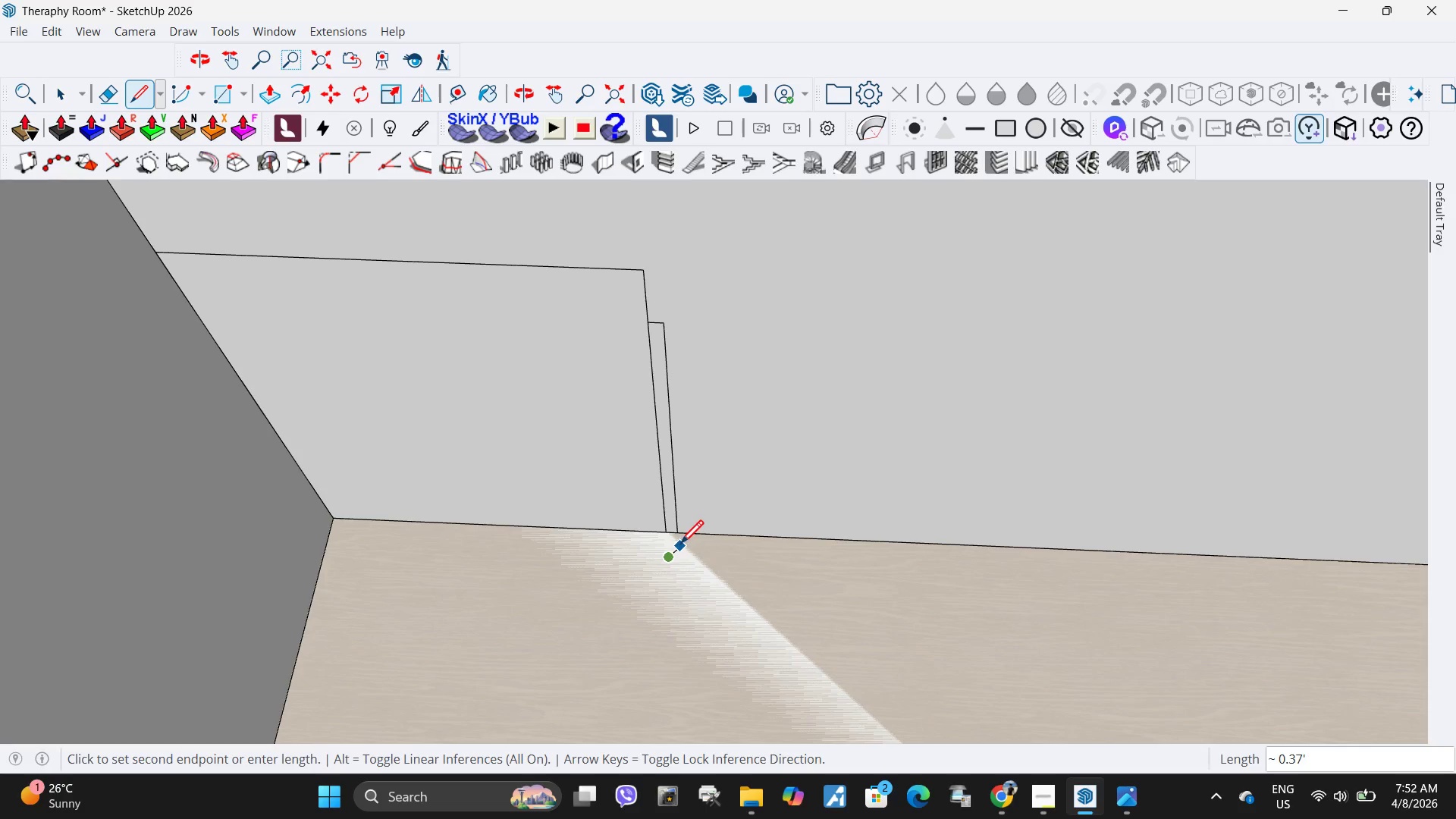 
scroll: coordinate [682, 557], scroll_direction: down, amount: 6.0
 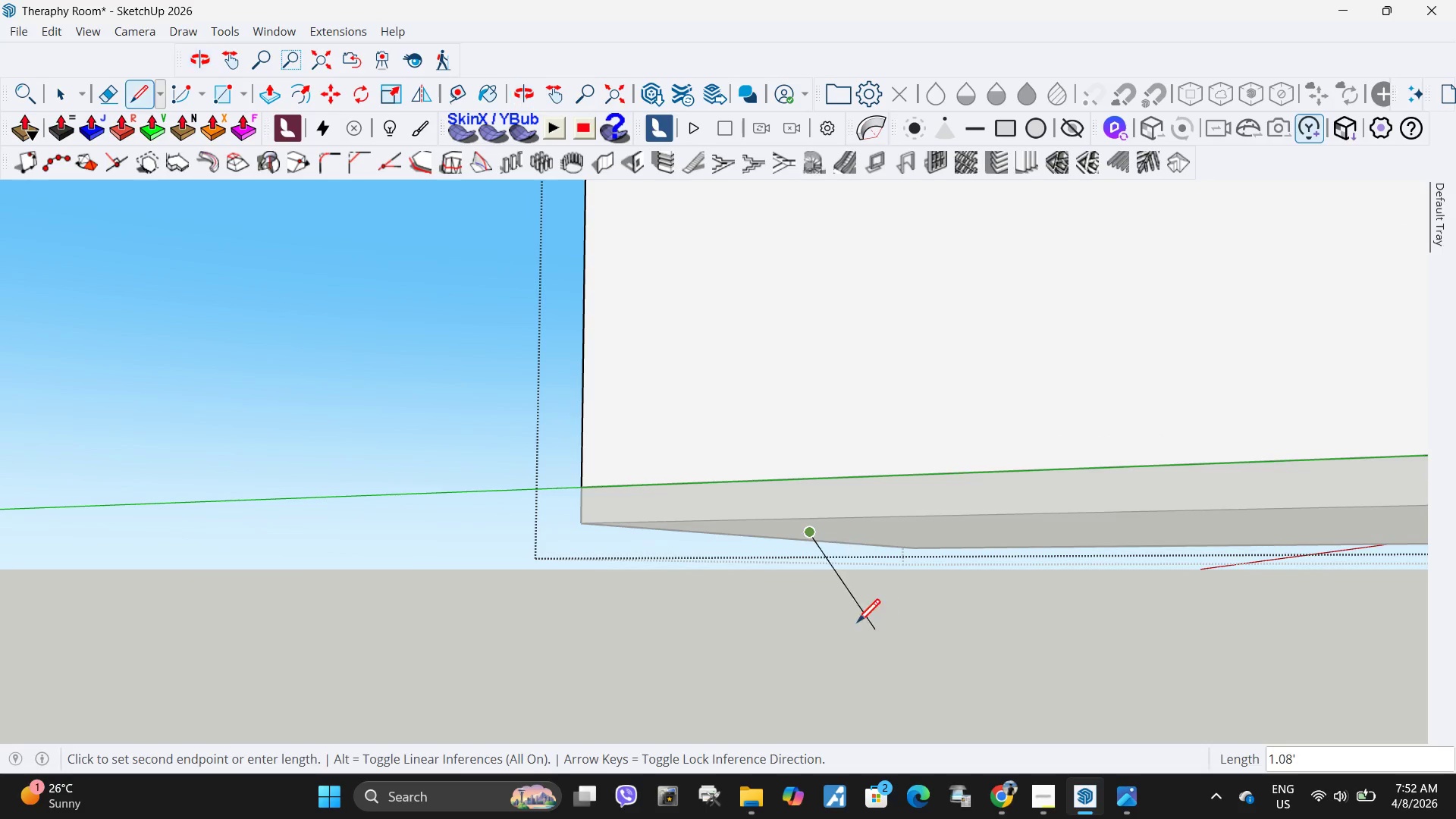 
scroll: coordinate [810, 554], scroll_direction: up, amount: 8.0
 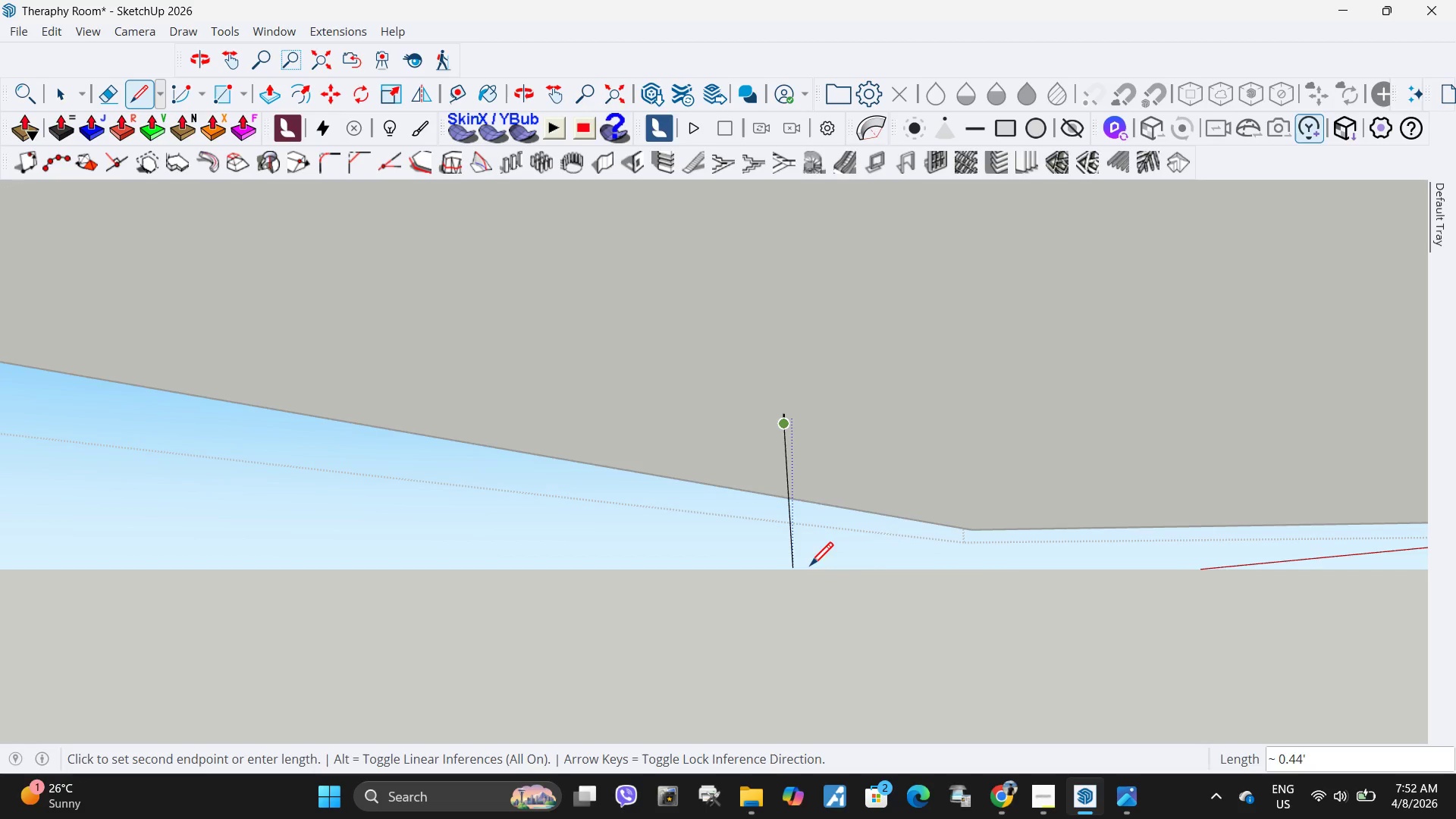 
key(Space)
 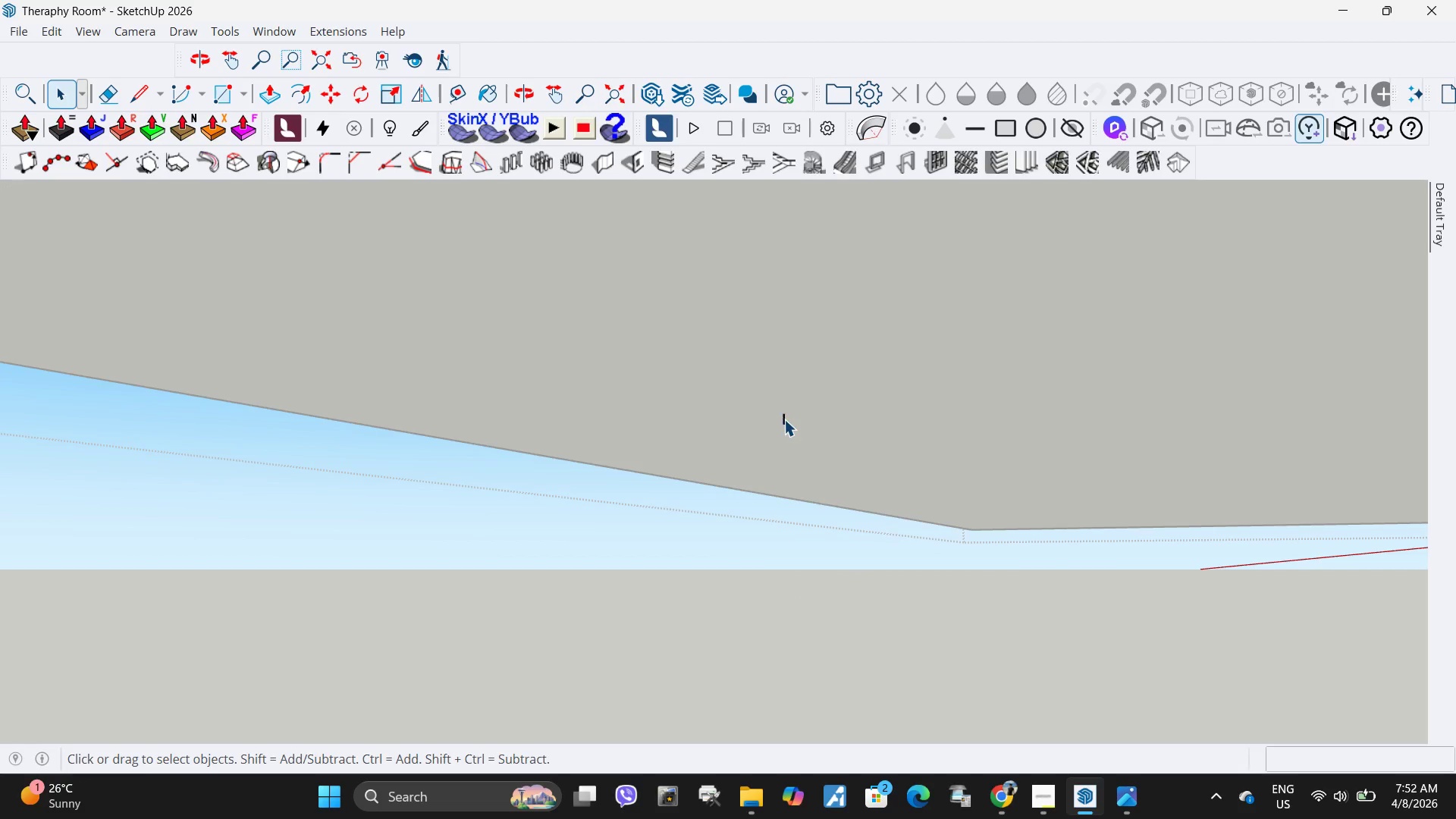 
left_click([784, 423])
 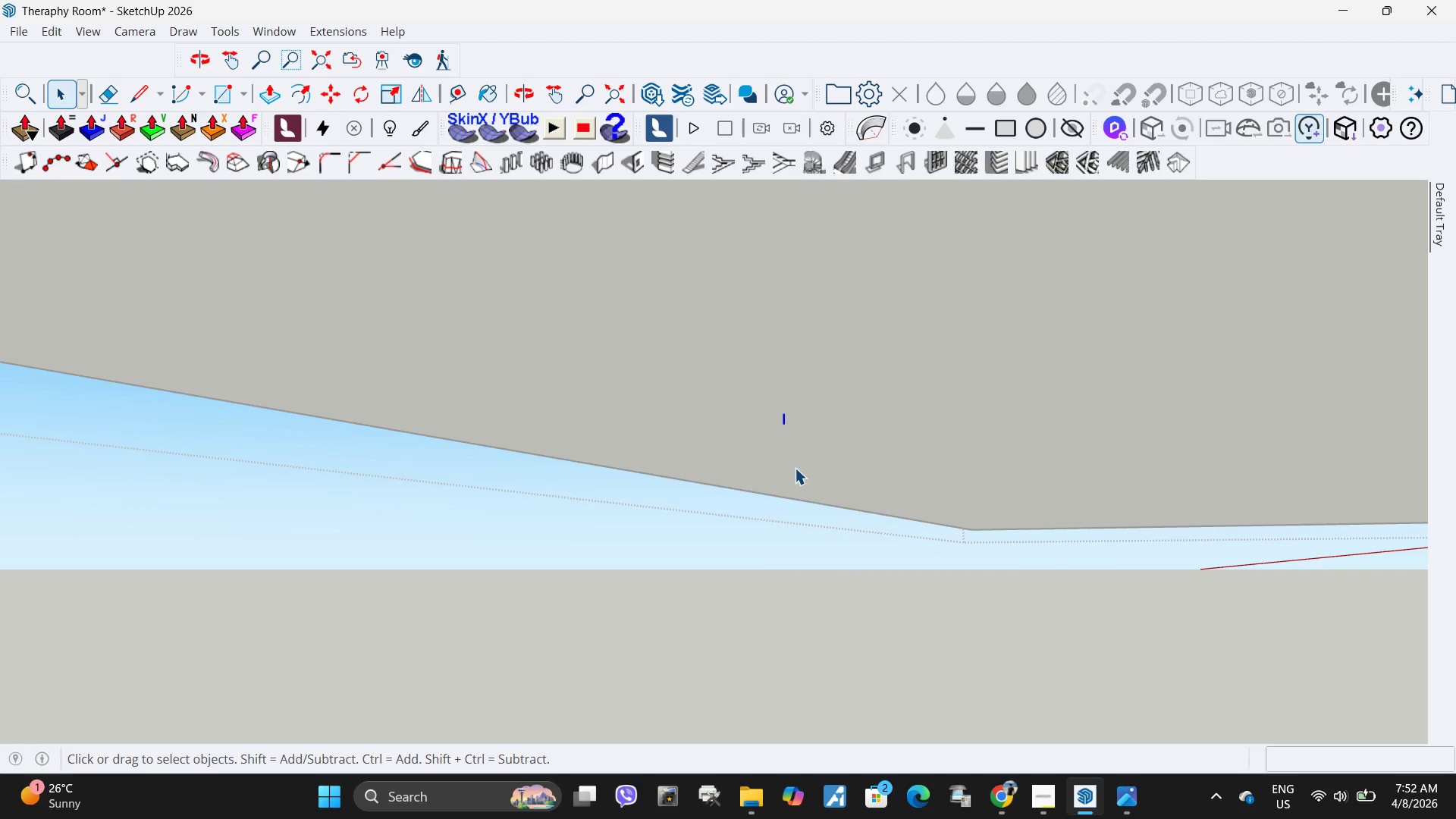 
key(Delete)
 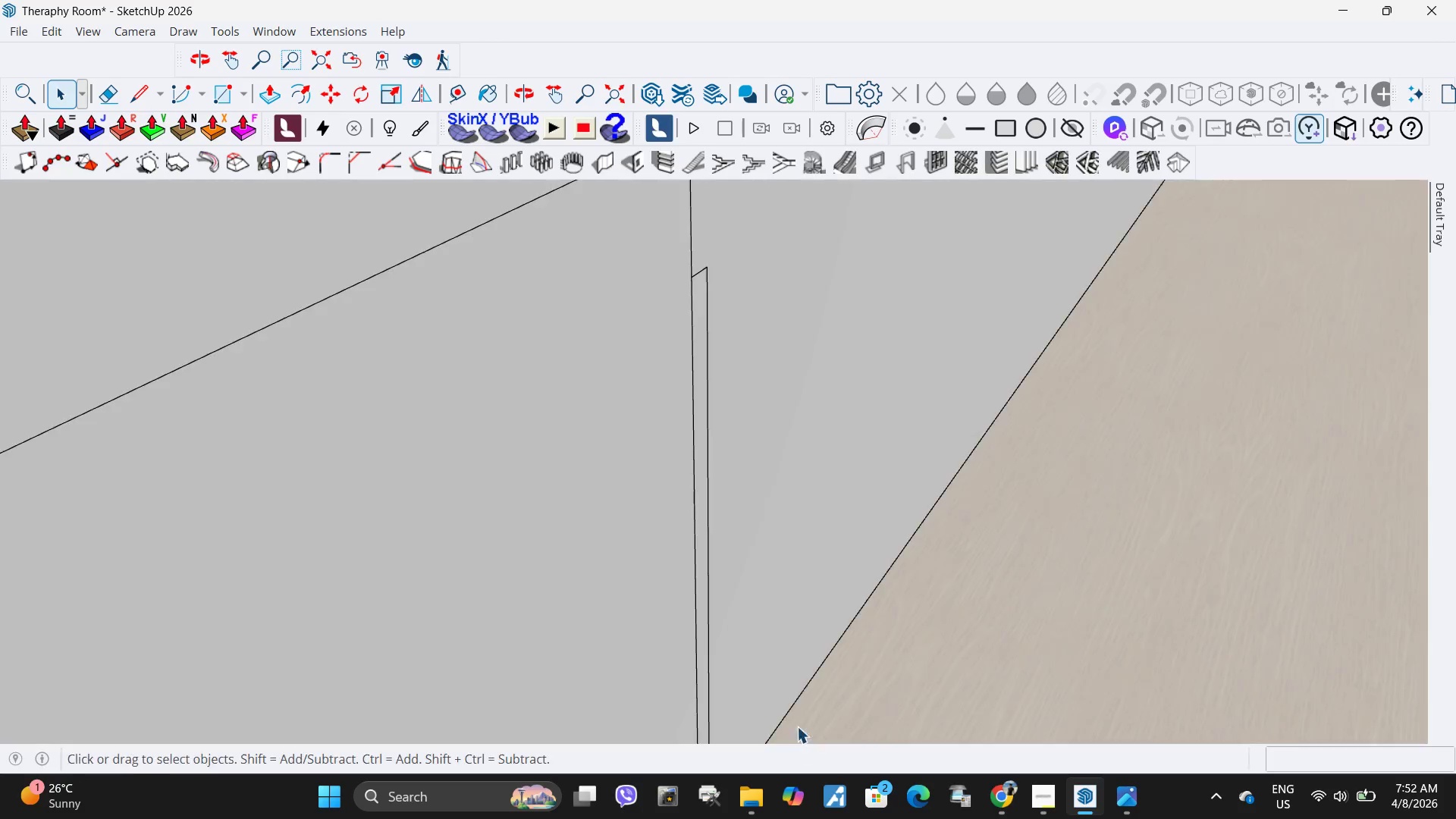 
key(H)
 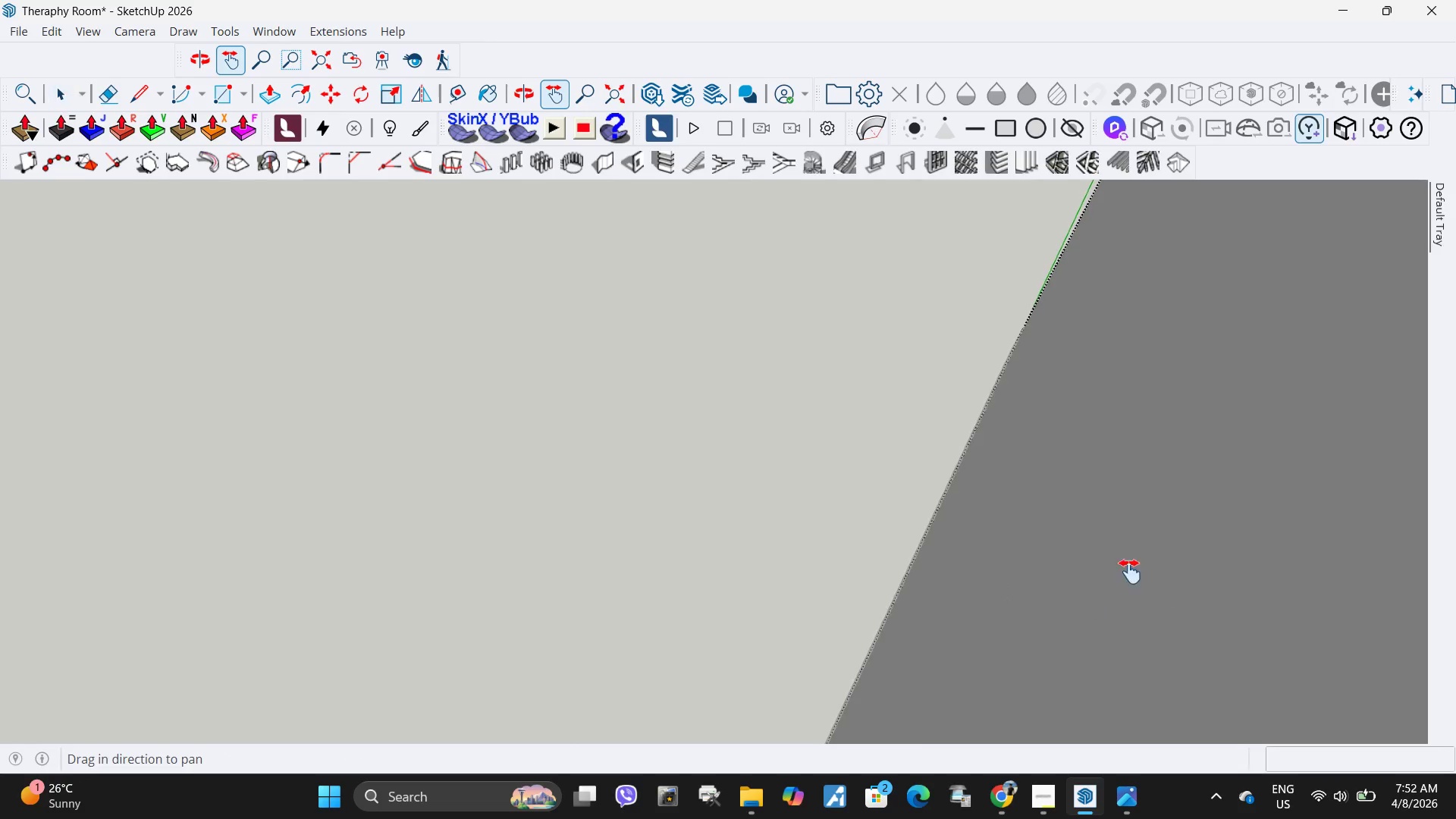 
left_click_drag(start_coordinate=[1168, 588], to_coordinate=[255, 316])
 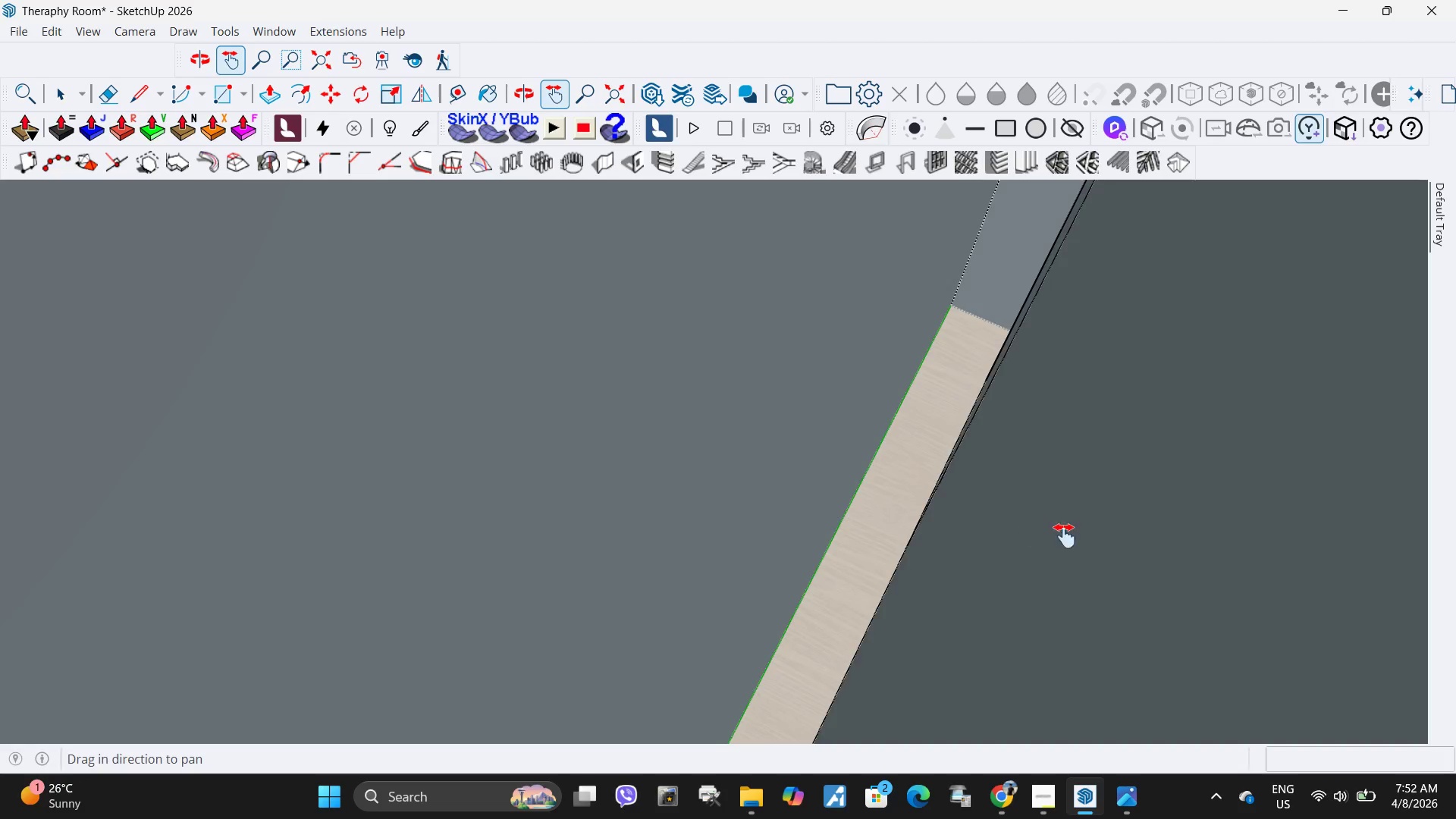 
scroll: coordinate [999, 585], scroll_direction: down, amount: 52.0
 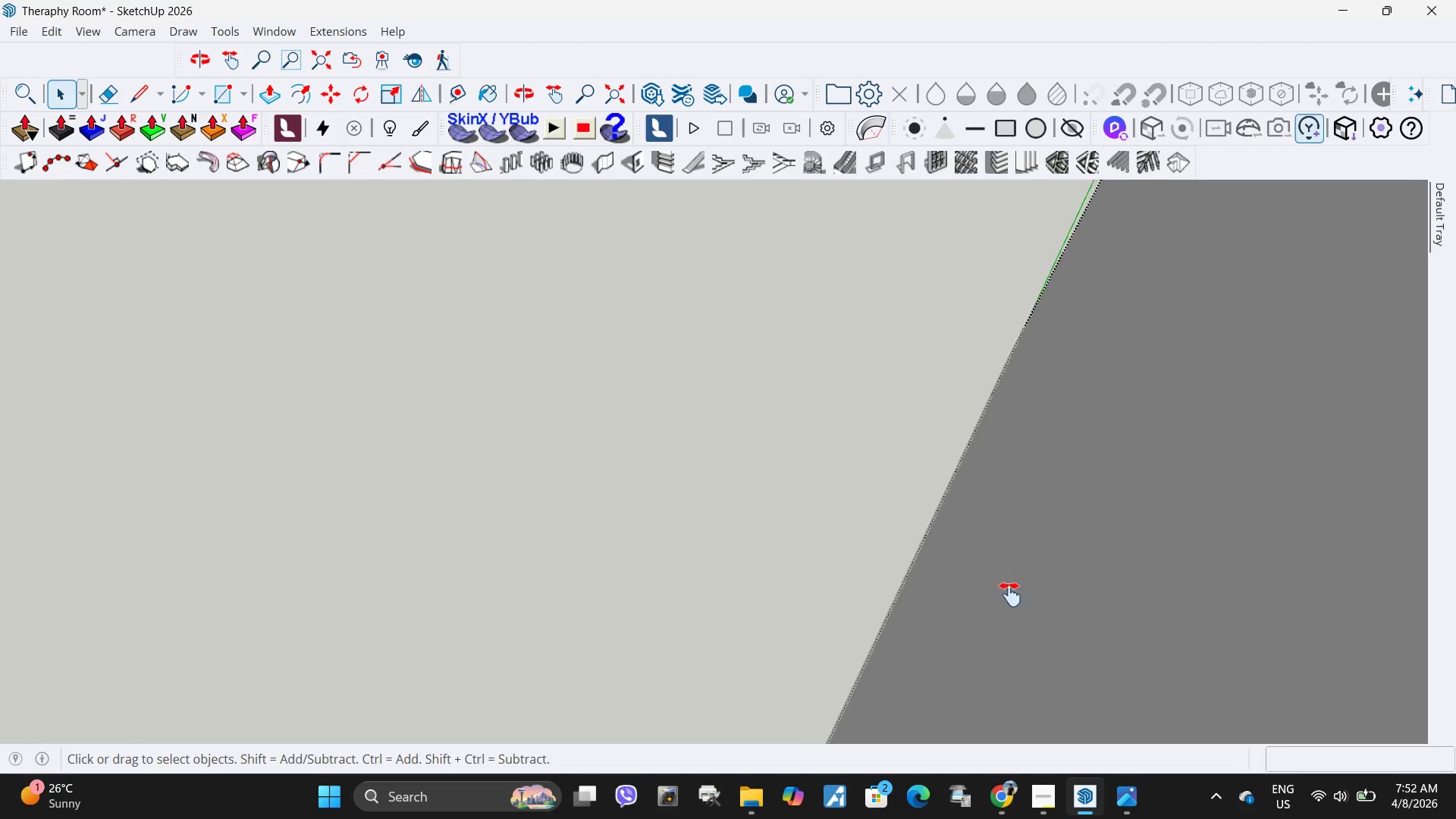 
left_click_drag(start_coordinate=[1065, 536], to_coordinate=[360, 293])
 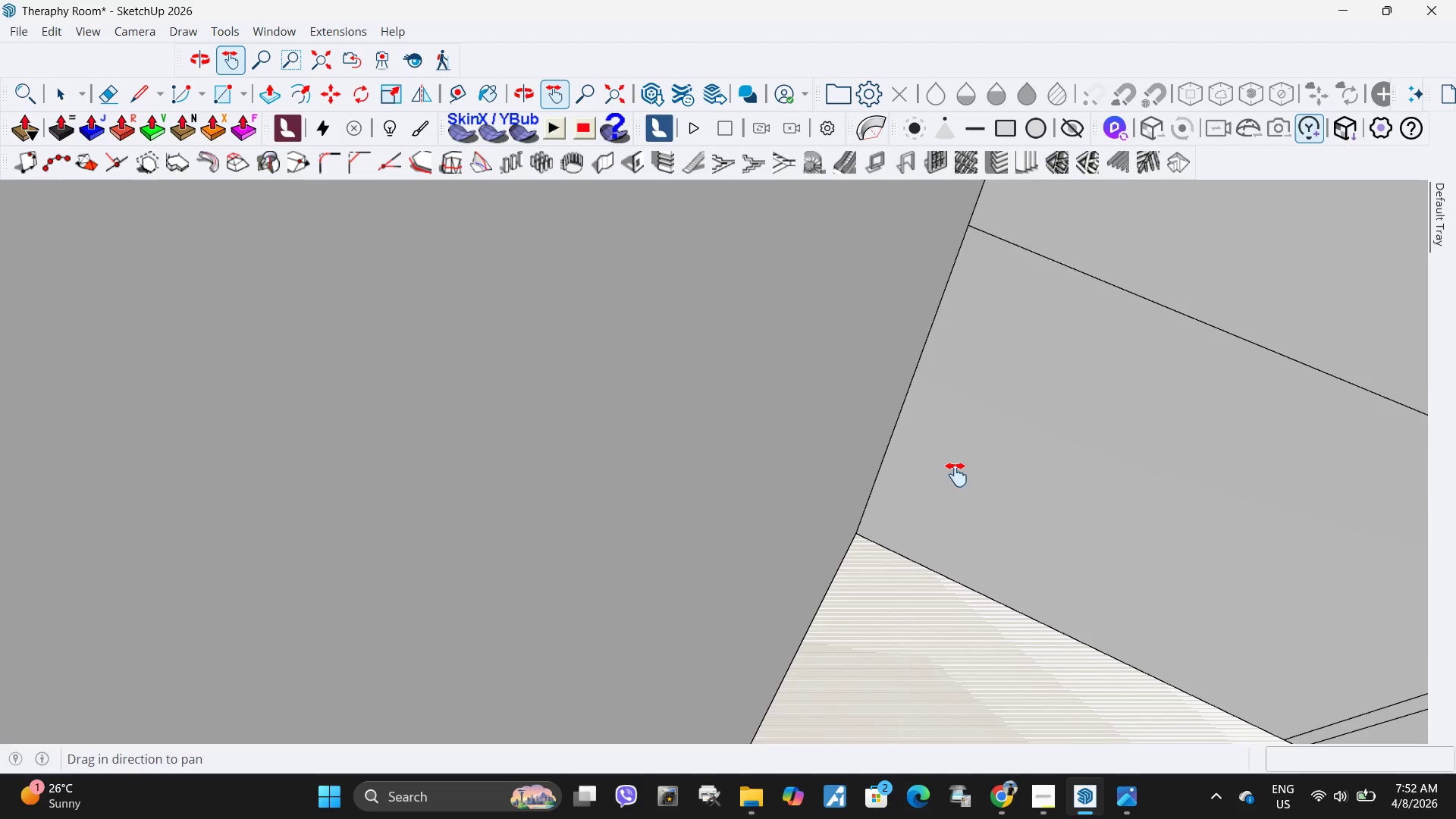 
left_click_drag(start_coordinate=[959, 476], to_coordinate=[293, 252])
 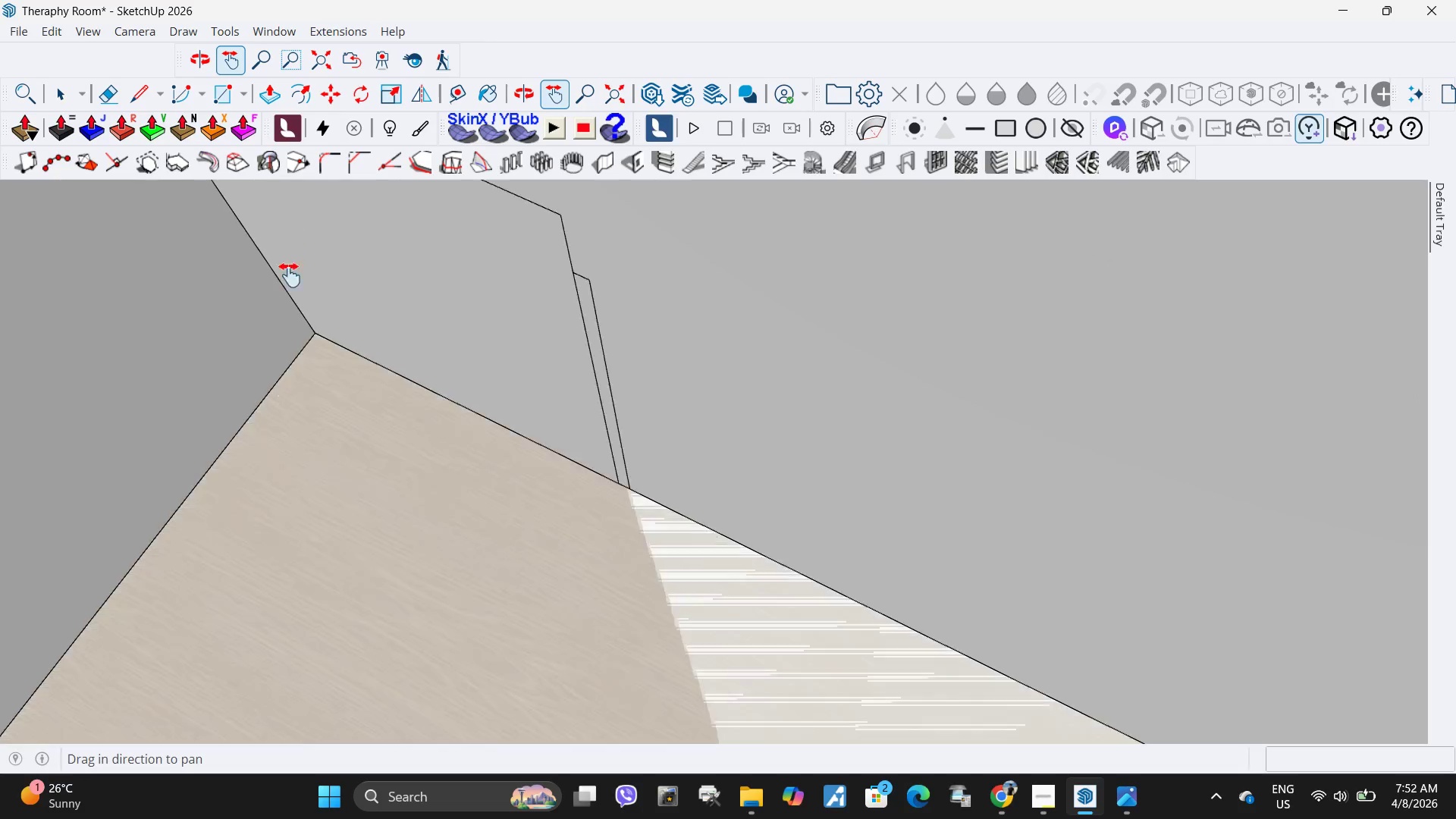 
scroll: coordinate [295, 284], scroll_direction: down, amount: 5.0
 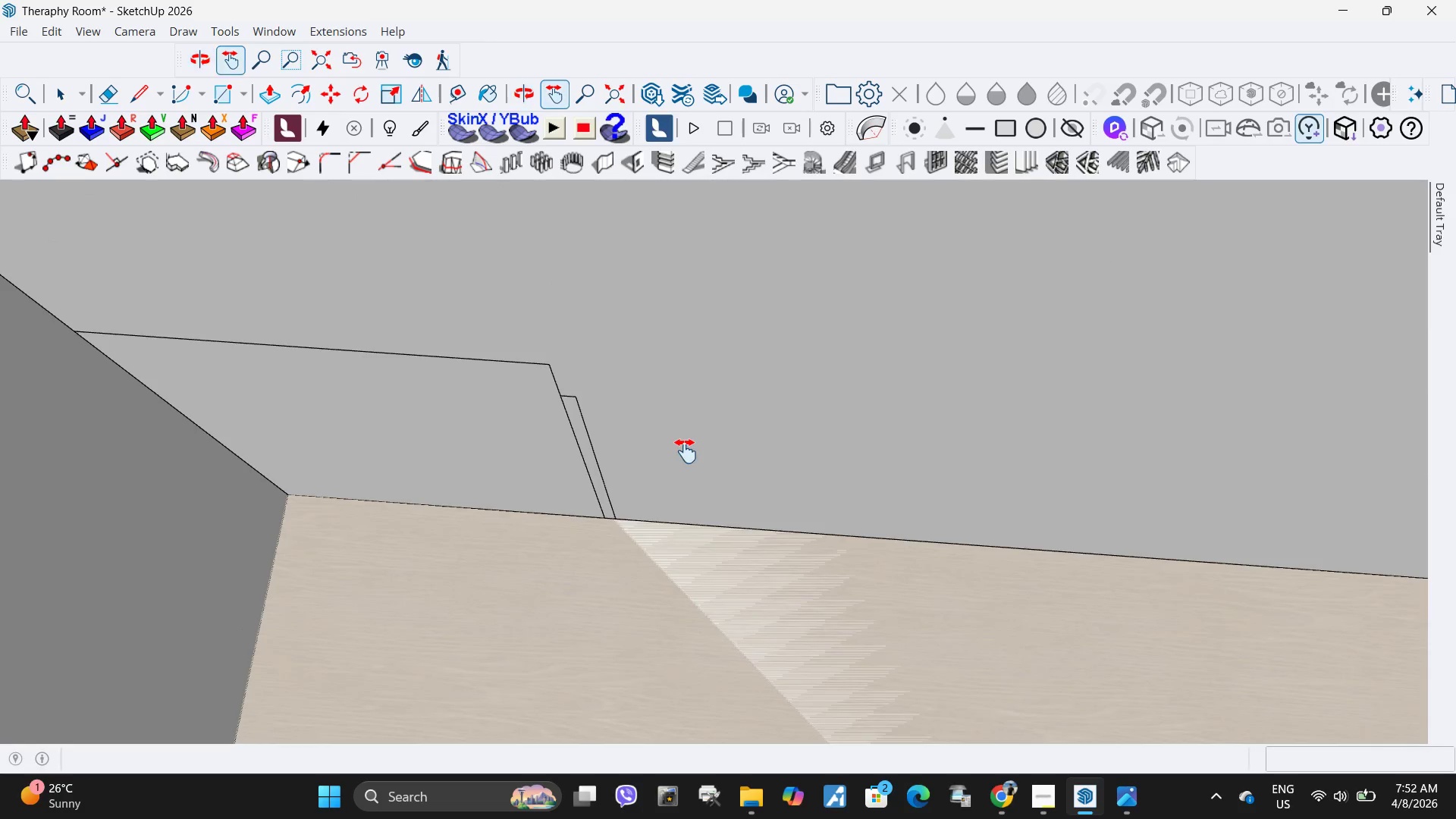 
left_click_drag(start_coordinate=[635, 429], to_coordinate=[781, 497])
 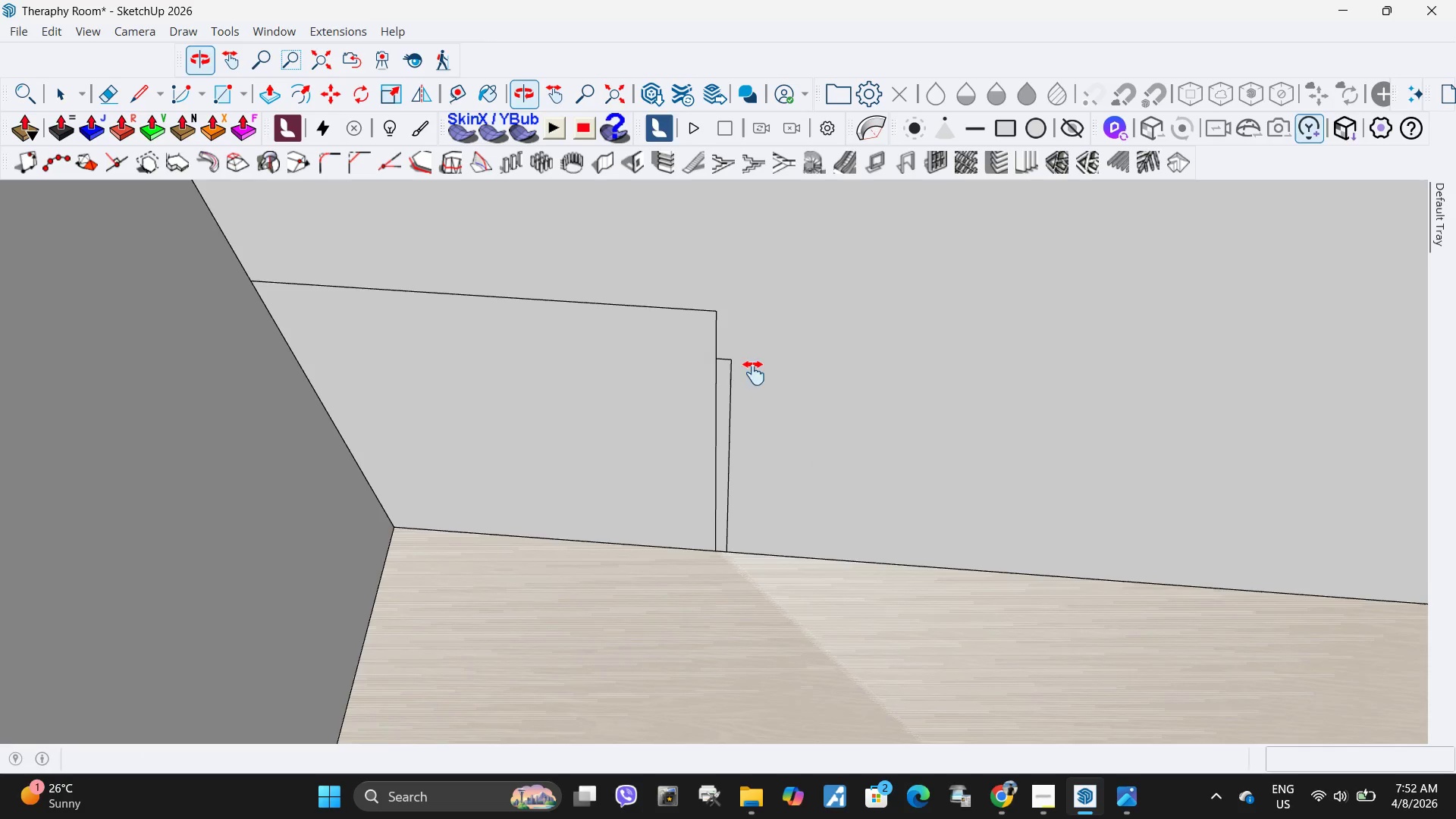 
key(Space)
 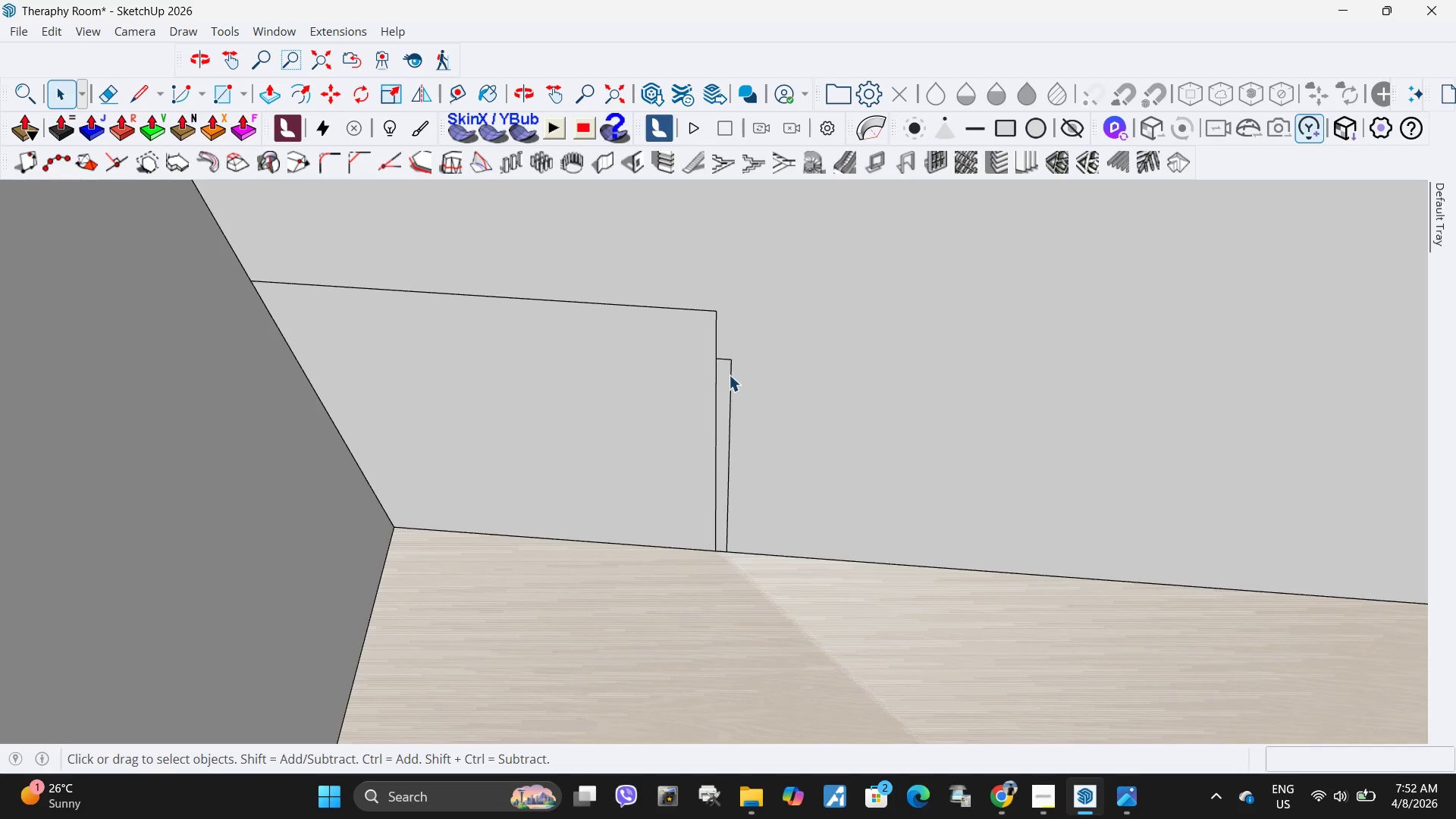 
left_click([727, 375])
 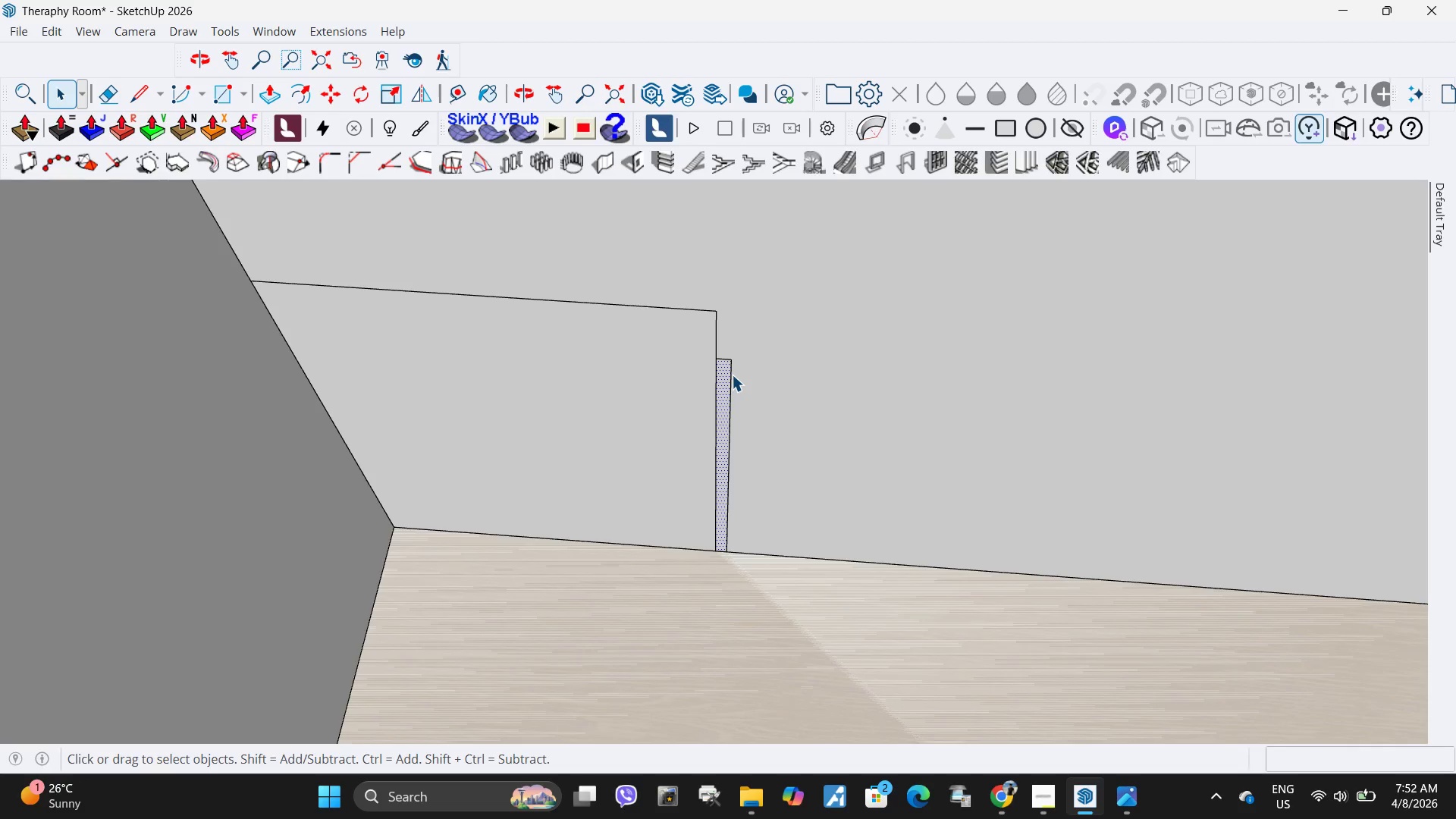 
left_click([731, 375])
 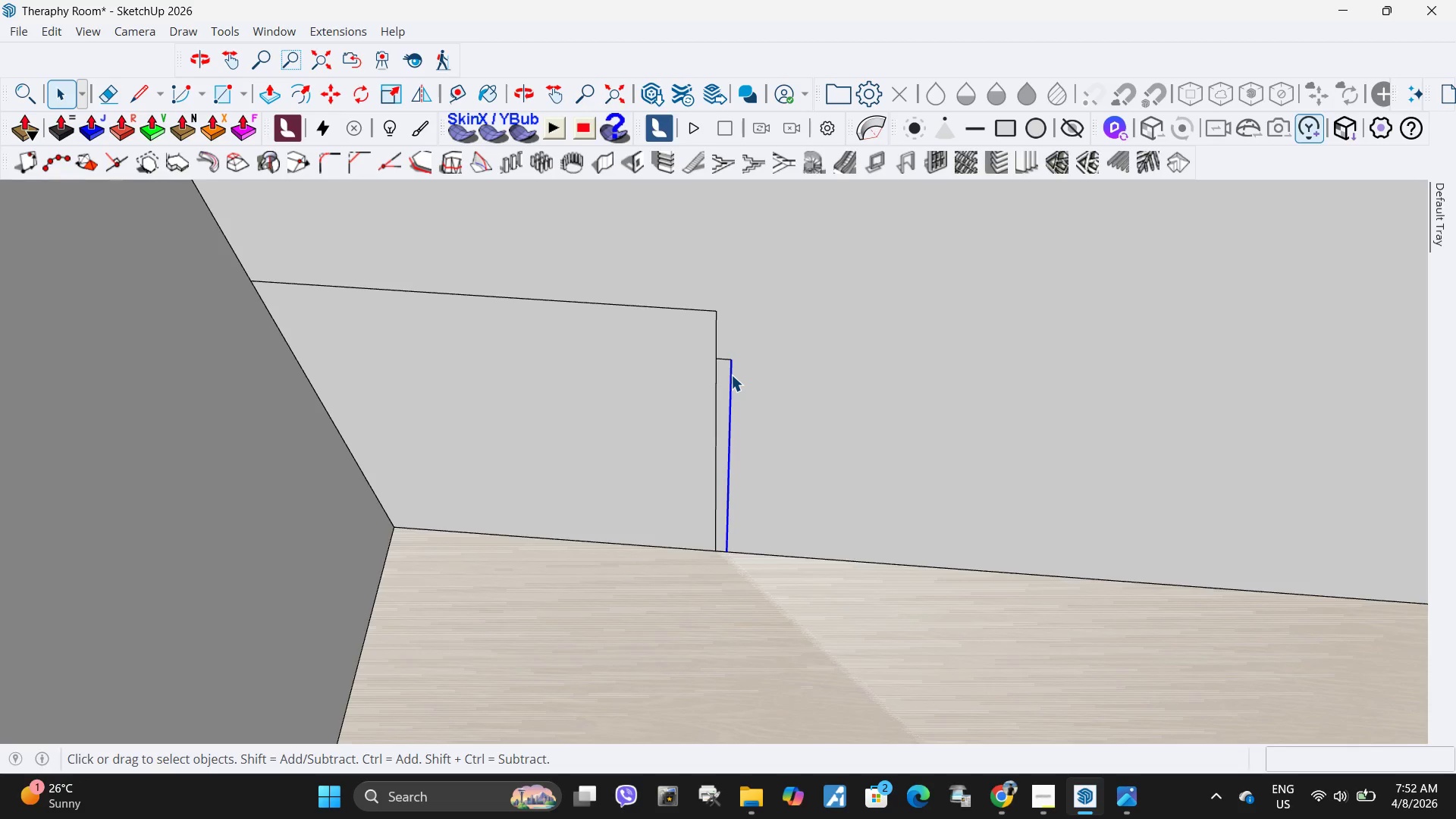 
key(Delete)
 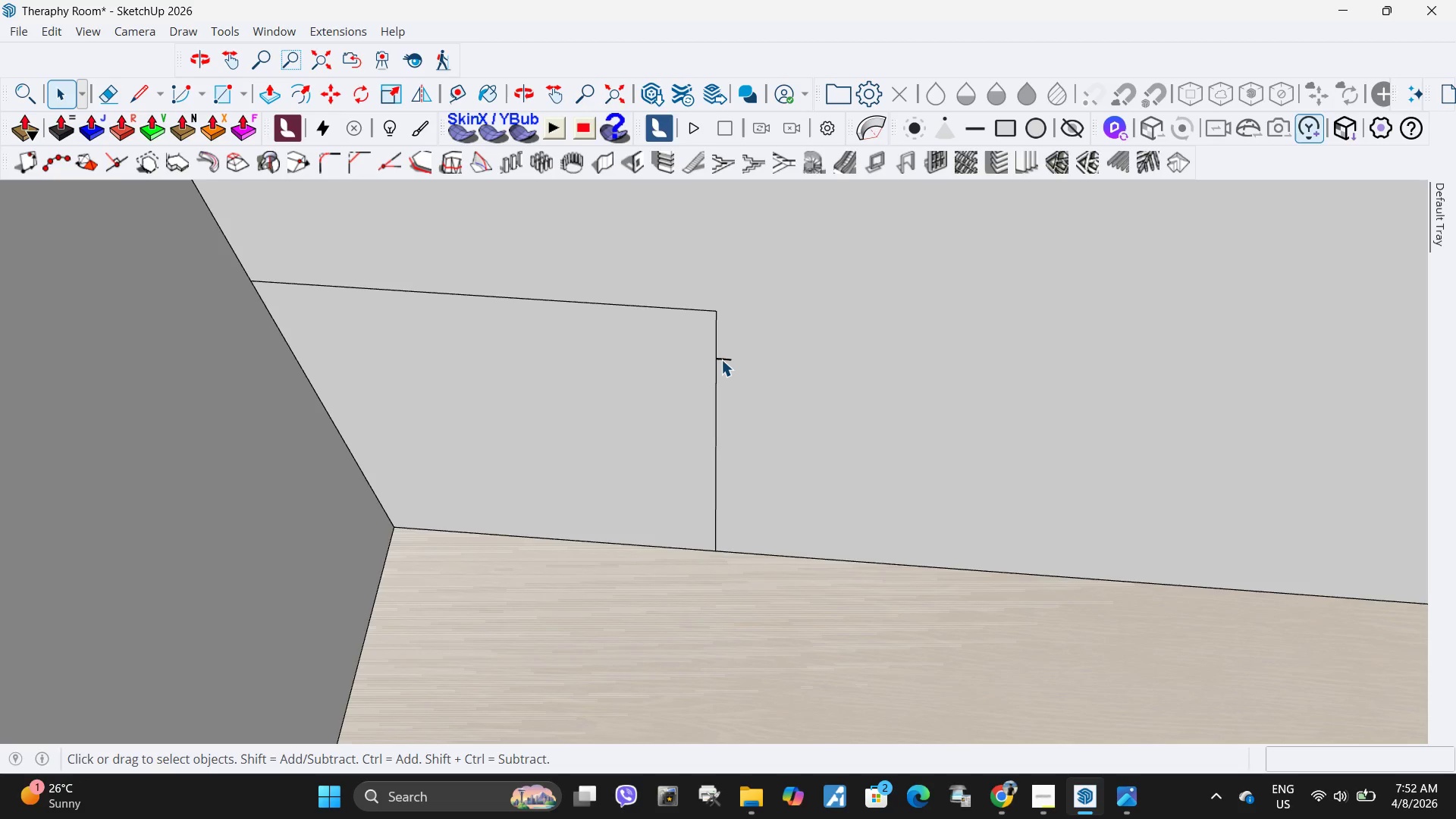 
left_click([721, 359])
 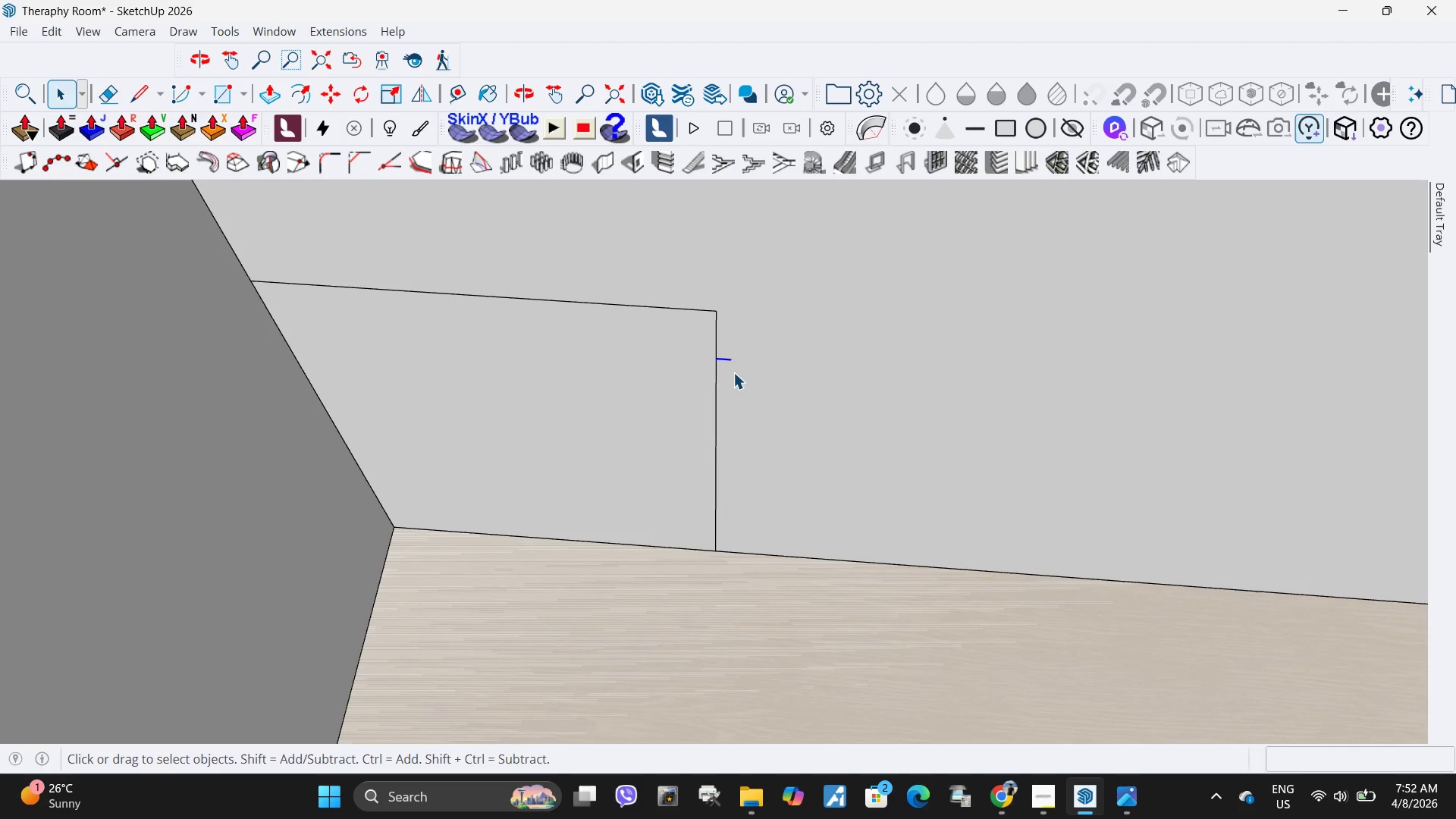 
key(Delete)
 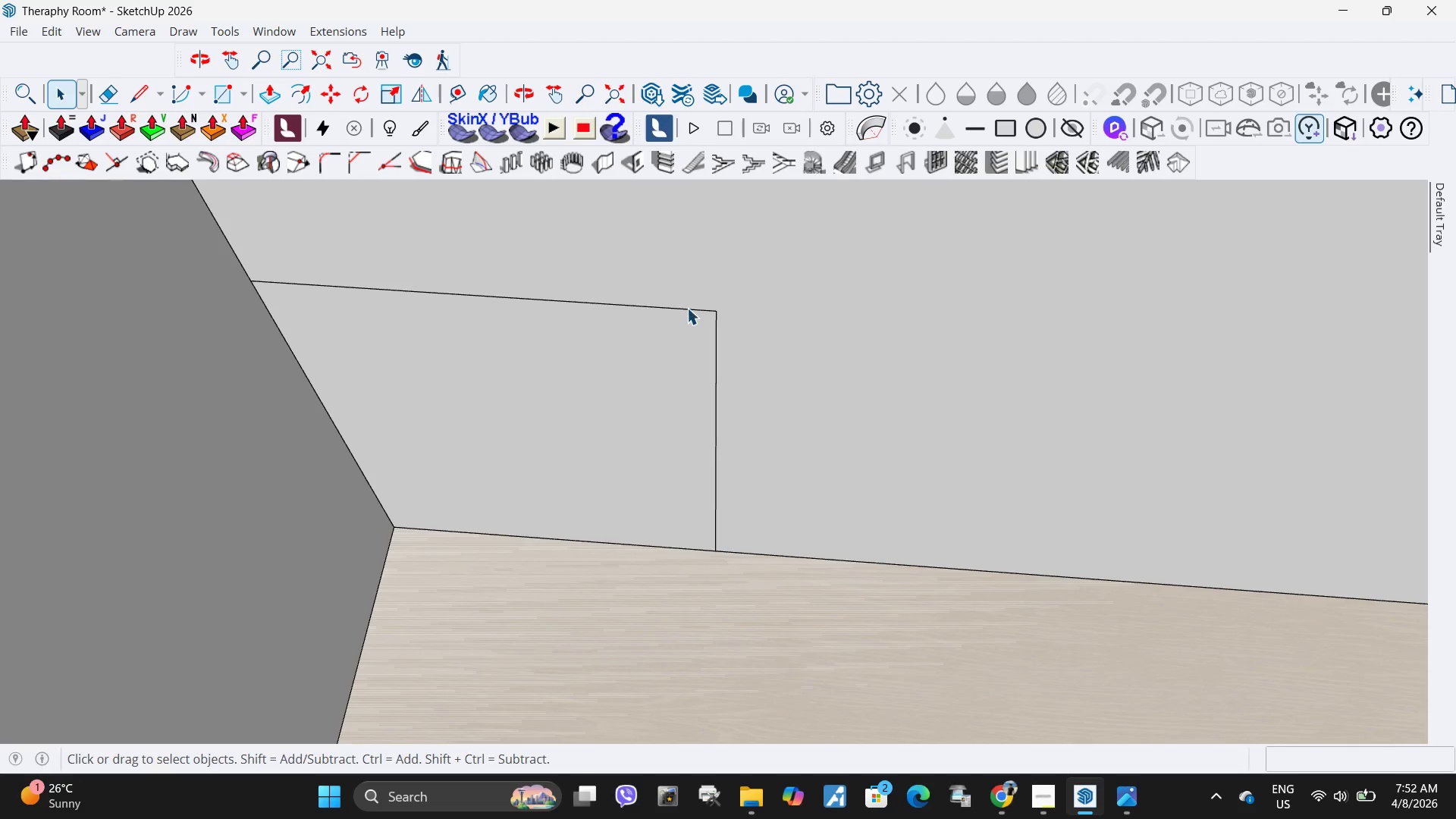 
left_click([687, 310])
 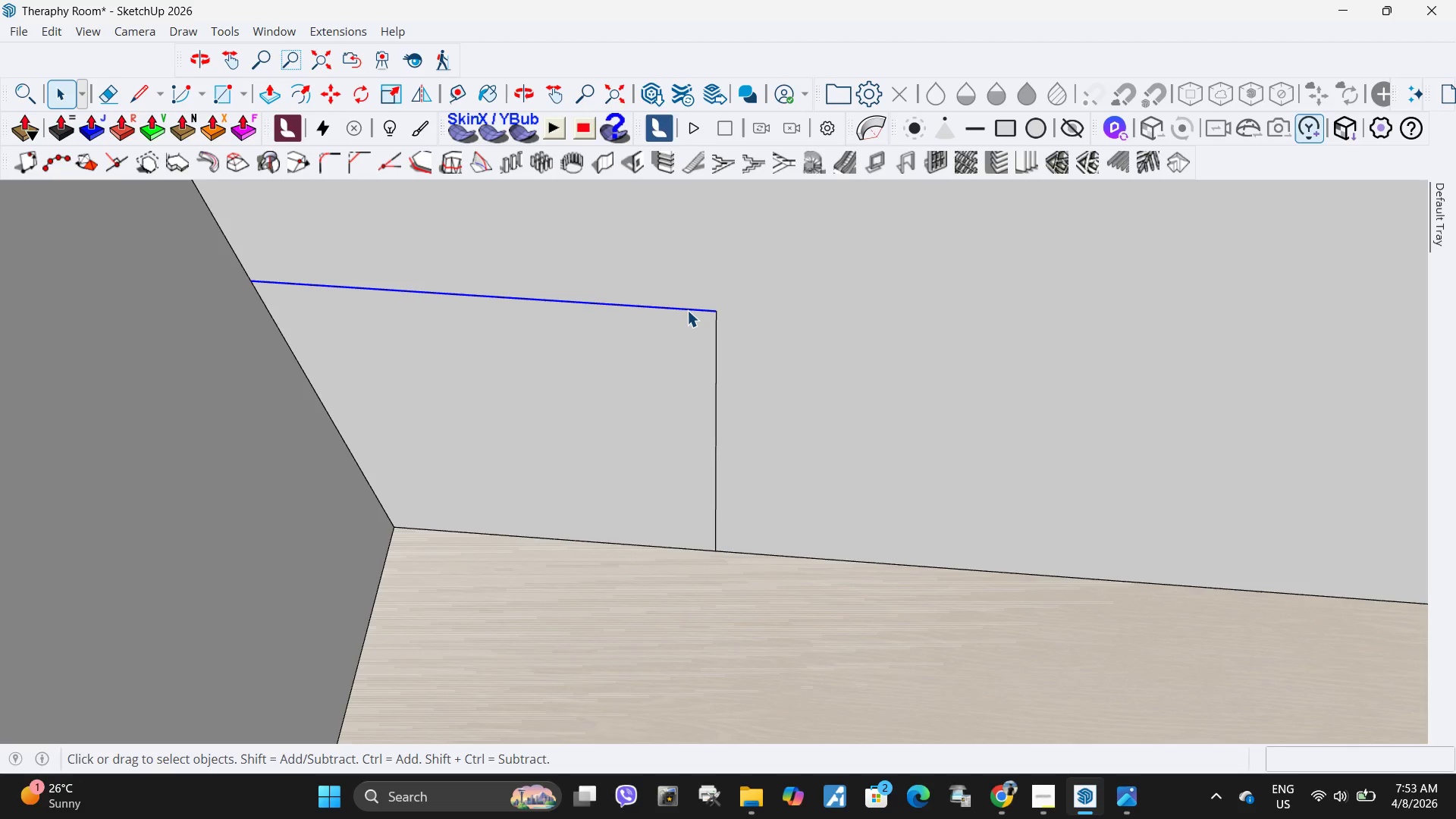 
wait(6.5)
 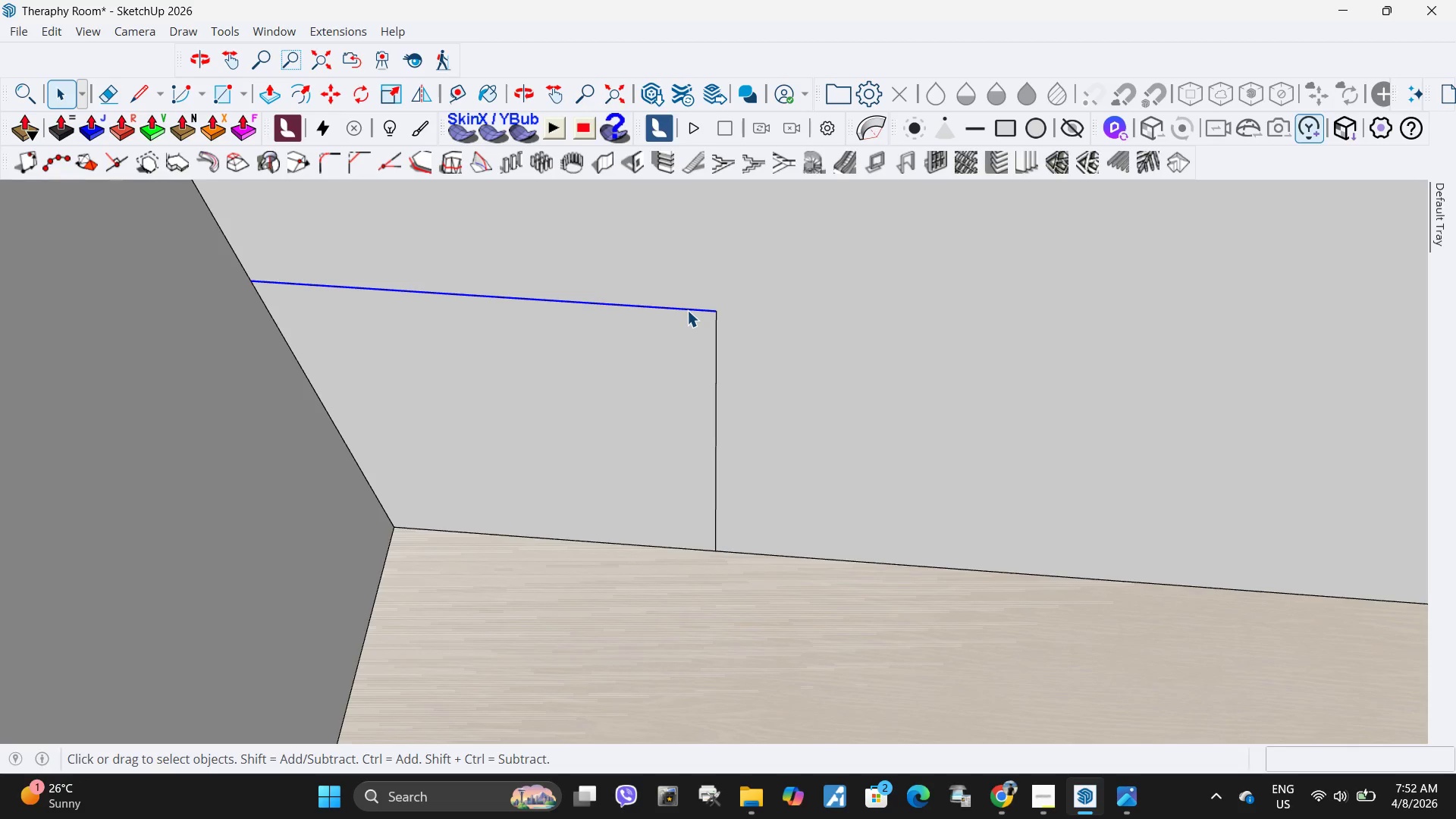 
left_click([646, 593])
 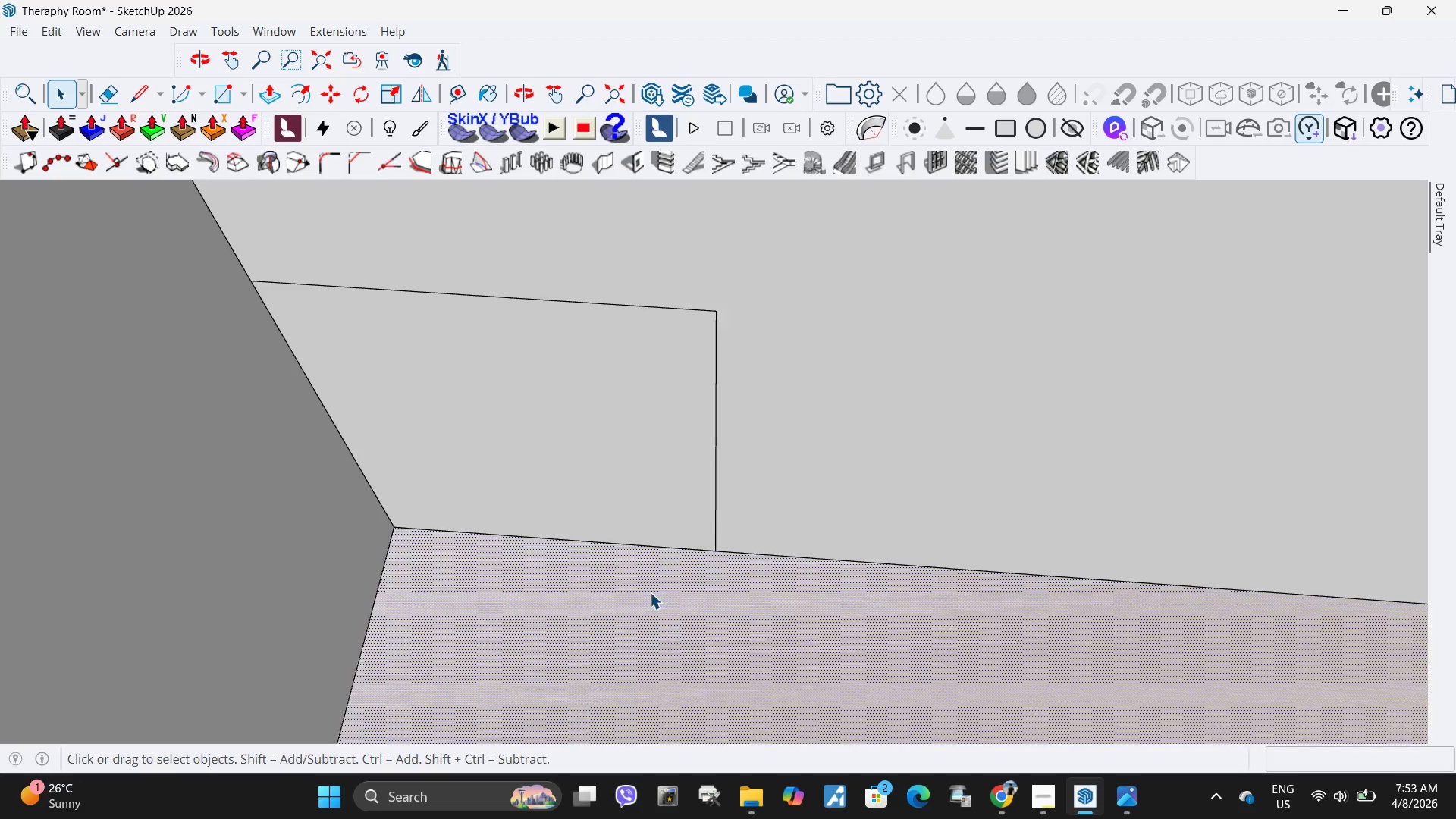 
key(Escape)
 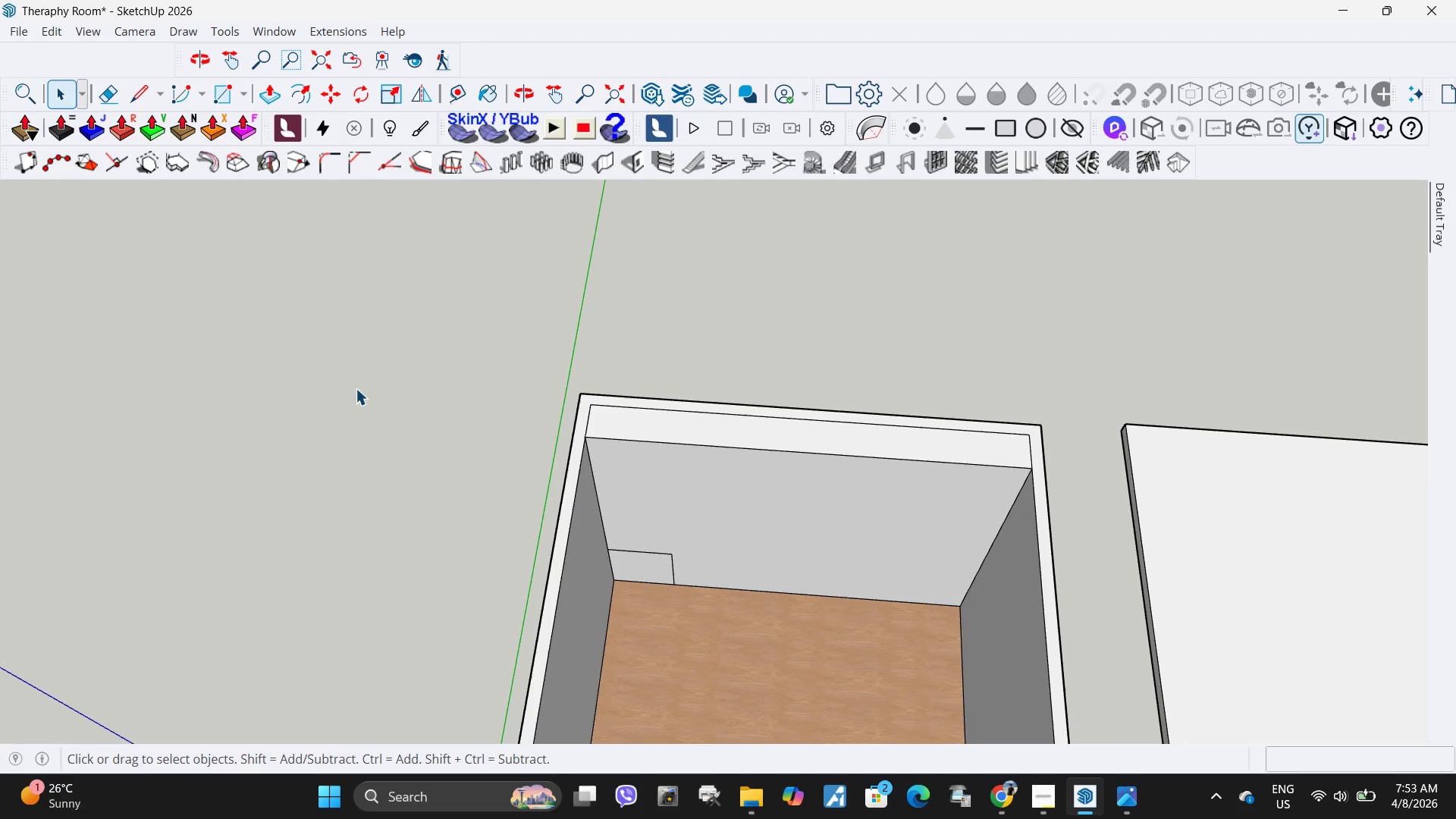 
left_click([351, 387])
 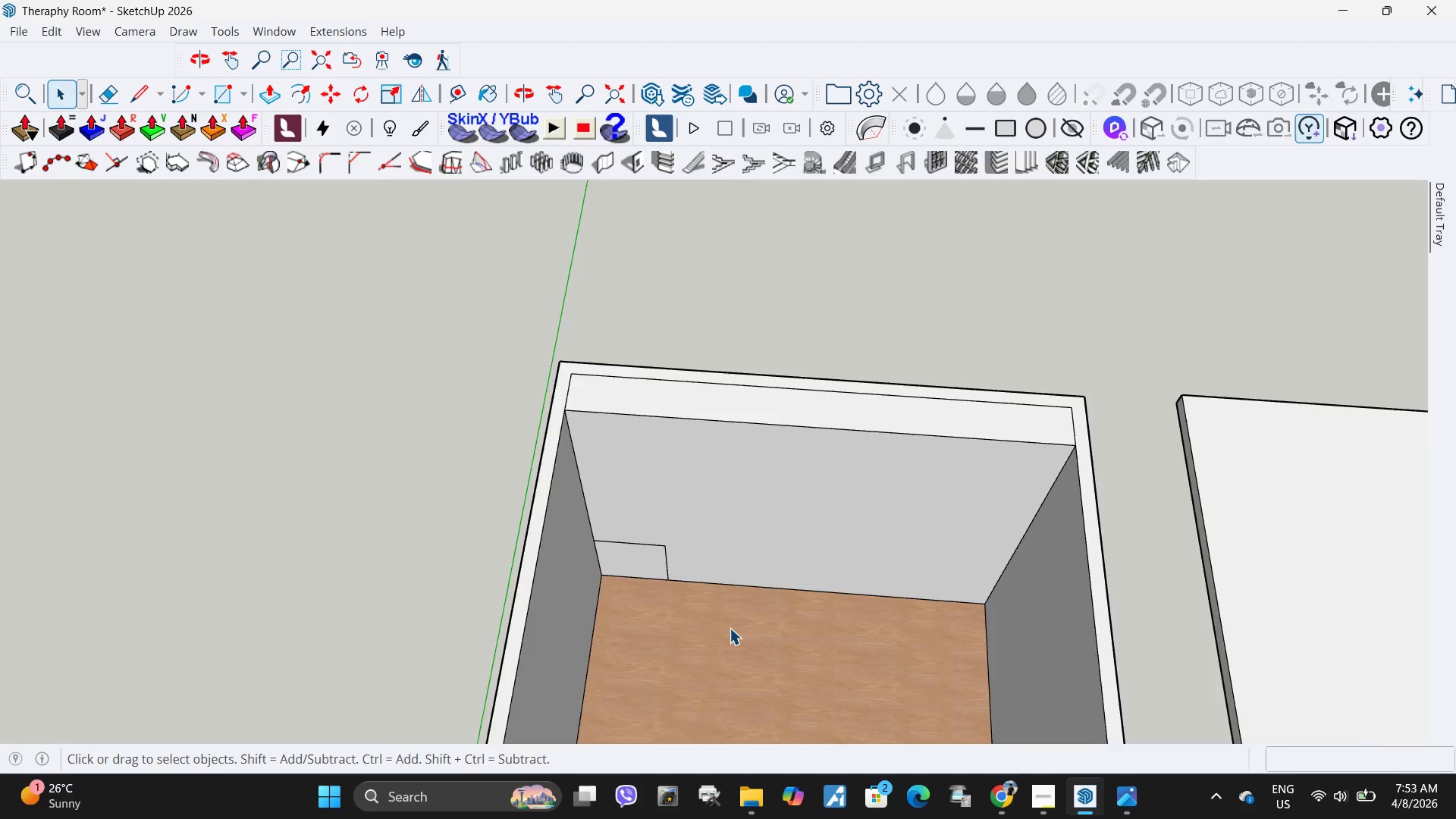 
scroll: coordinate [670, 592], scroll_direction: down, amount: 18.0
 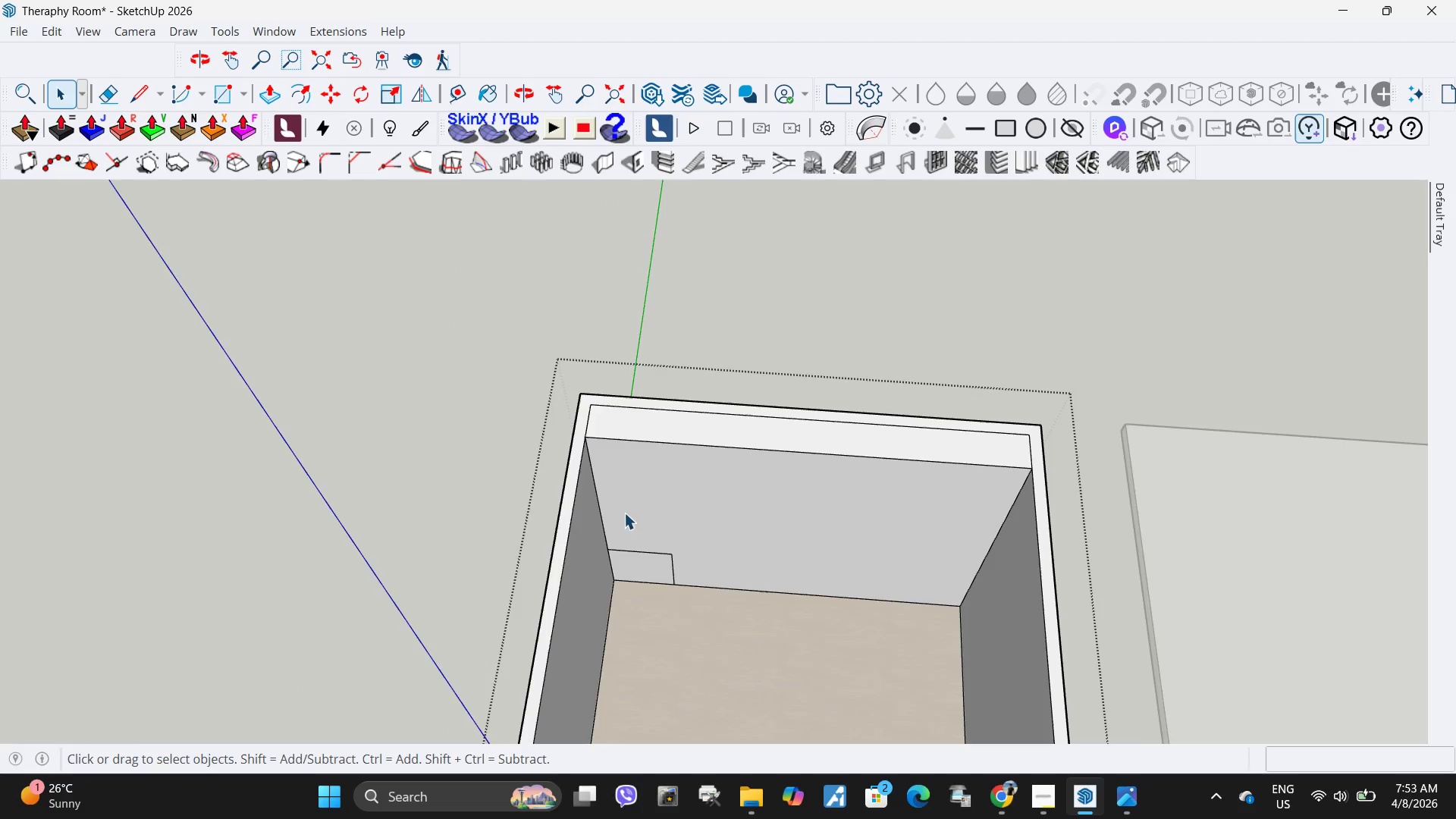 
scroll: coordinate [587, 506], scroll_direction: up, amount: 13.0
 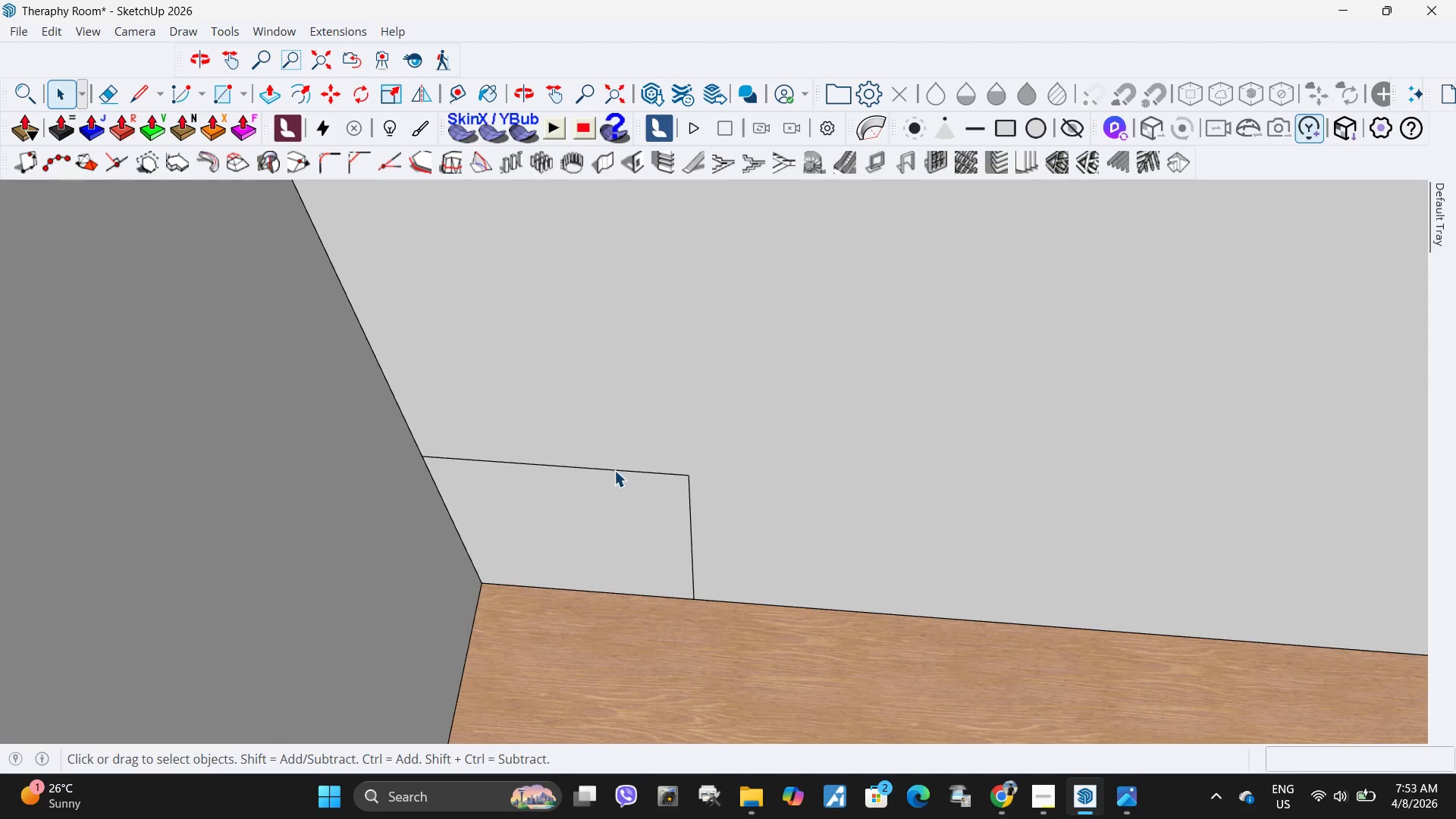 
double_click([614, 470])
 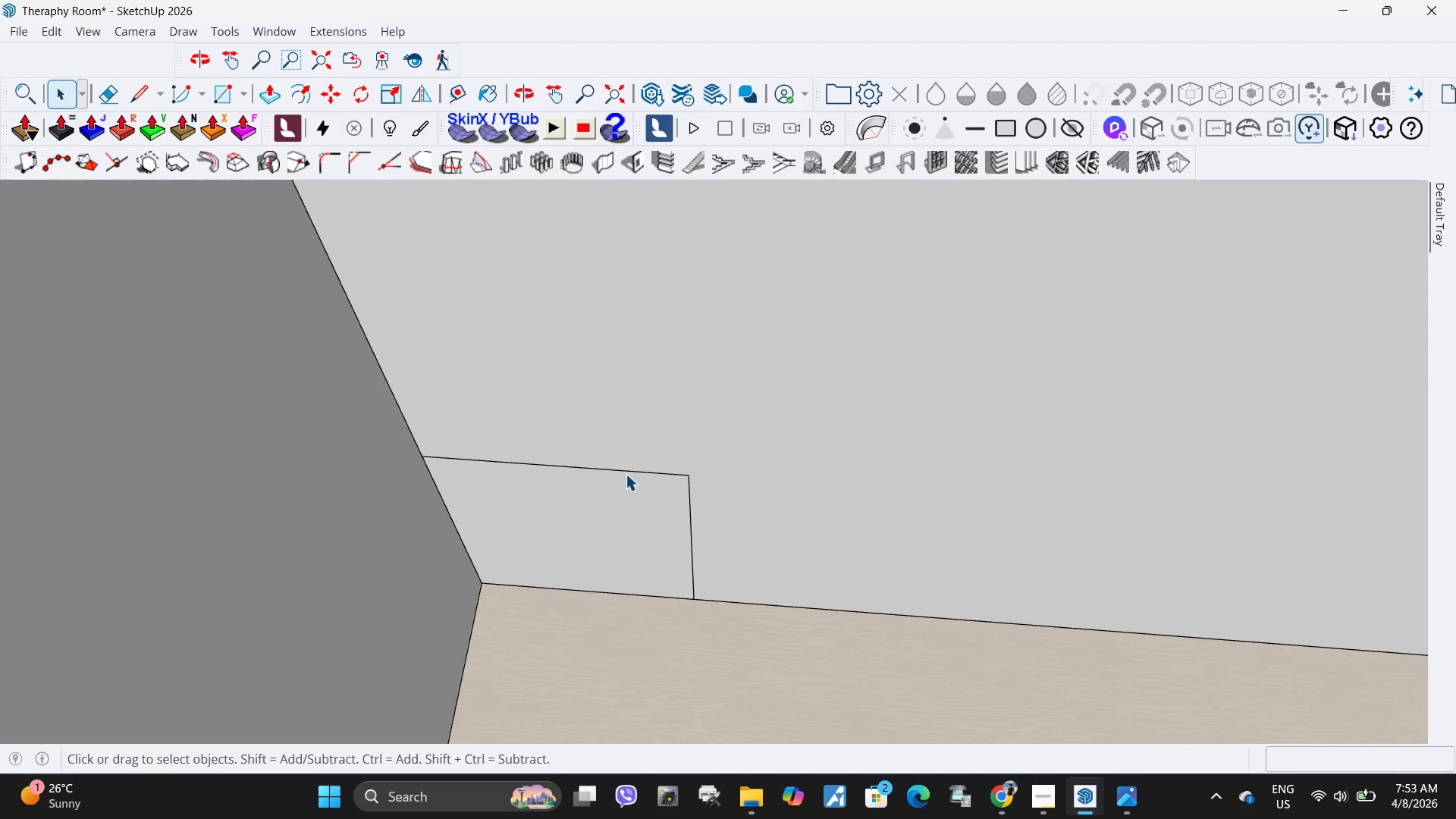 
left_click([626, 474])
 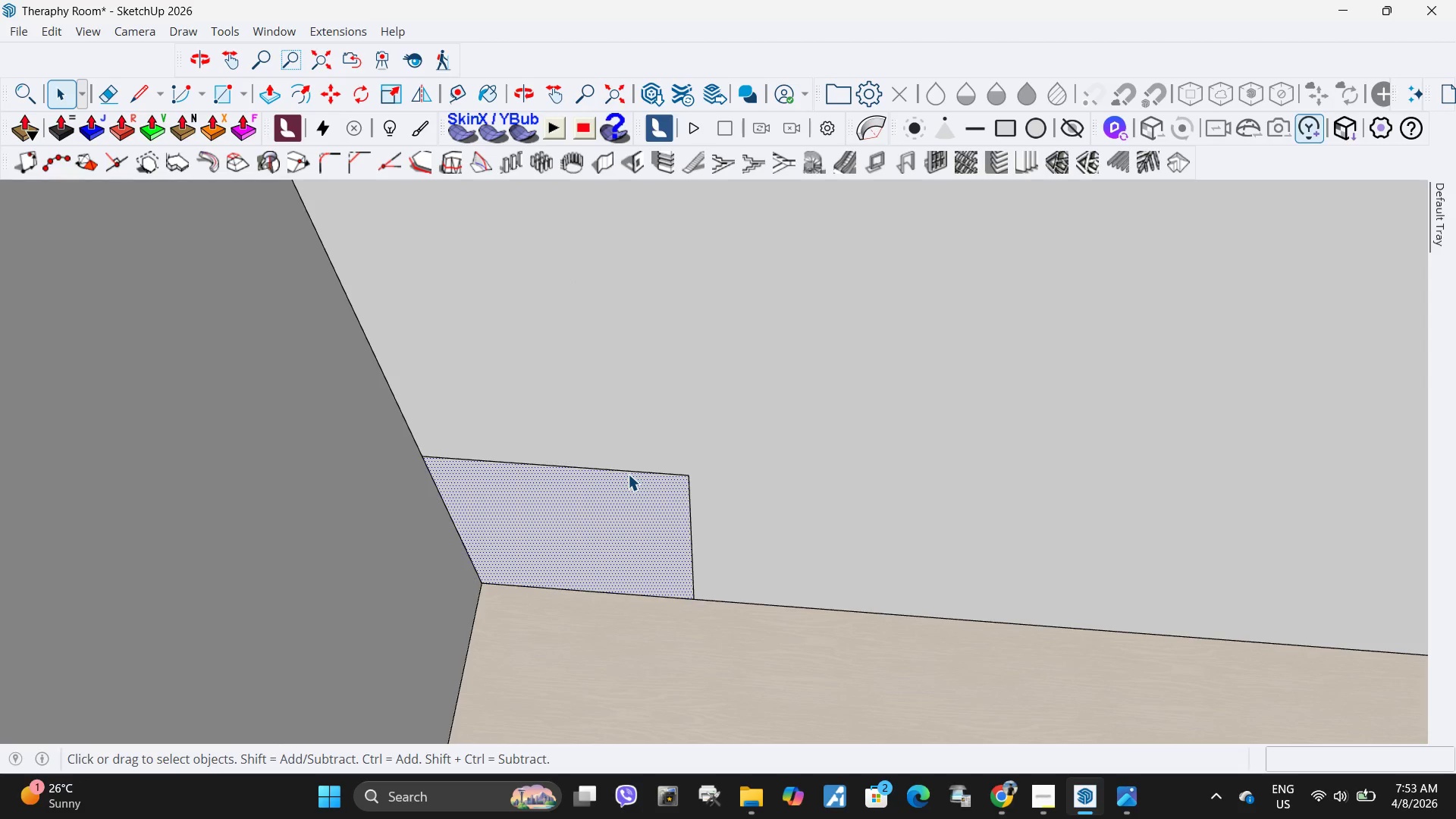 
scroll: coordinate [681, 448], scroll_direction: up, amount: 1.0
 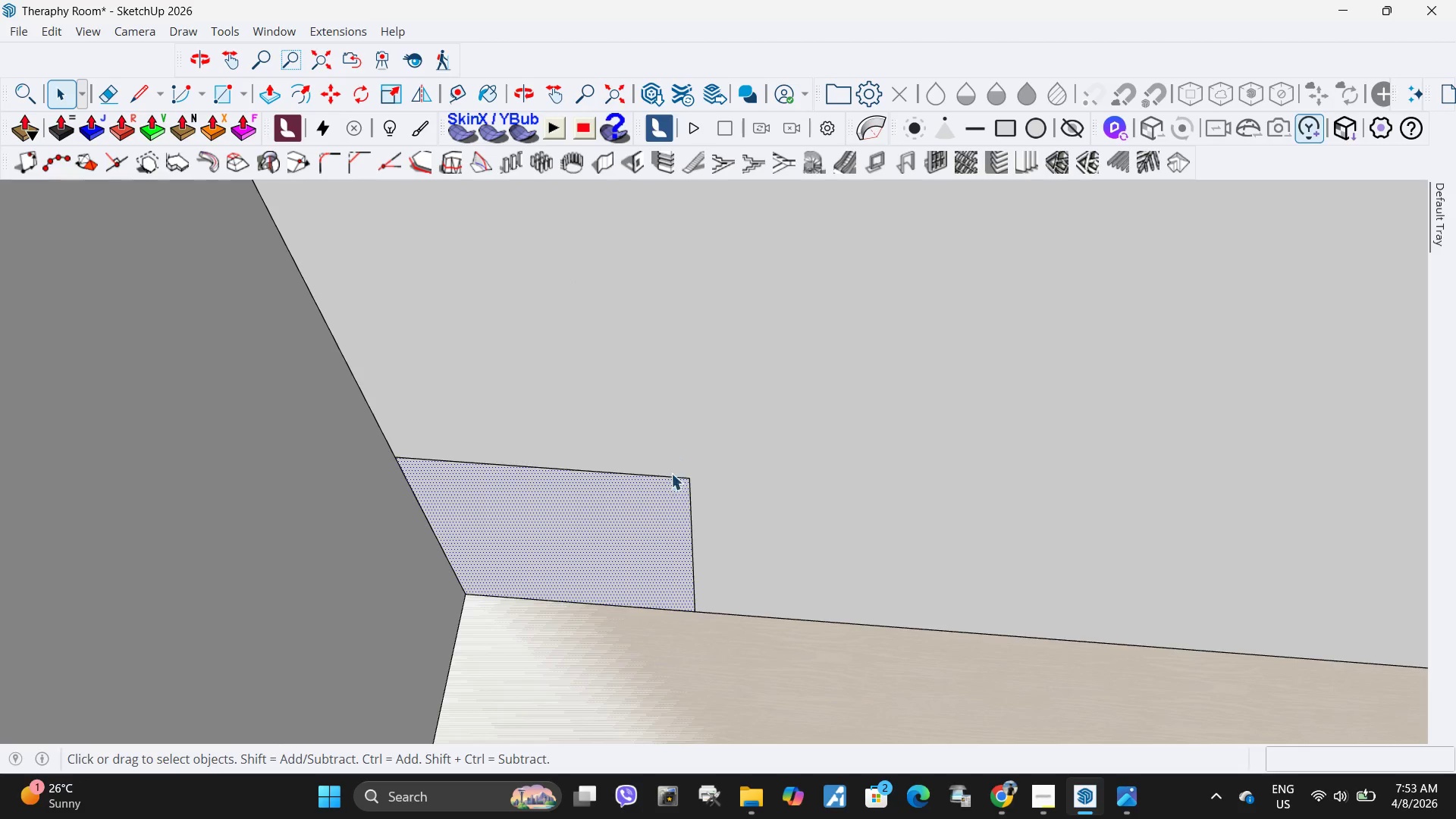 
key(L)
 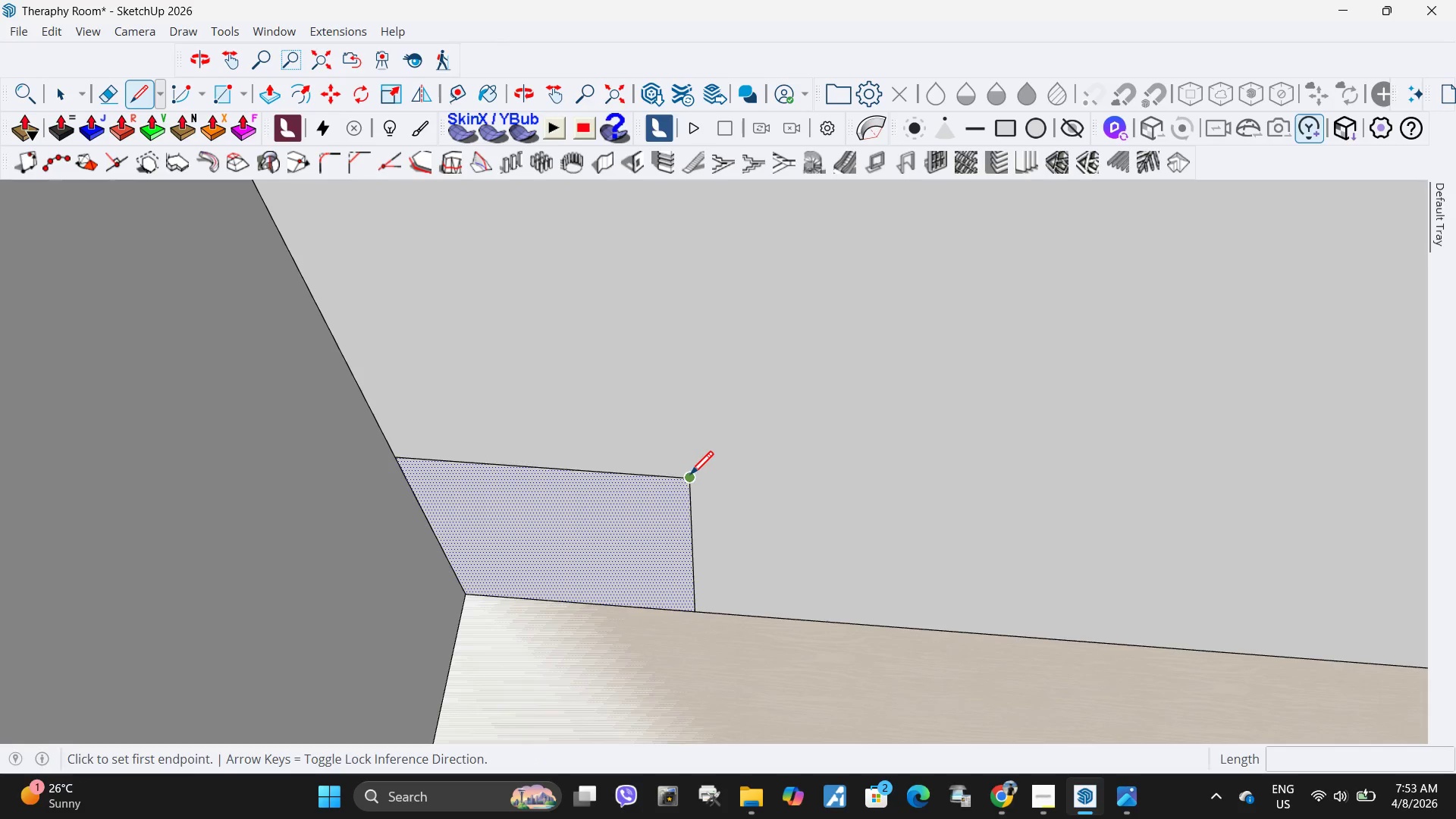 
left_click([690, 477])
 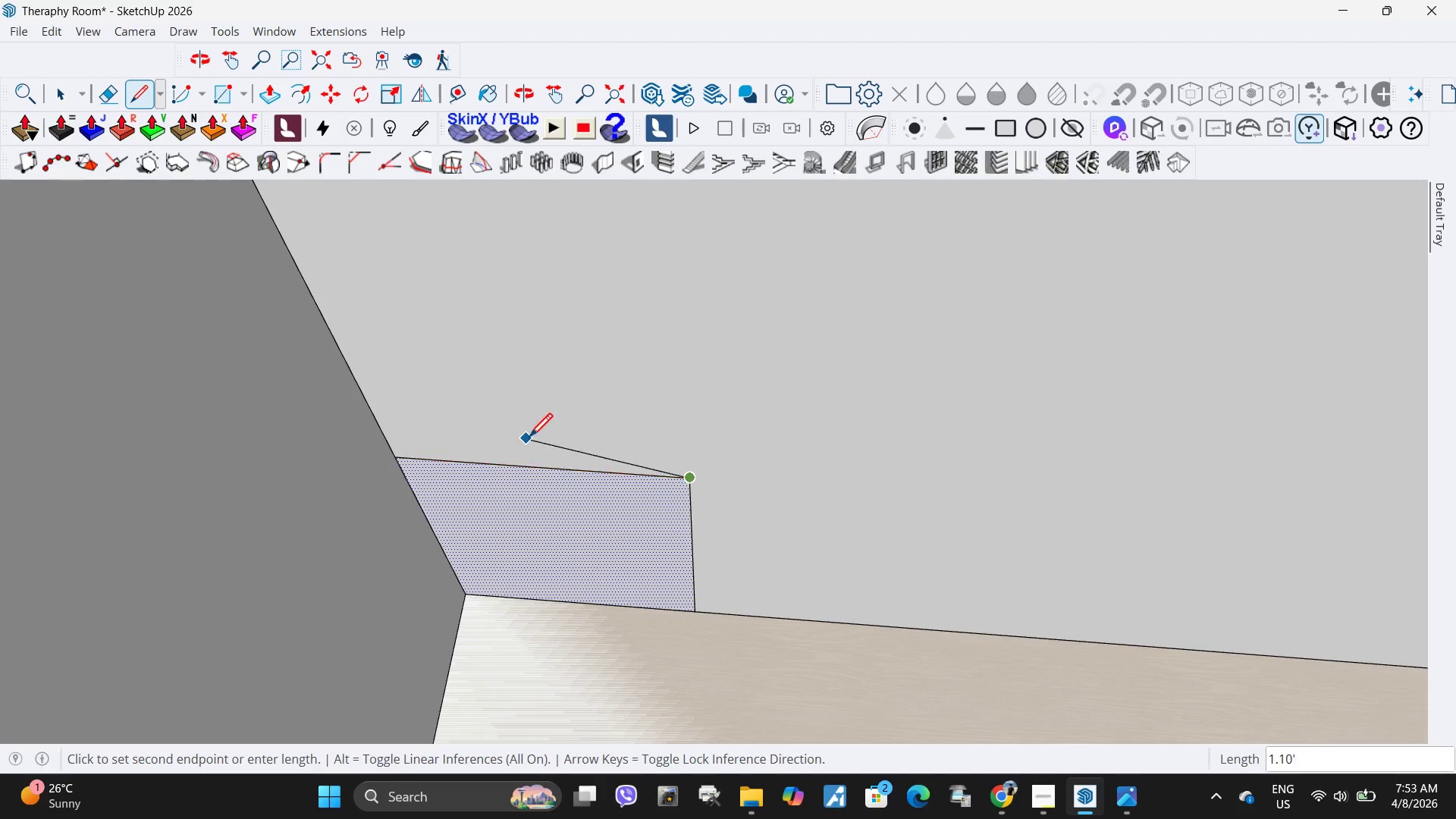 
key(Space)
 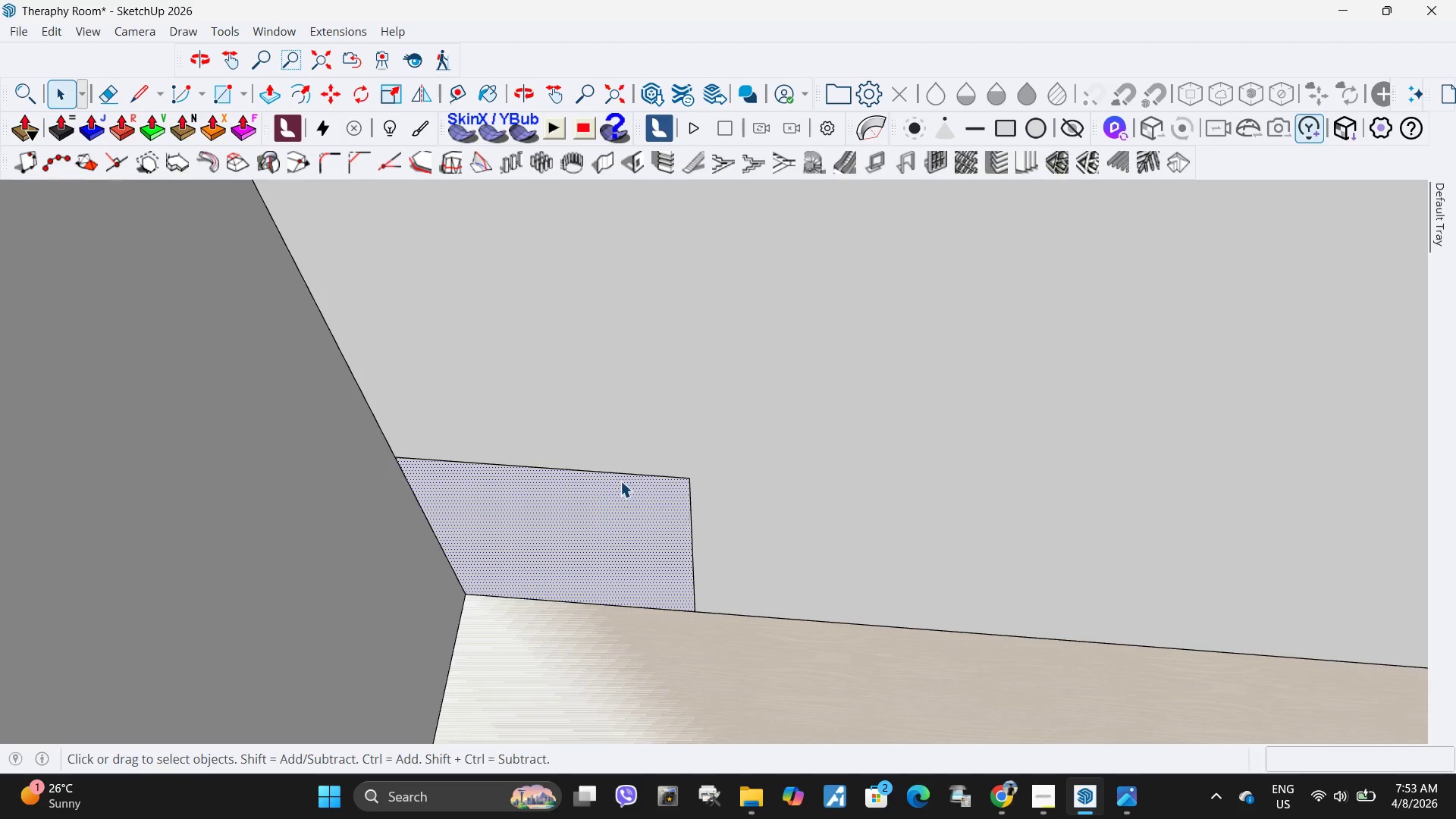 
key(Escape)
 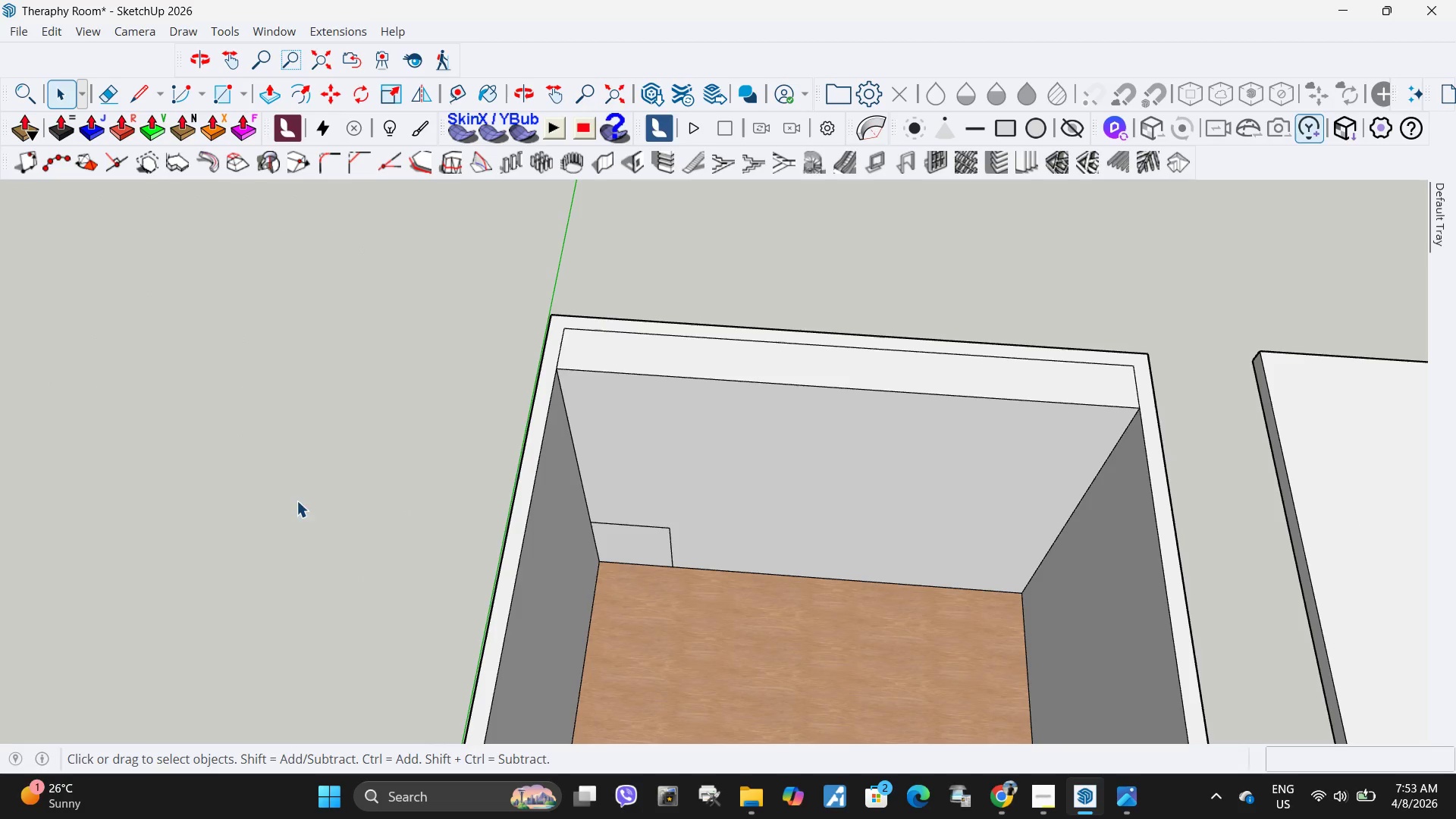 
scroll: coordinate [677, 556], scroll_direction: down, amount: 13.0
 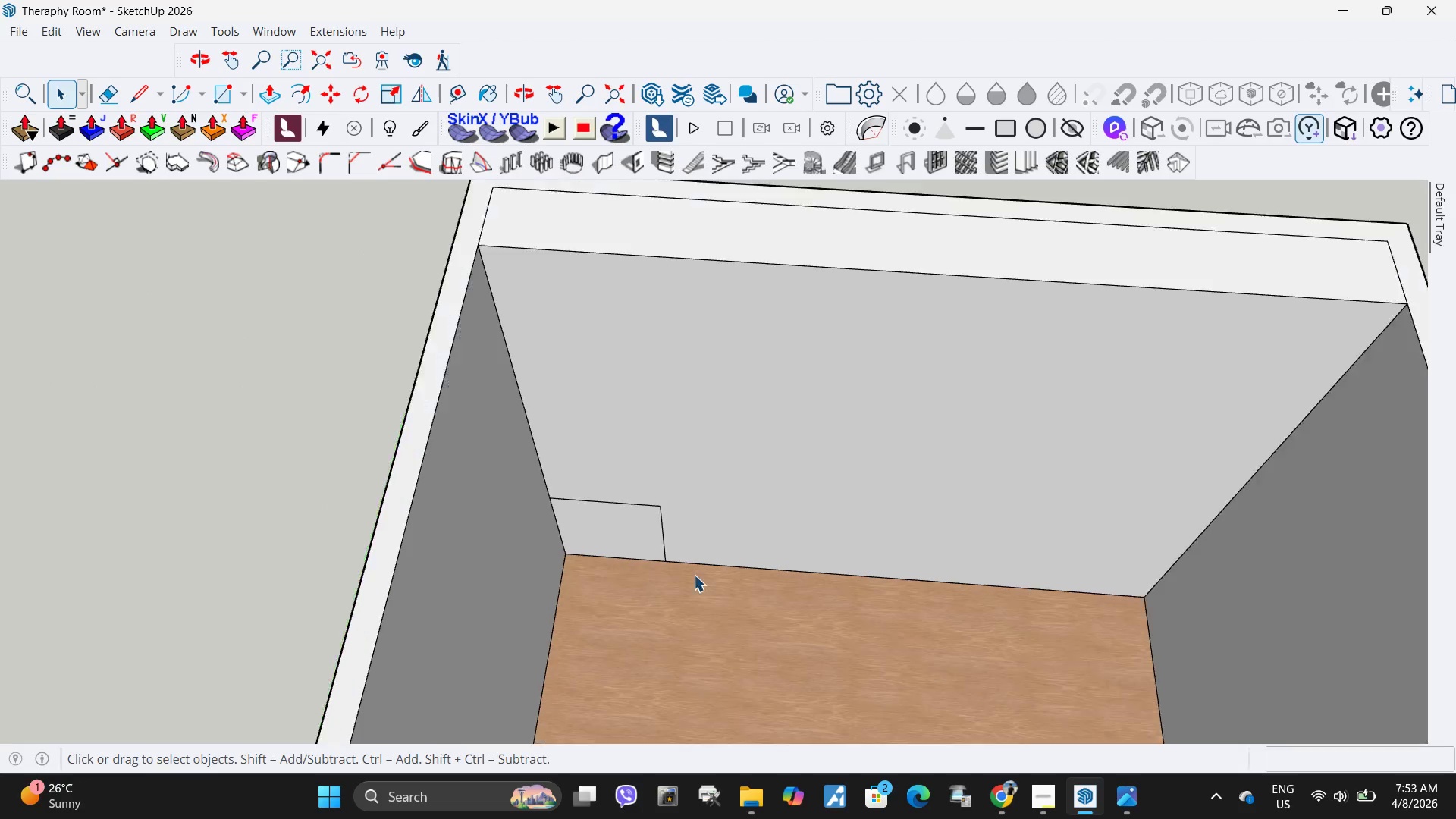 
left_click([618, 495])
 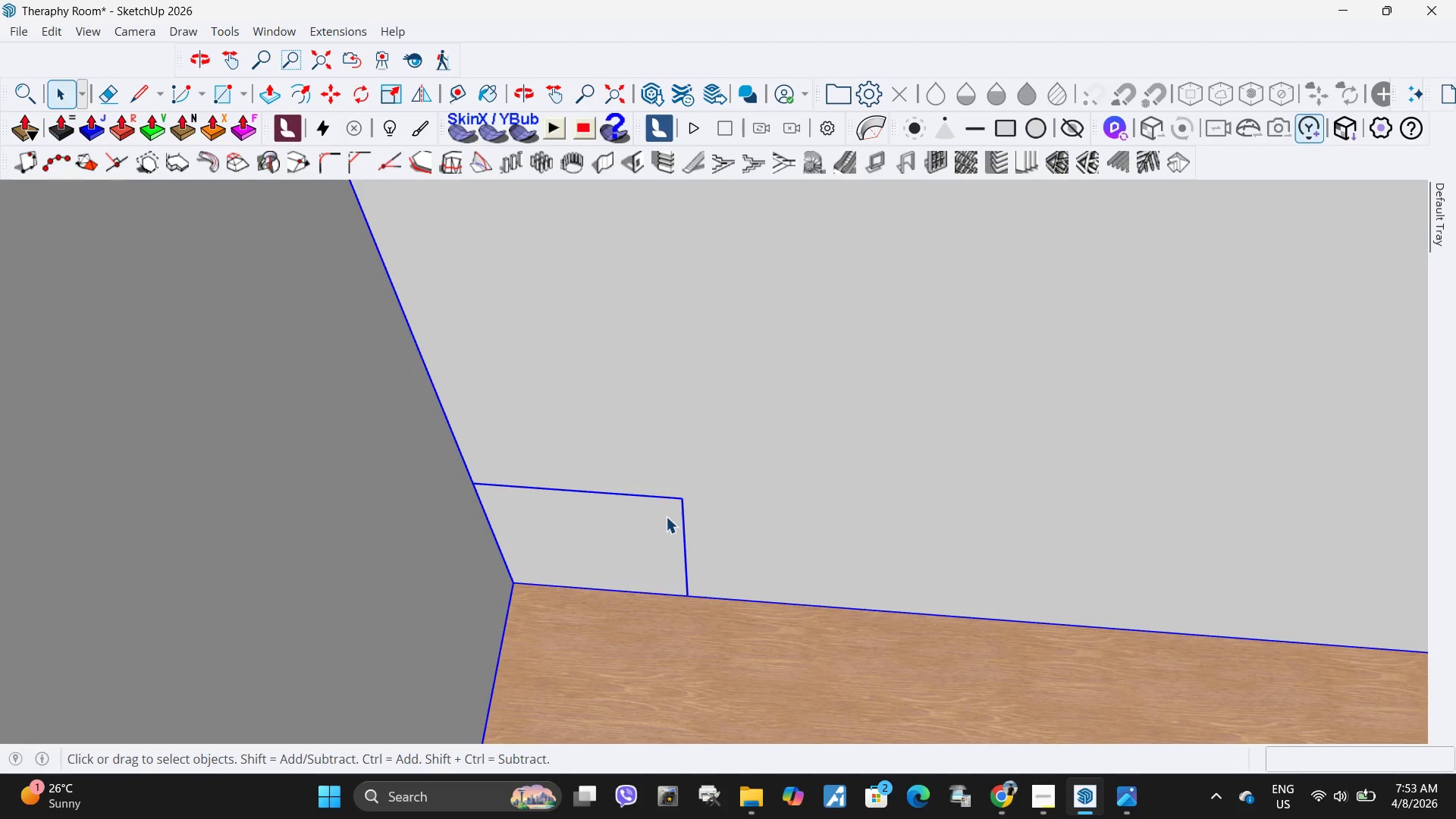 
scroll: coordinate [619, 495], scroll_direction: up, amount: 10.0
 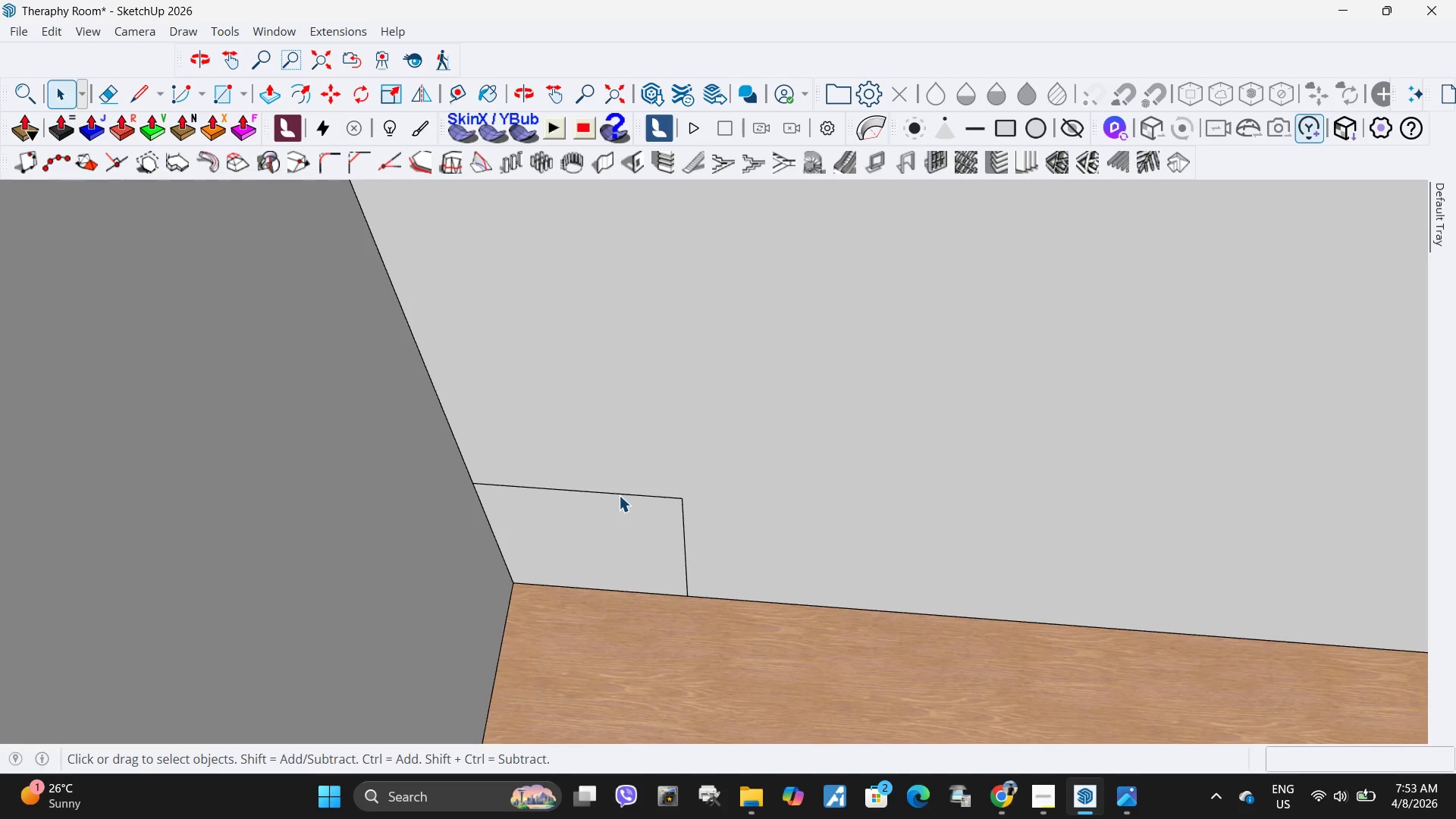 
double_click([660, 513])
 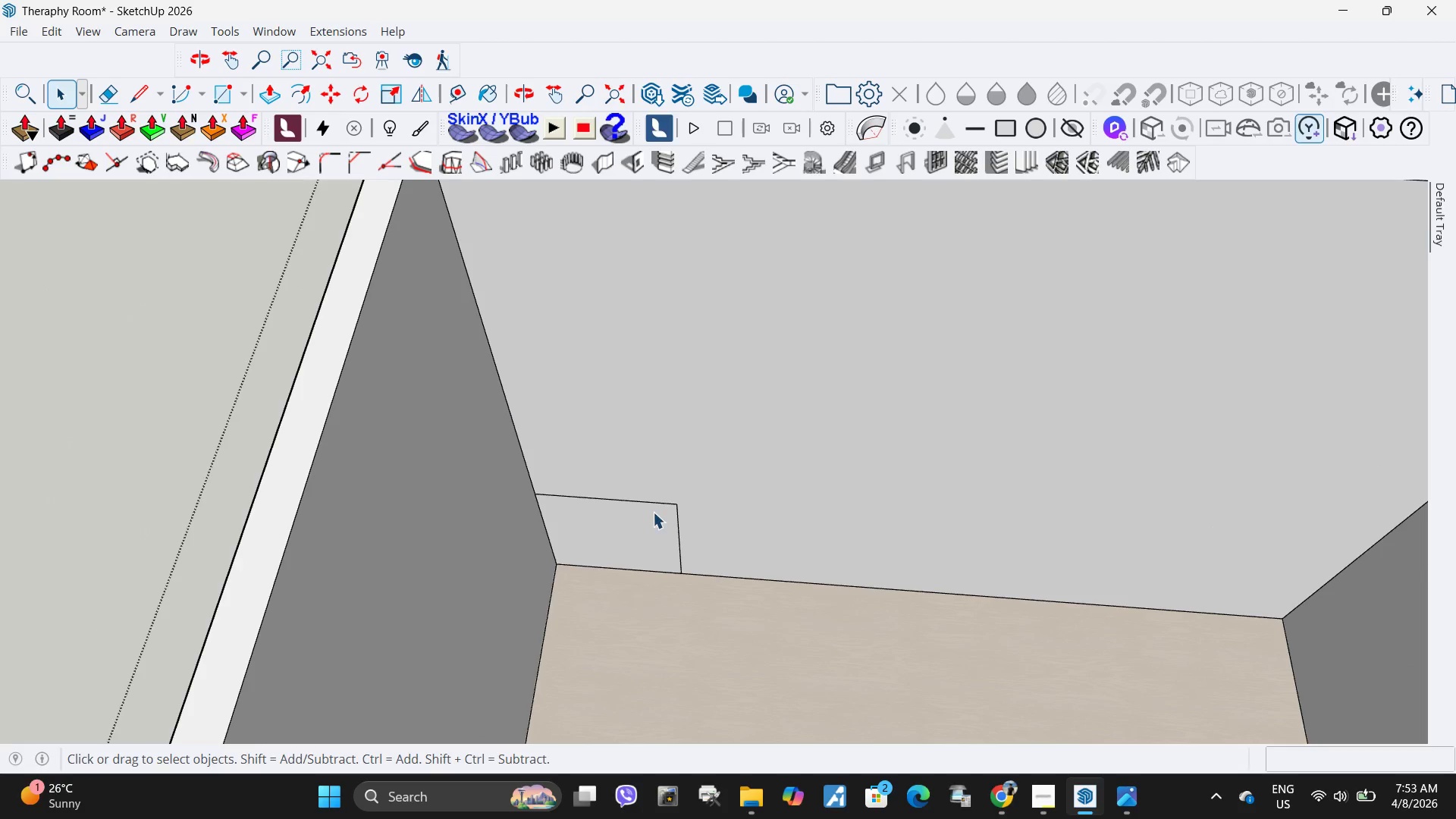 
scroll: coordinate [666, 516], scroll_direction: down, amount: 5.0
 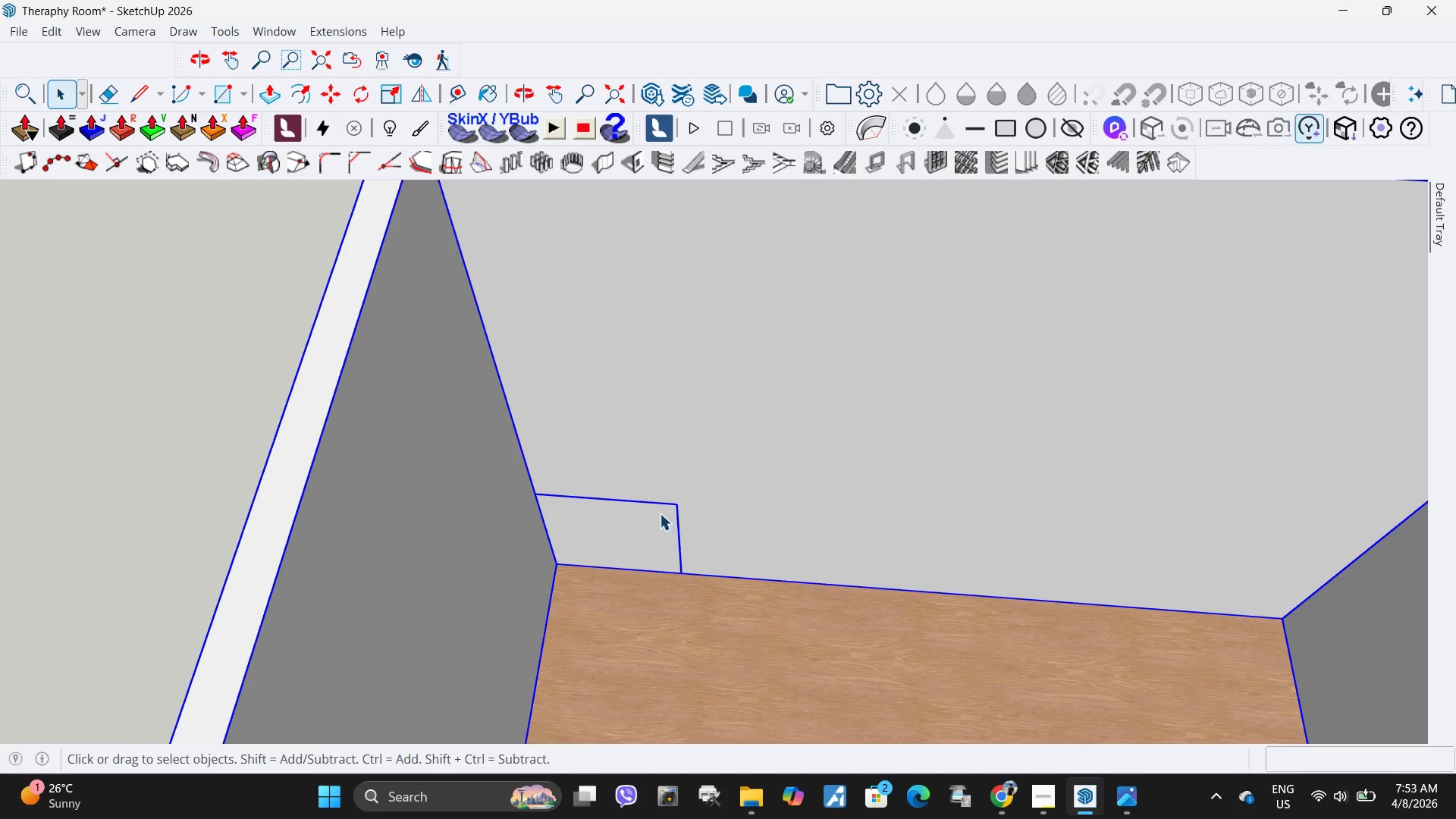 
scroll: coordinate [650, 507], scroll_direction: up, amount: 5.0
 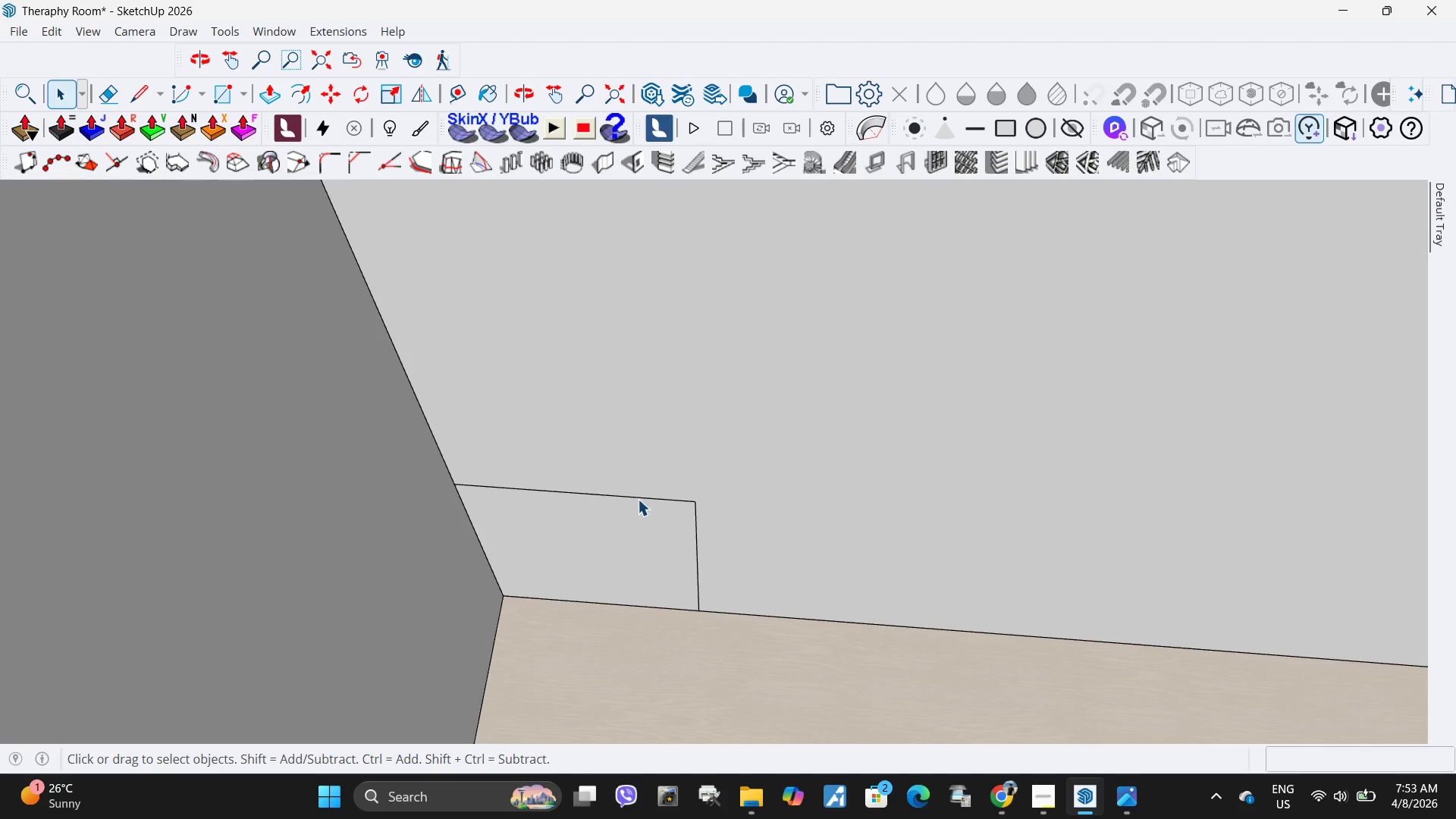 
left_click([638, 497])
 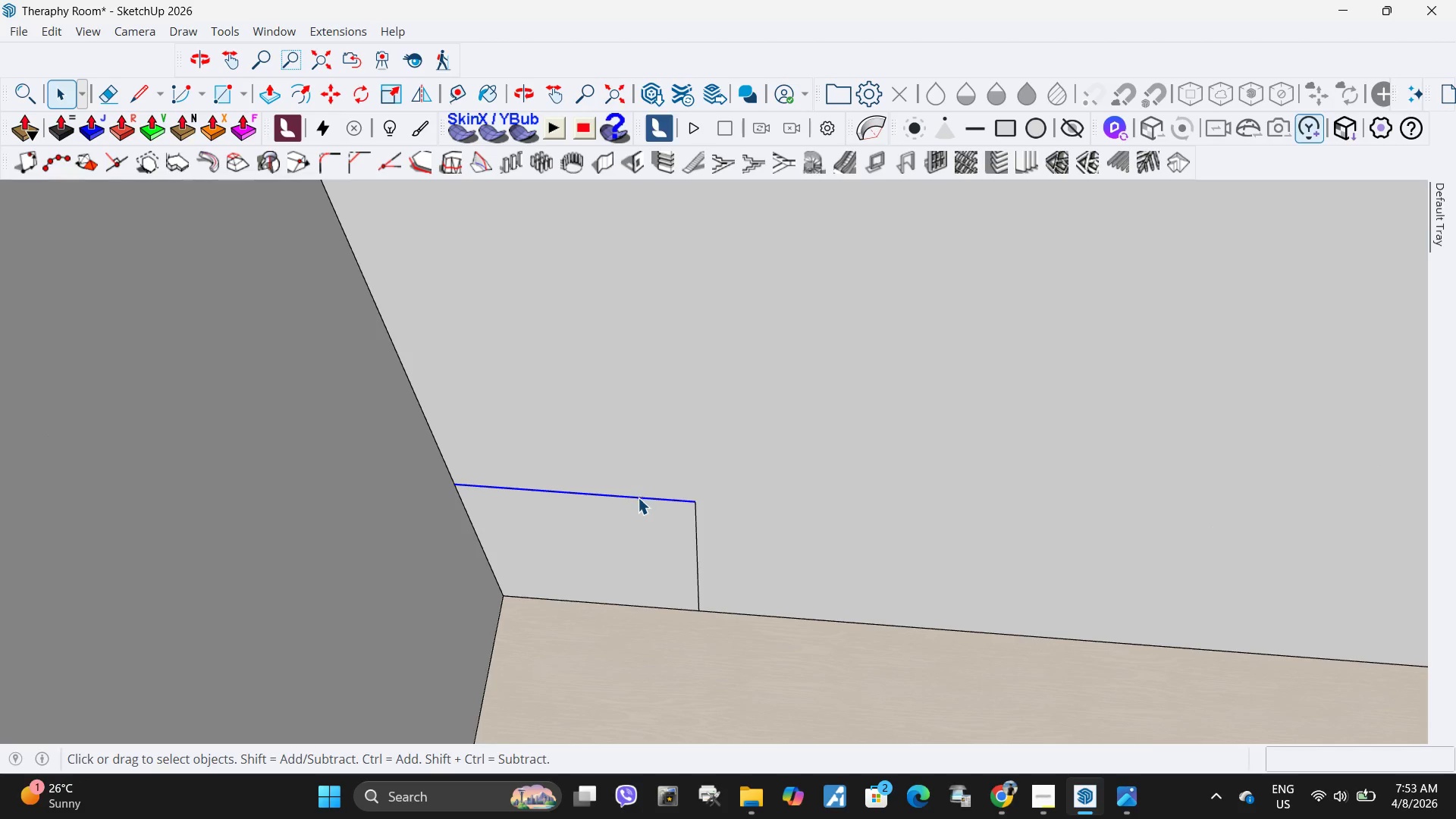 
scroll: coordinate [632, 501], scroll_direction: down, amount: 6.0
 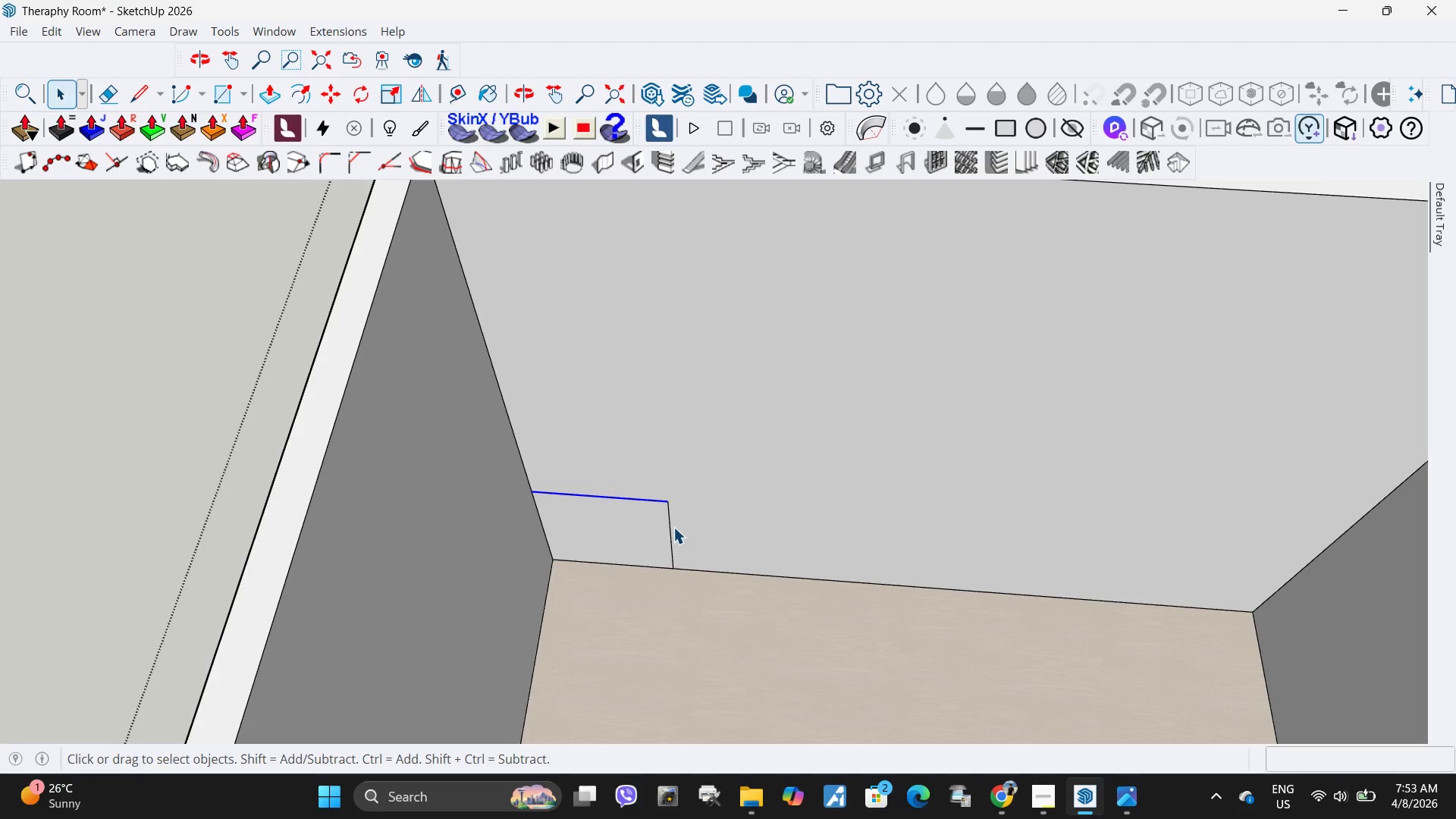 
wait(8.15)
 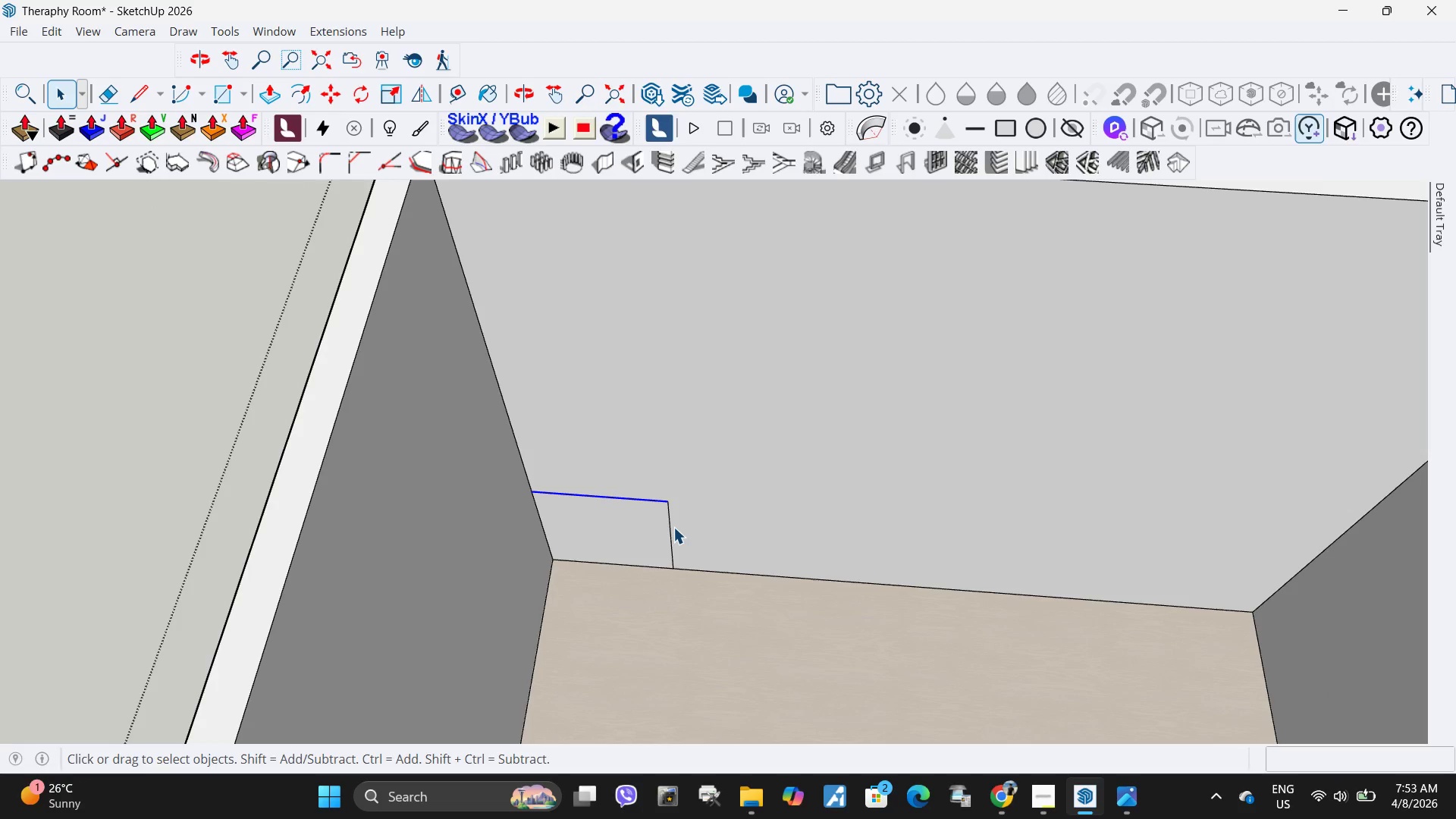 
left_click([1045, 802])